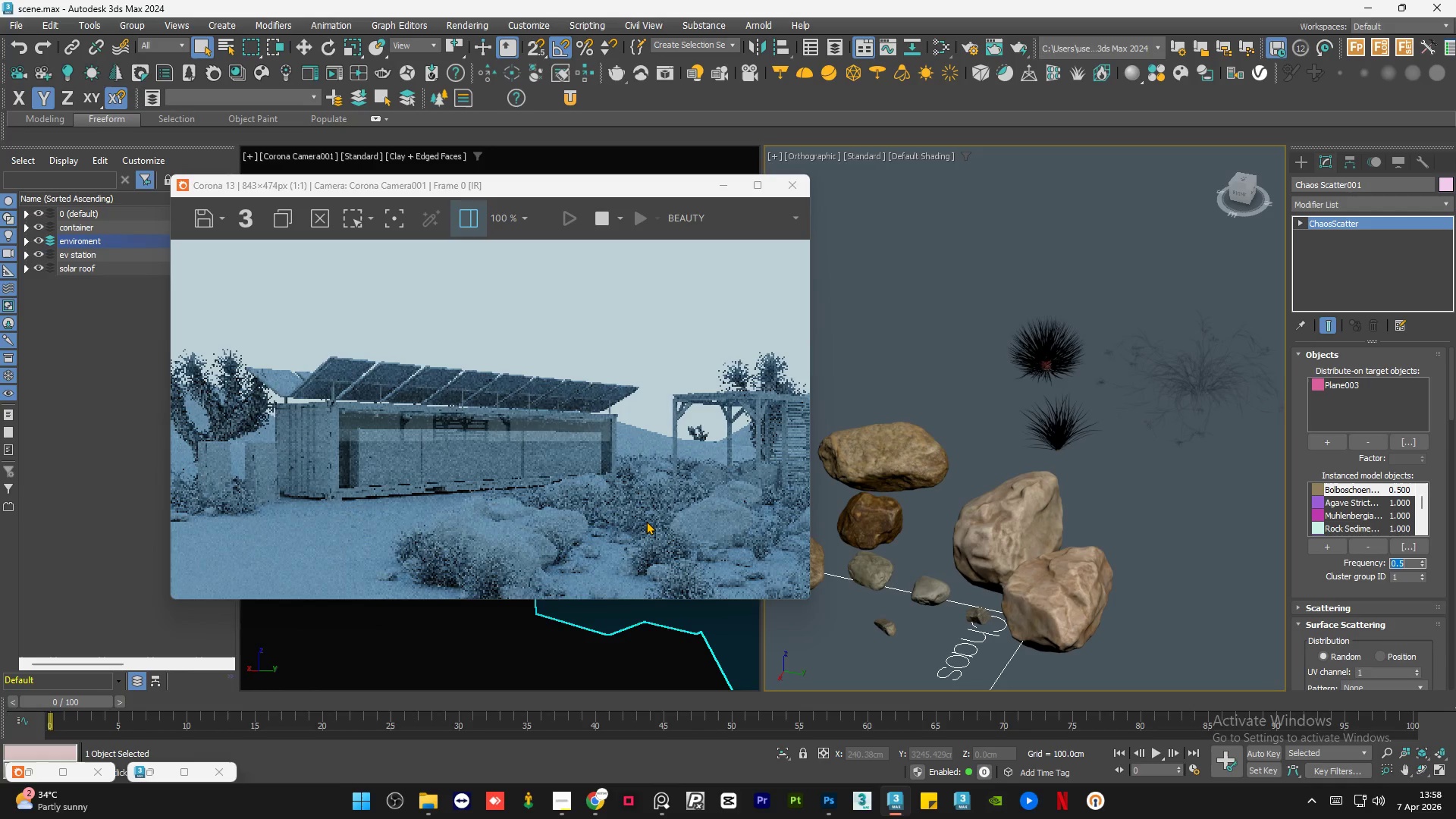 
key(NumpadDecimal)
 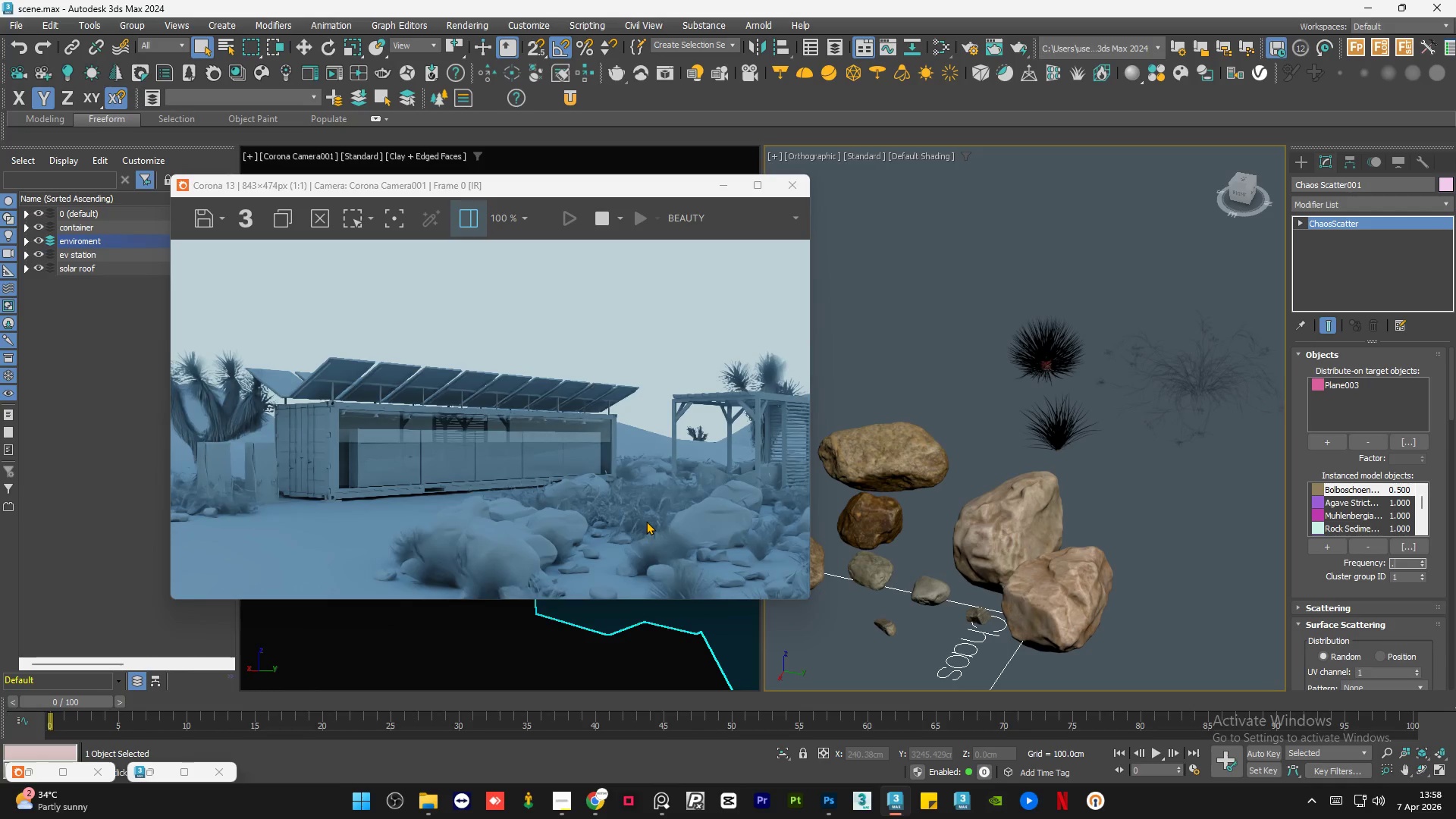 
key(Numpad3)
 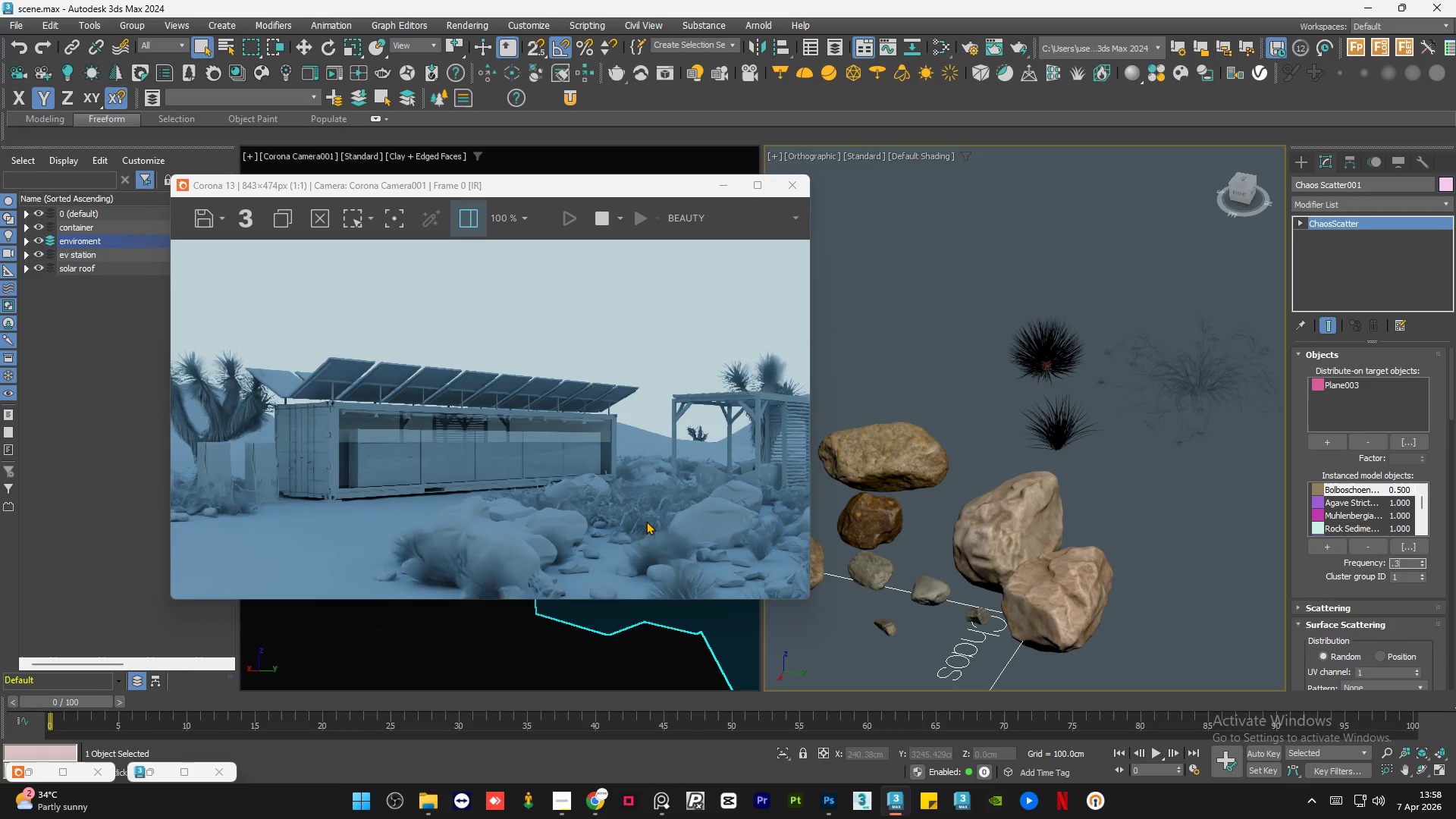 
key(NumpadEnter)
 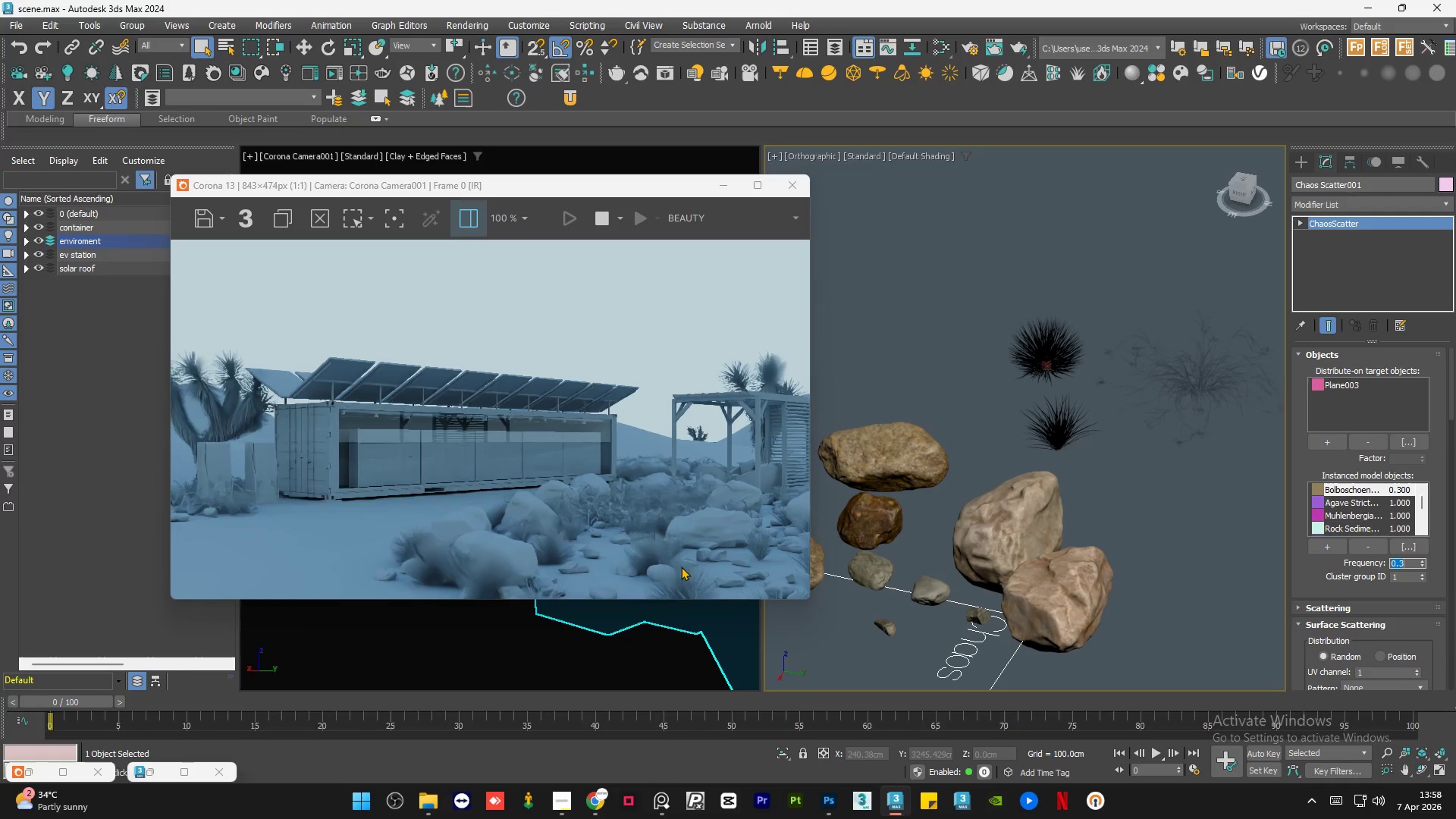 
scroll: coordinate [1131, 482], scroll_direction: down, amount: 1.0
 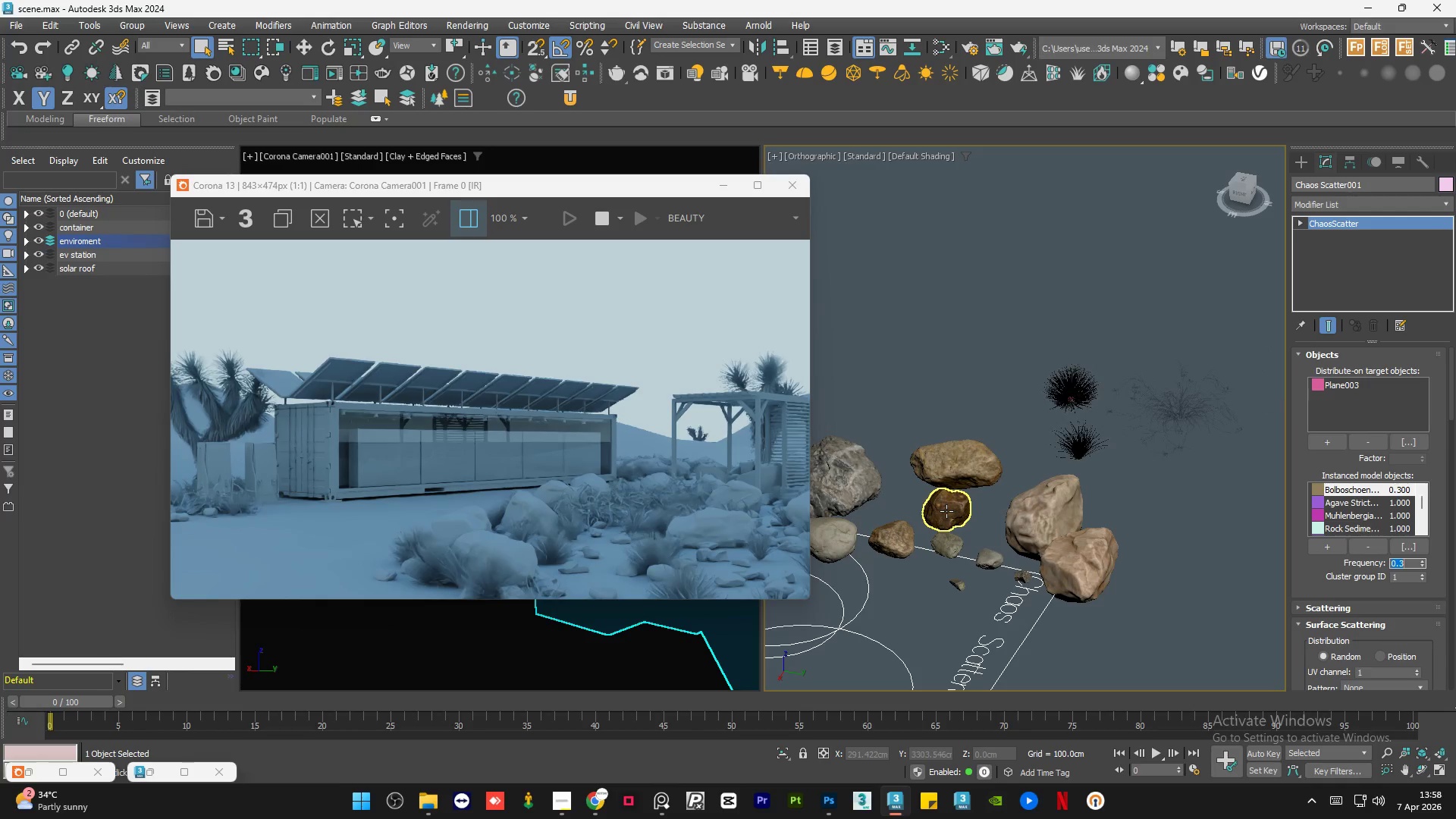 
left_click([946, 511])
 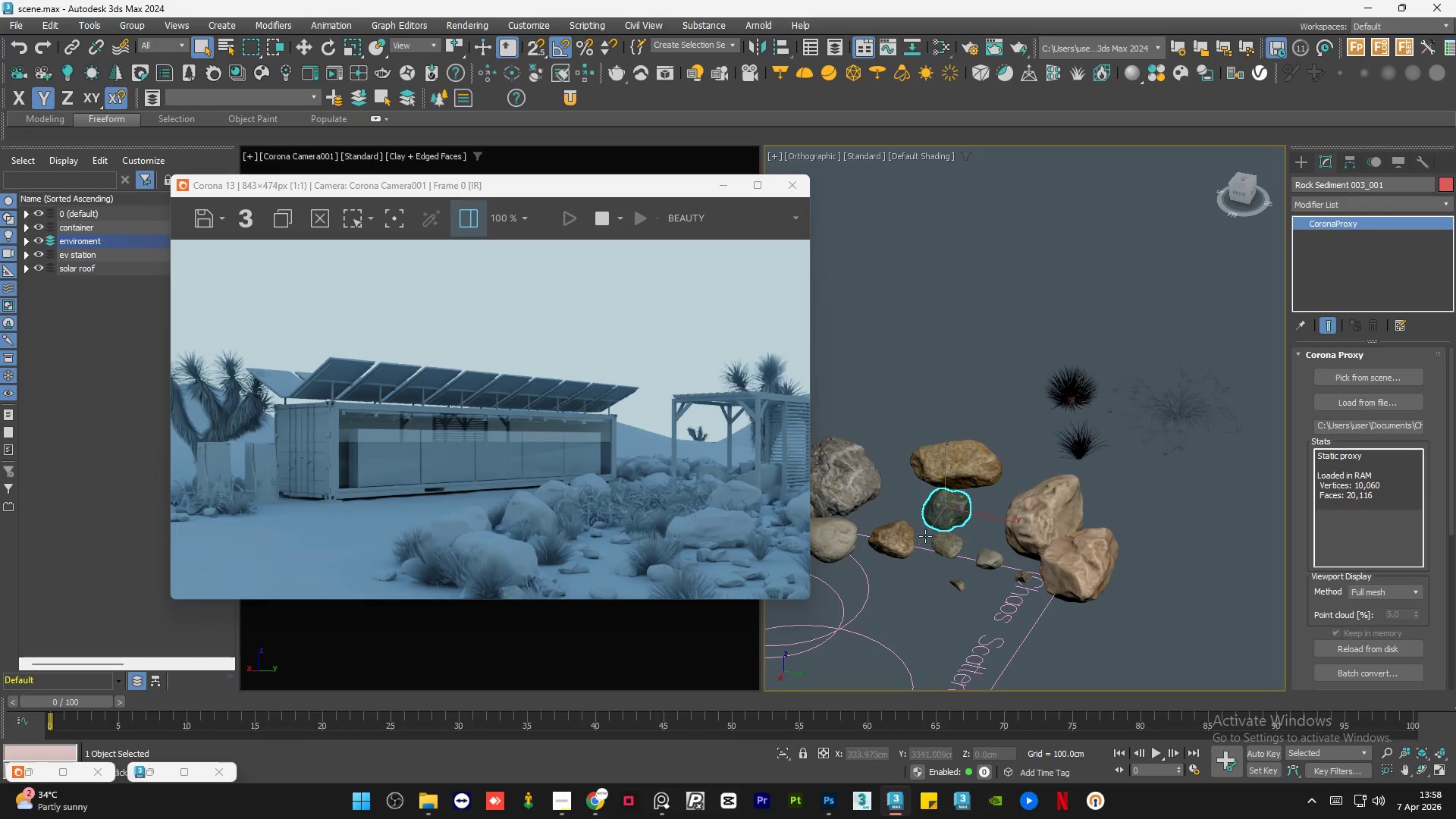 
left_click([895, 540])
 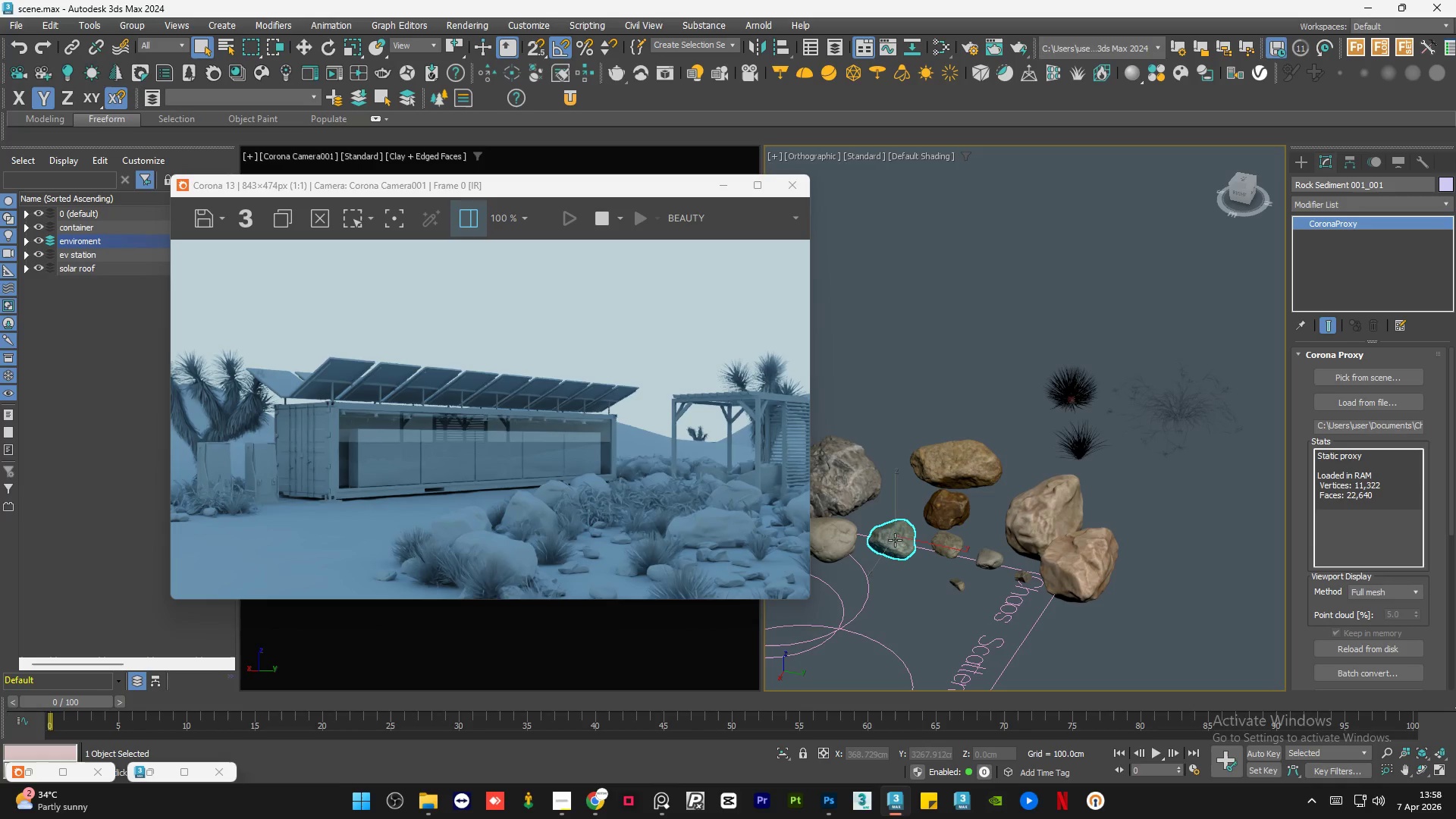 
scroll: coordinate [952, 543], scroll_direction: down, amount: 1.0
 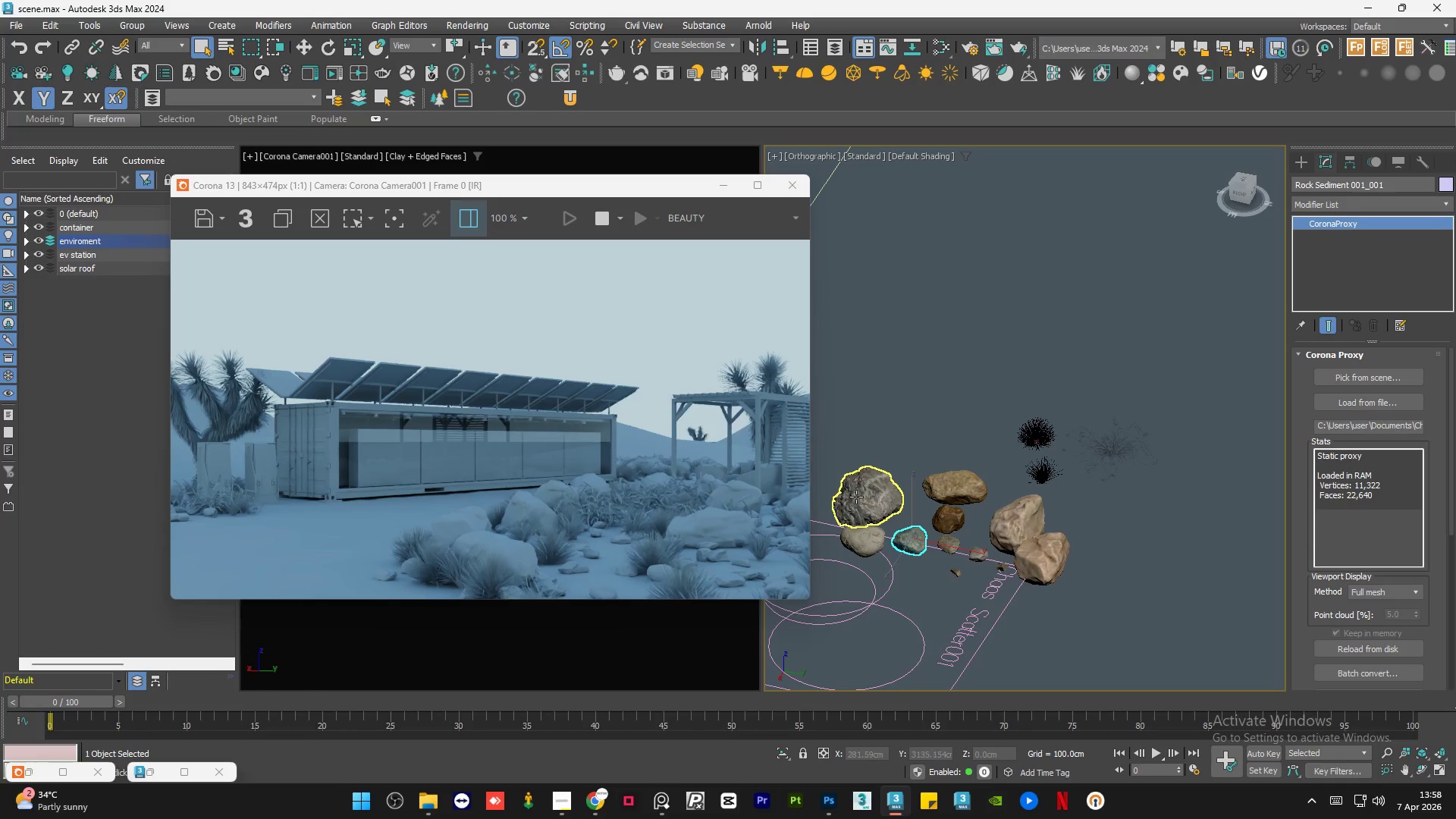 
left_click([858, 497])
 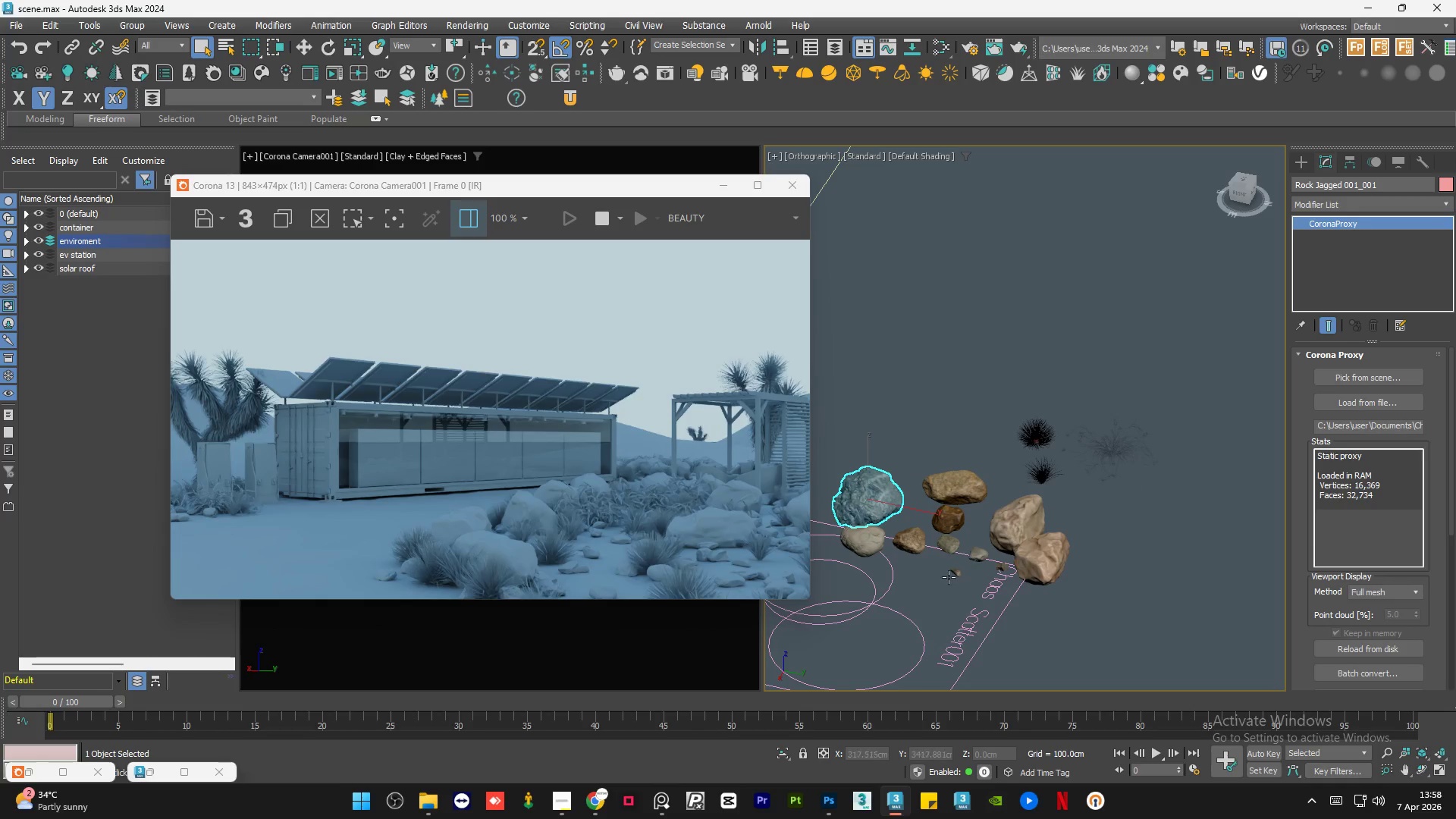 
left_click([990, 590])
 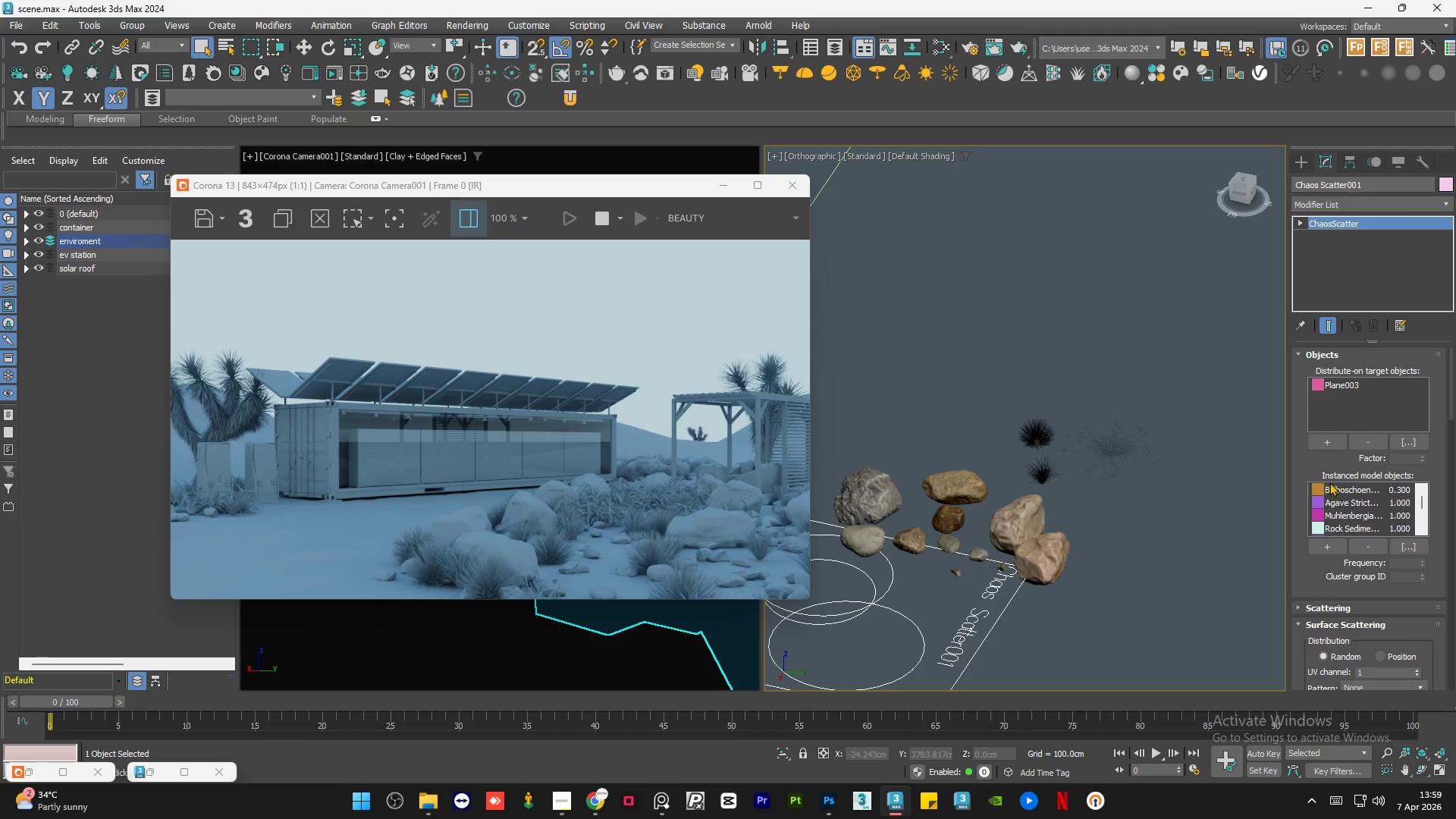 
scroll: coordinate [197, 498], scroll_direction: up, amount: 2.0
 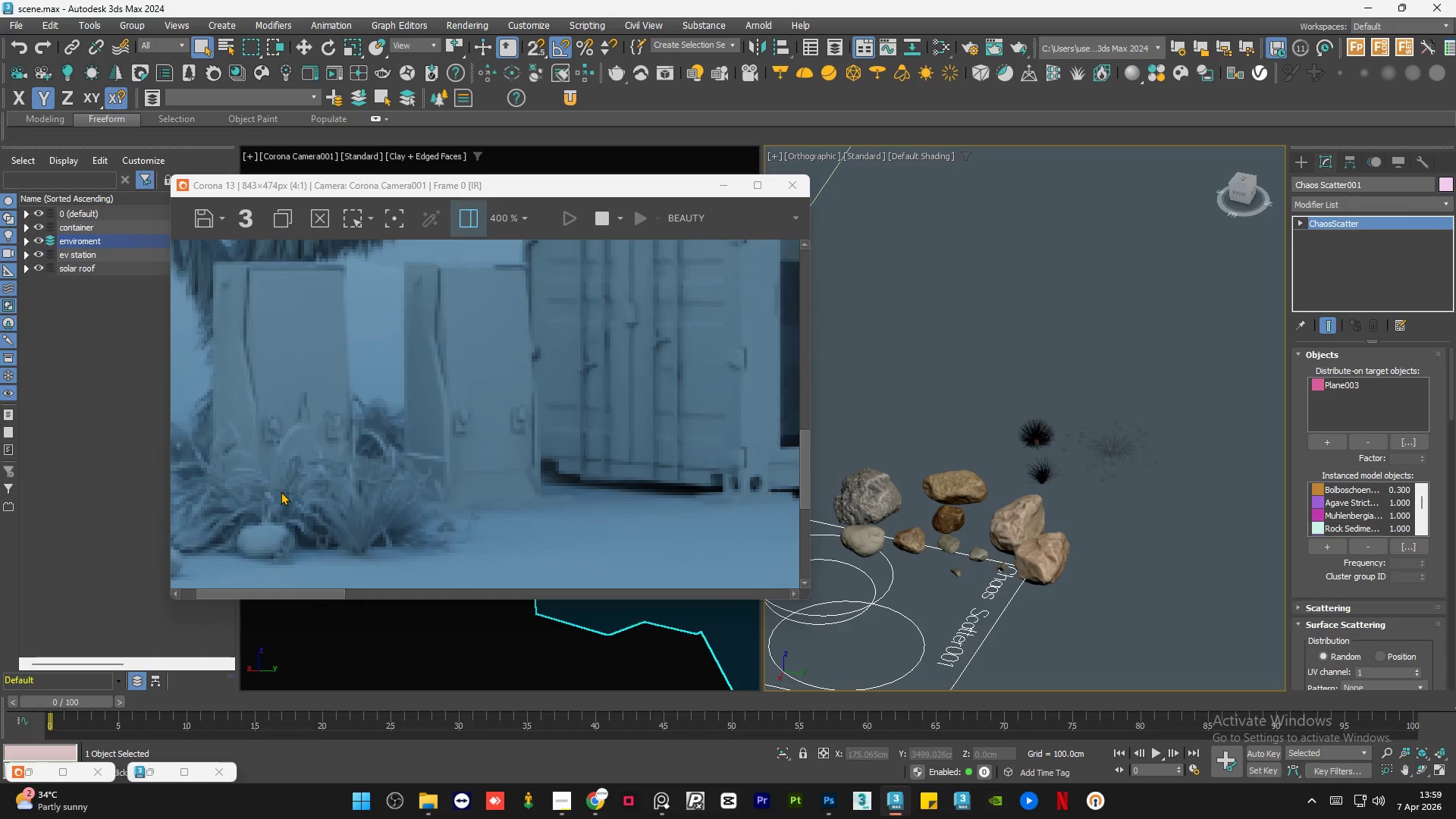 
scroll: coordinate [281, 491], scroll_direction: down, amount: 2.0
 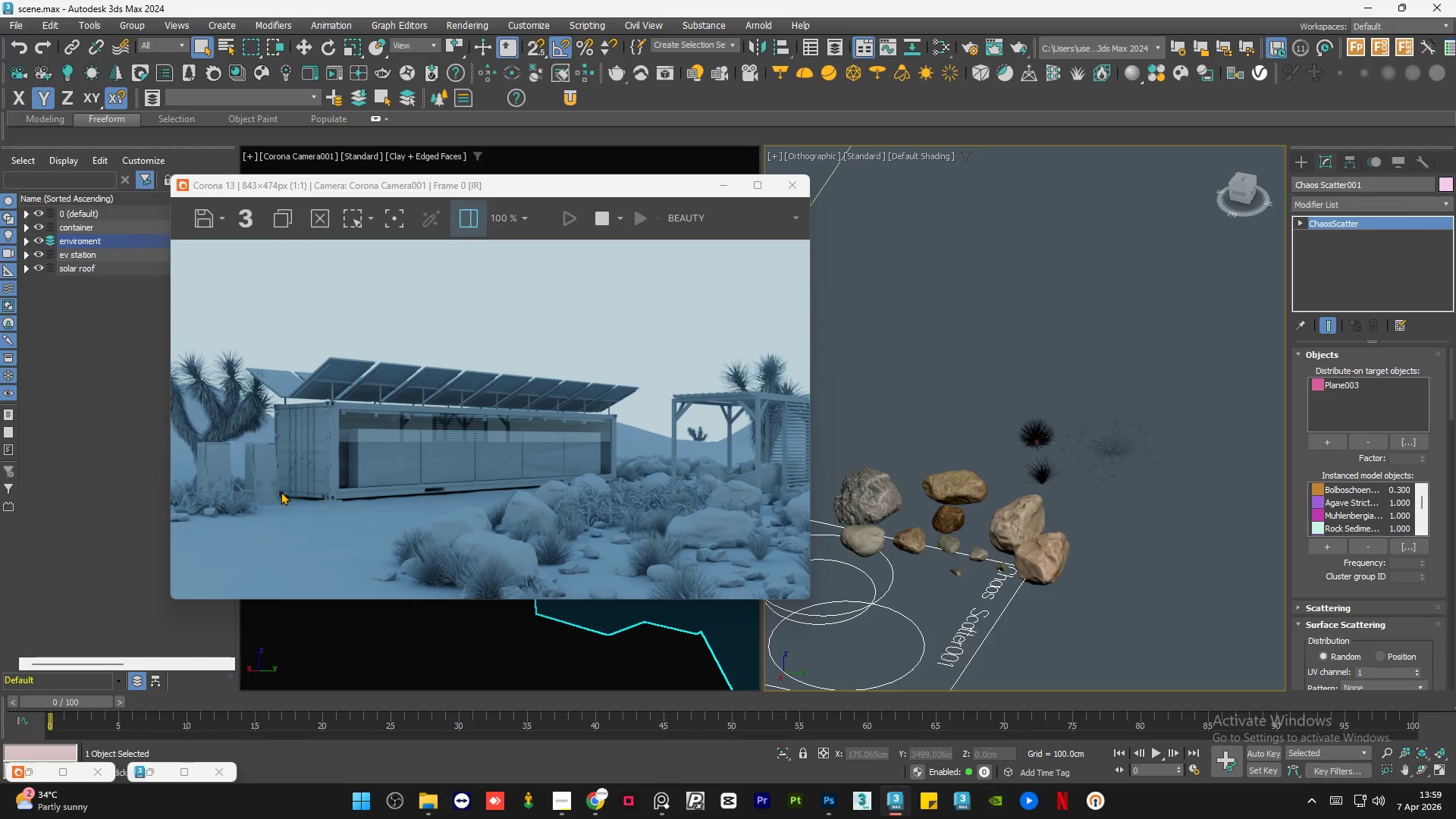 
scroll: coordinate [281, 491], scroll_direction: none, amount: 0.0
 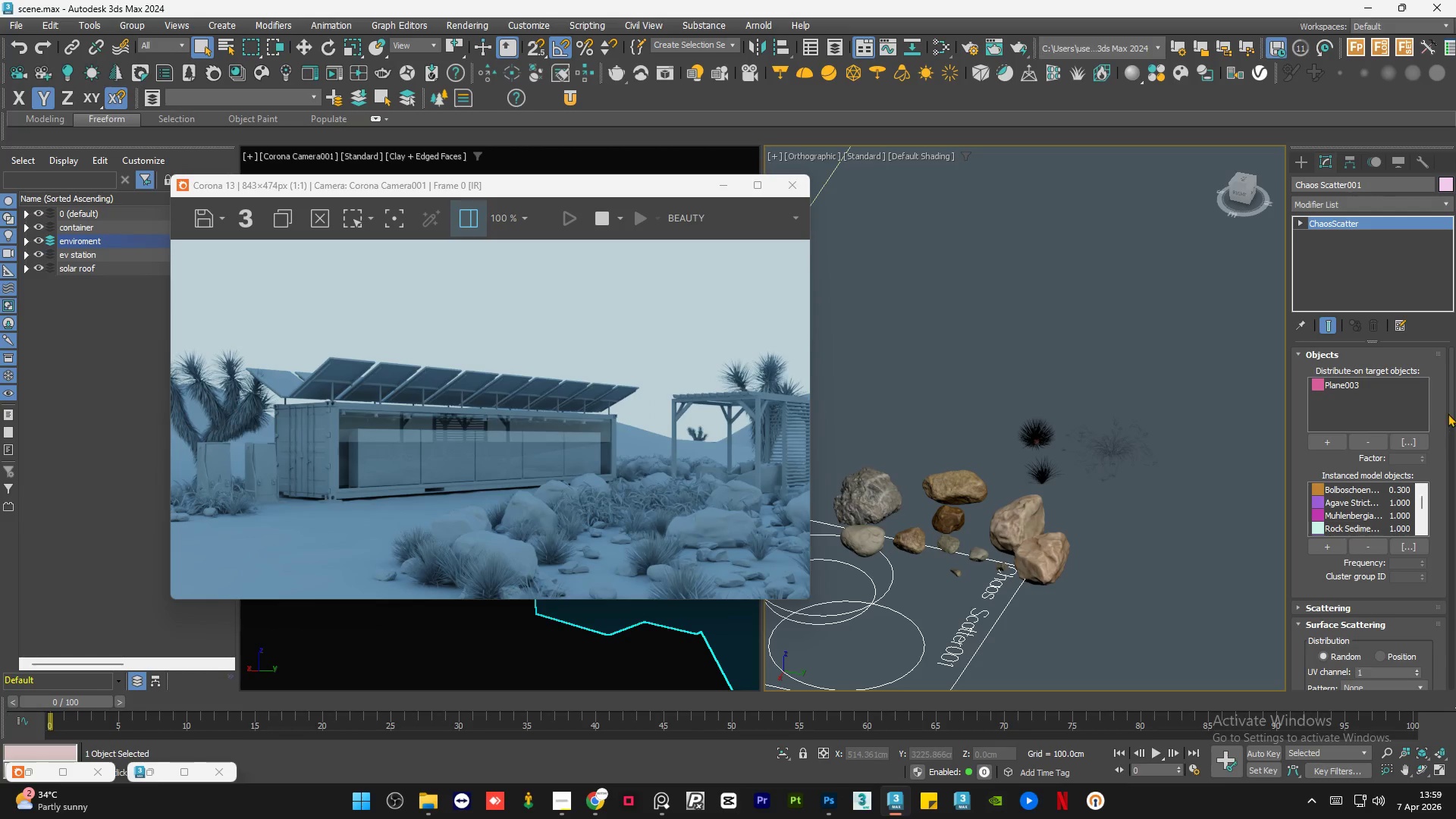 
left_click_drag(start_coordinate=[1451, 401], to_coordinate=[1453, 406])
 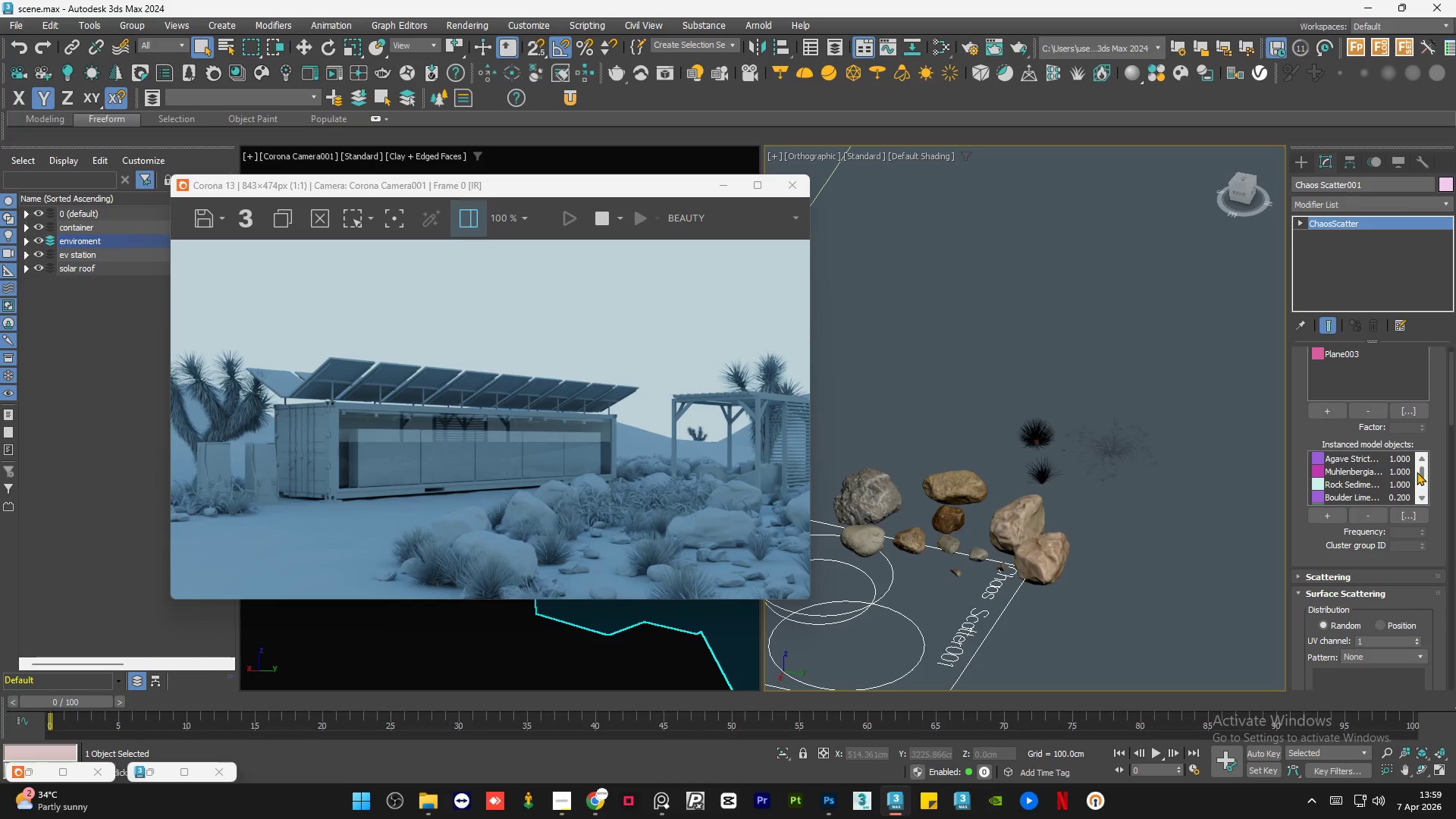 
left_click([1360, 485])
 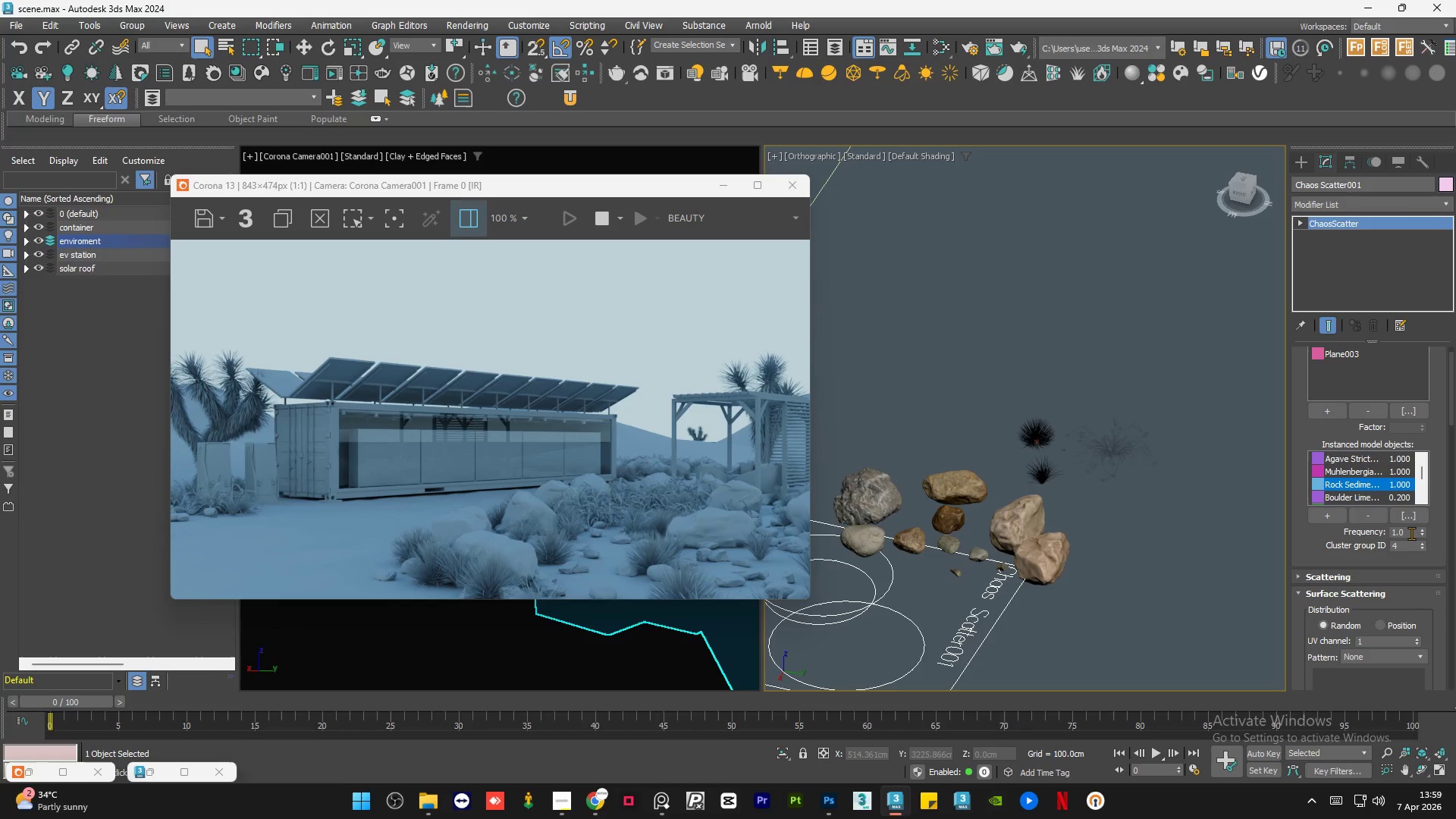 
double_click([1411, 532])
 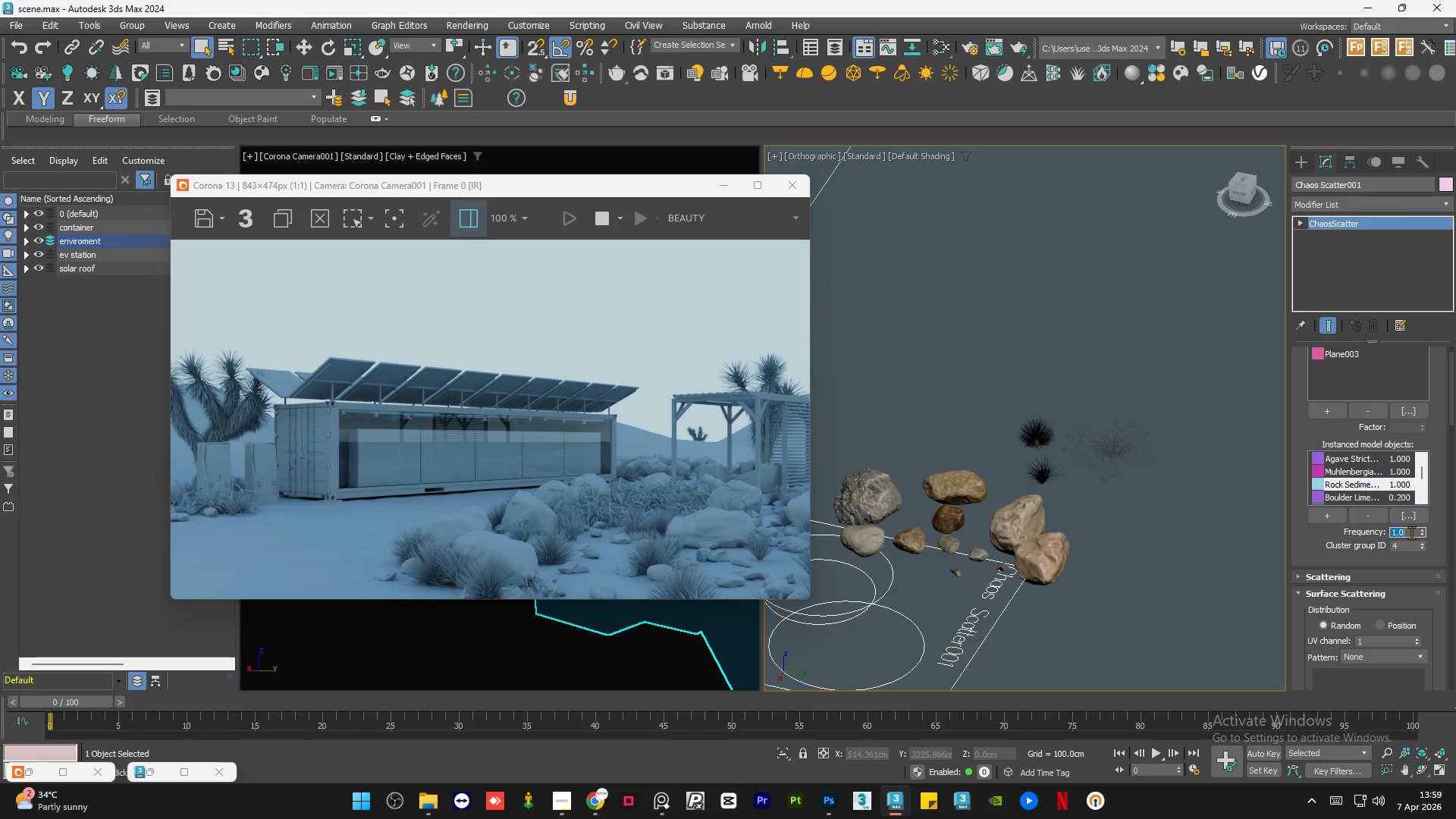 
key(Numpad2)
 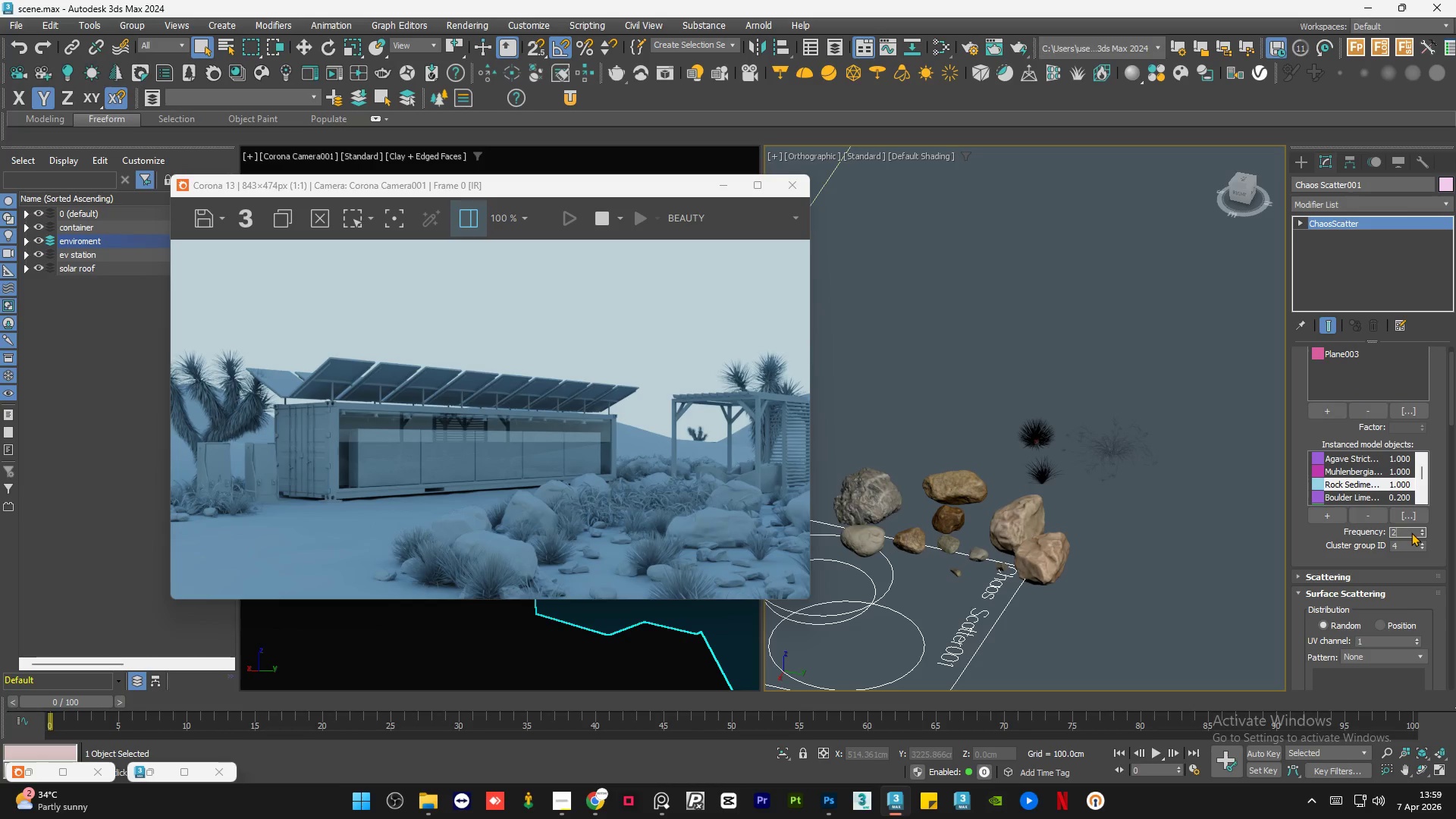 
key(NumpadEnter)
 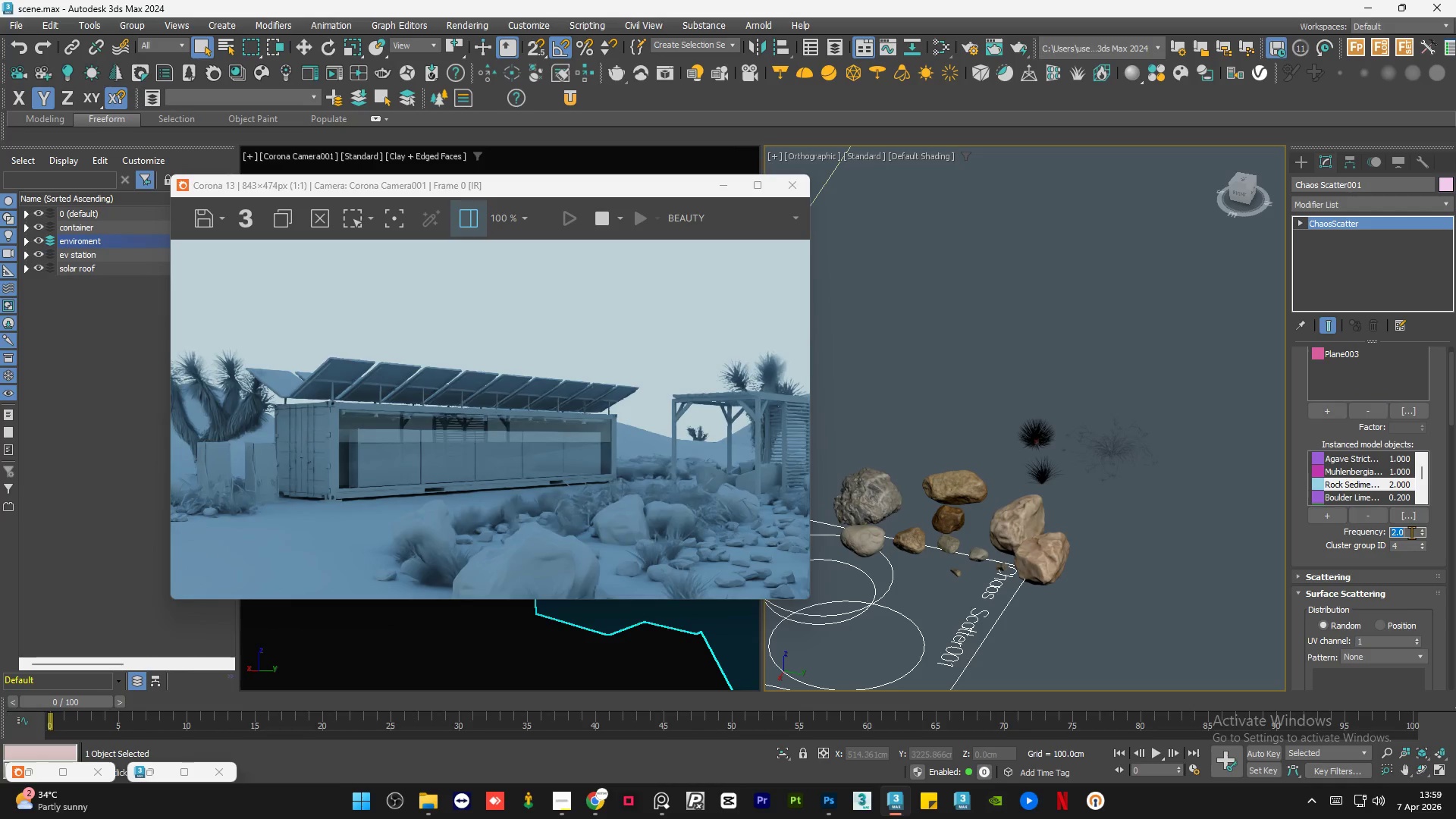 
scroll: coordinate [654, 526], scroll_direction: down, amount: 1.0
 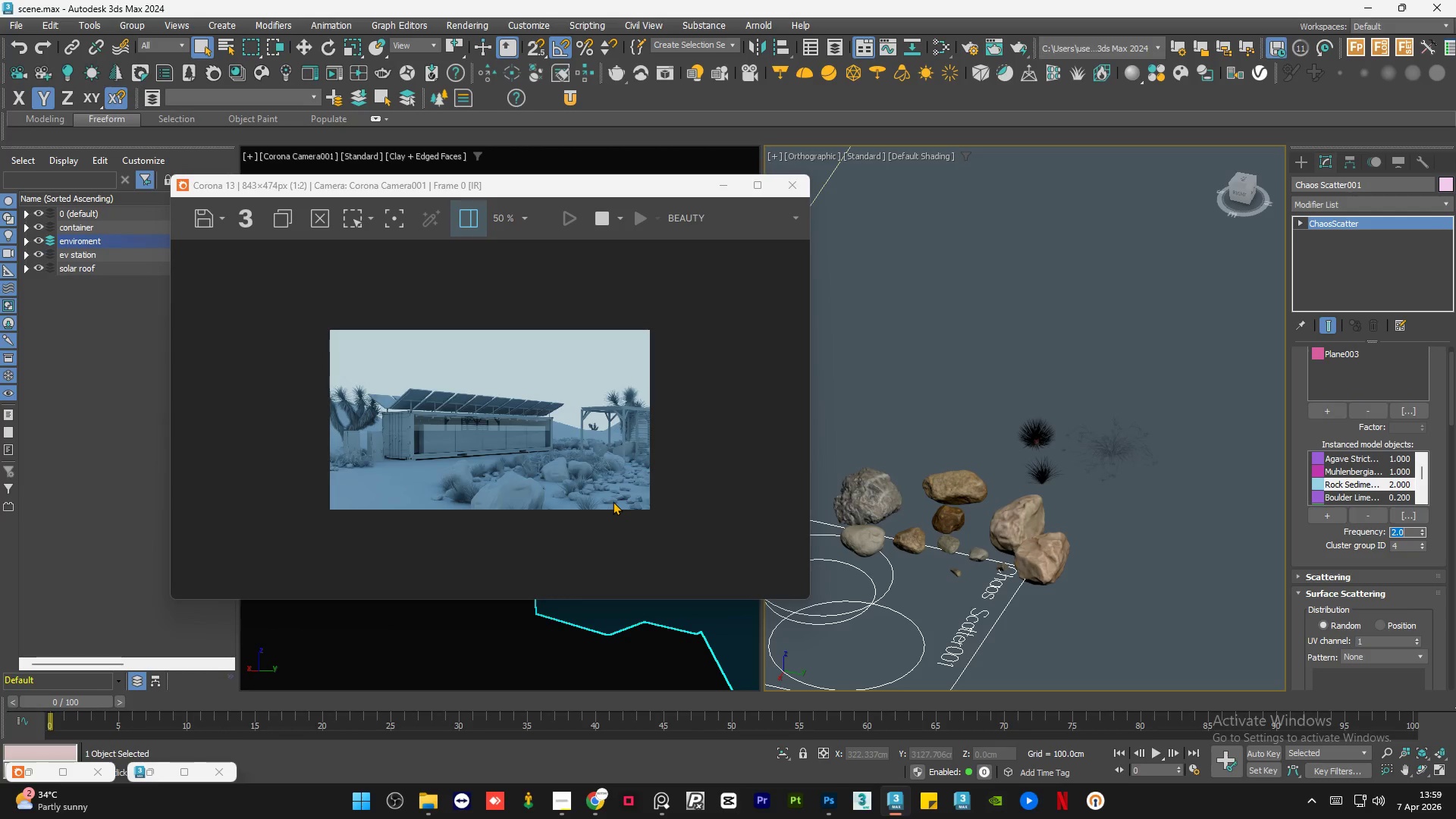 
key(Numpad1)
 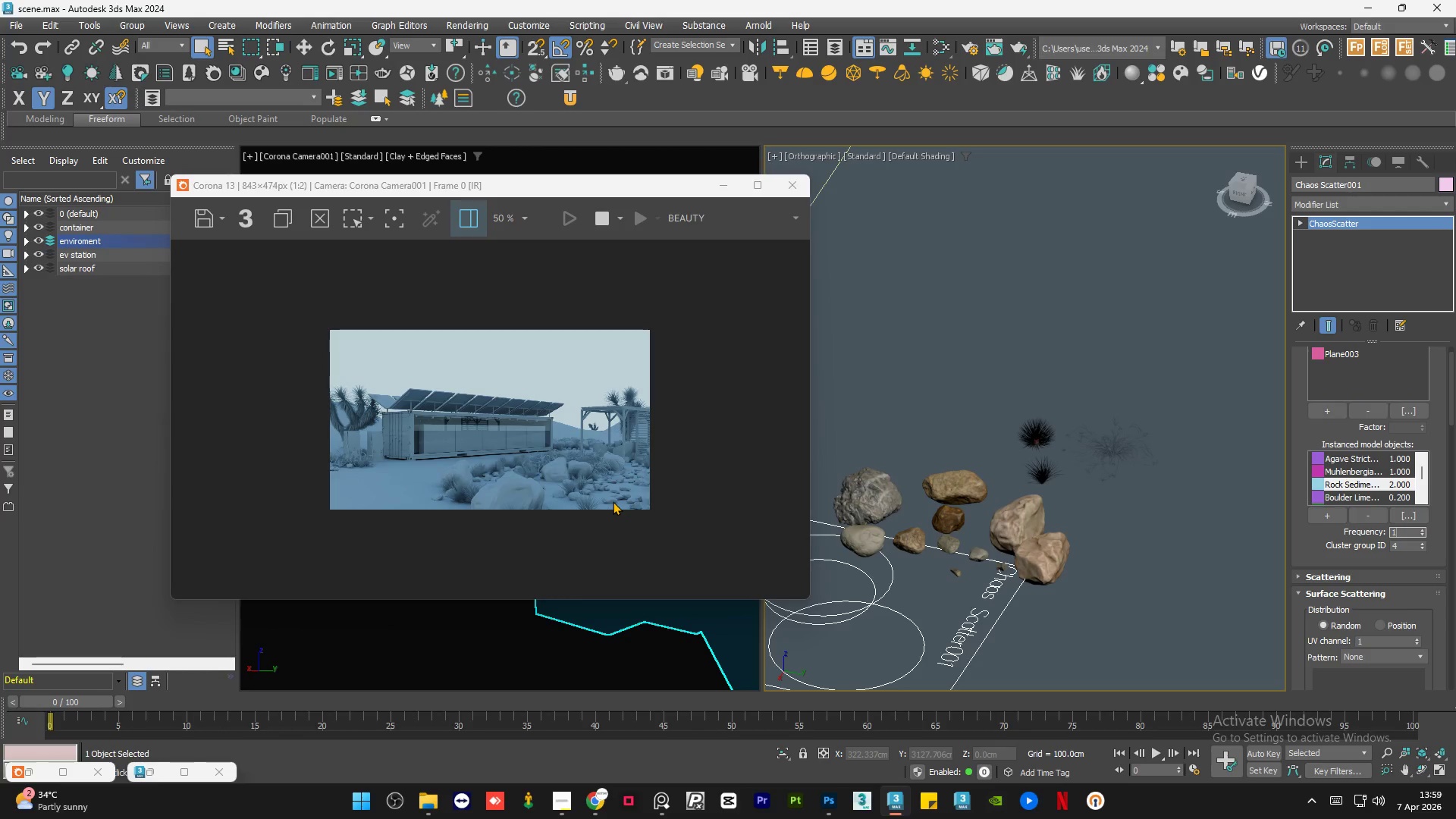 
key(NumpadDecimal)
 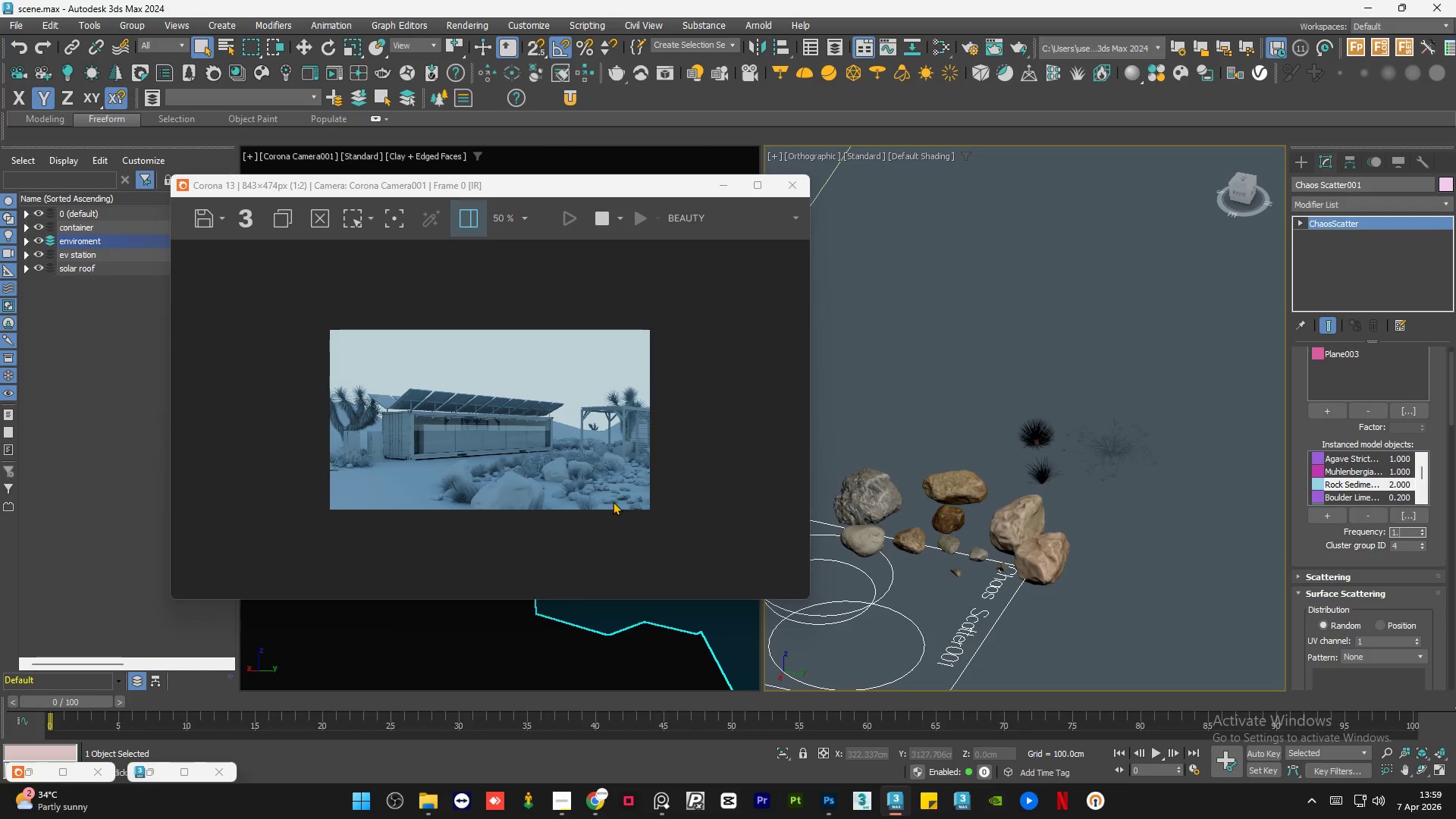 
key(Numpad2)
 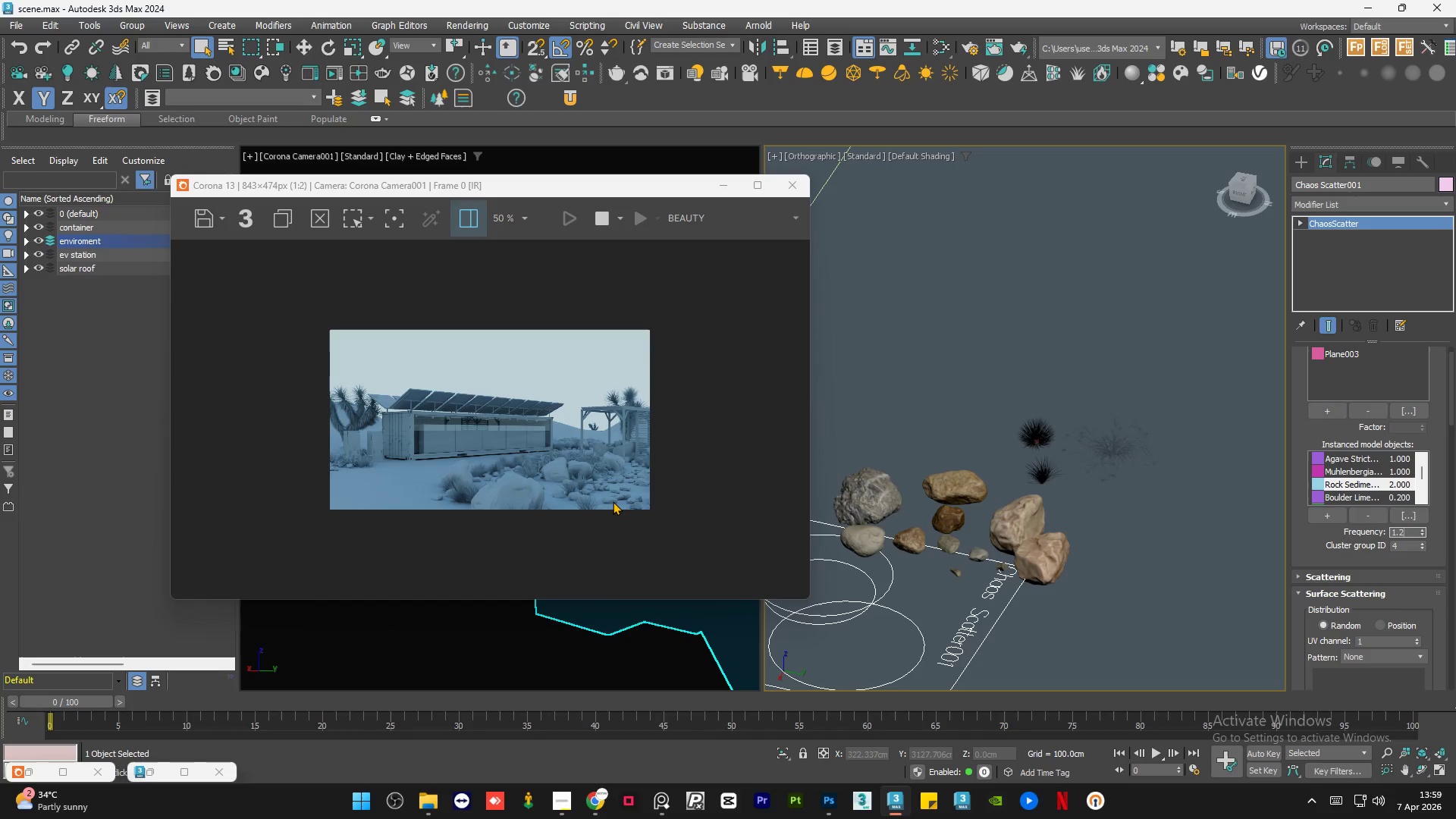 
key(NumpadEnter)
 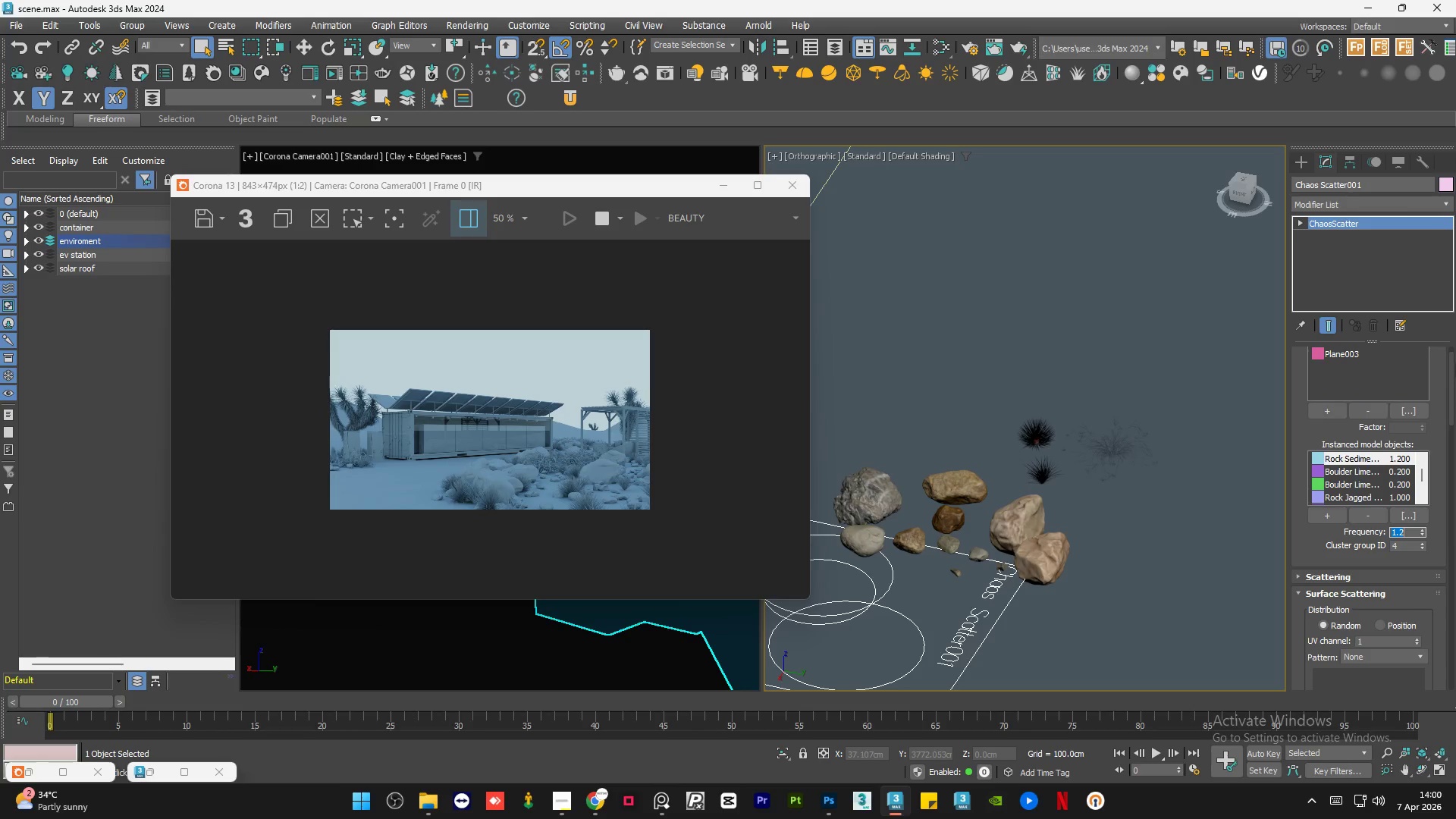 
wait(71.84)
 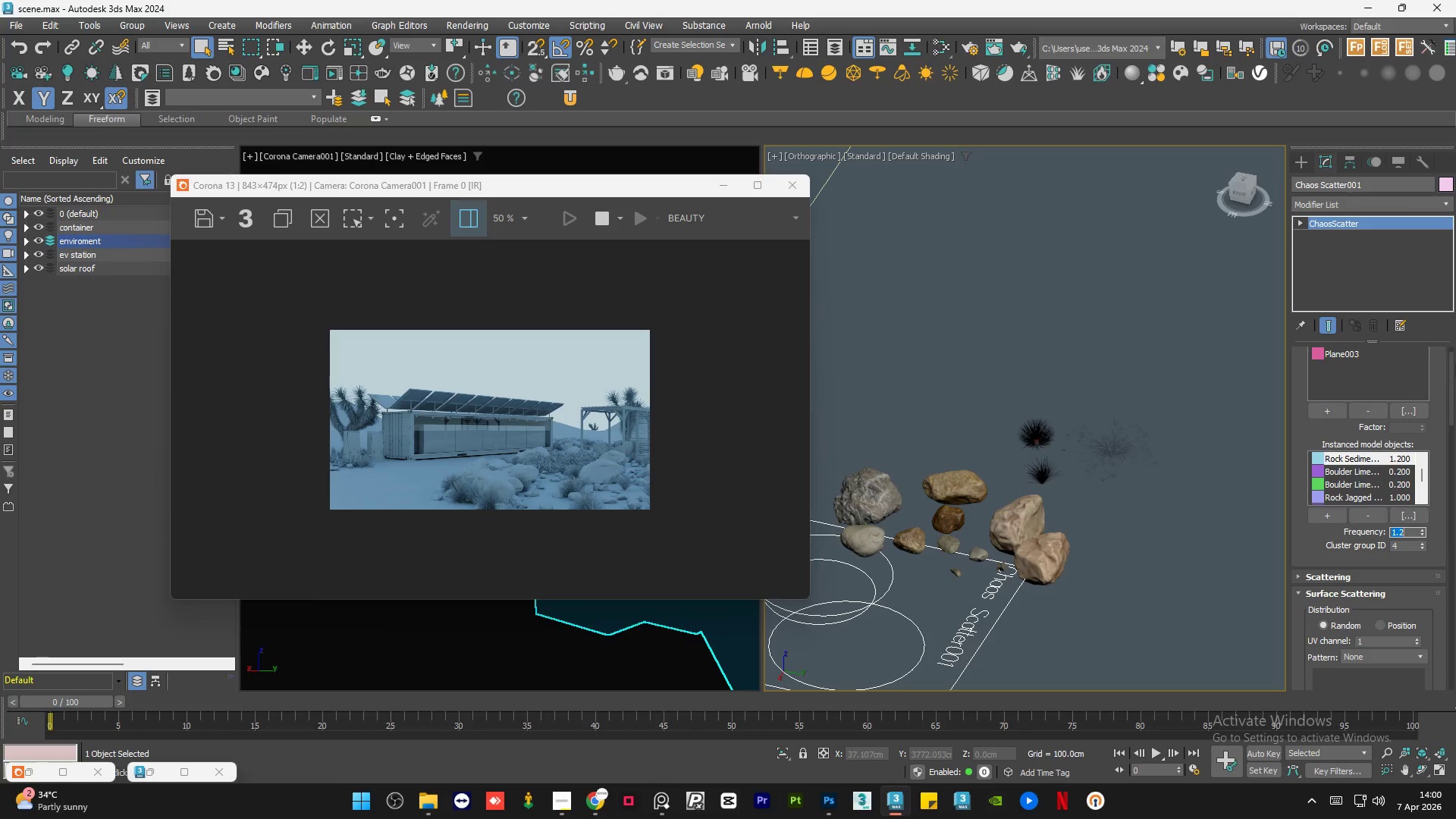 
left_click([1296, 590])
 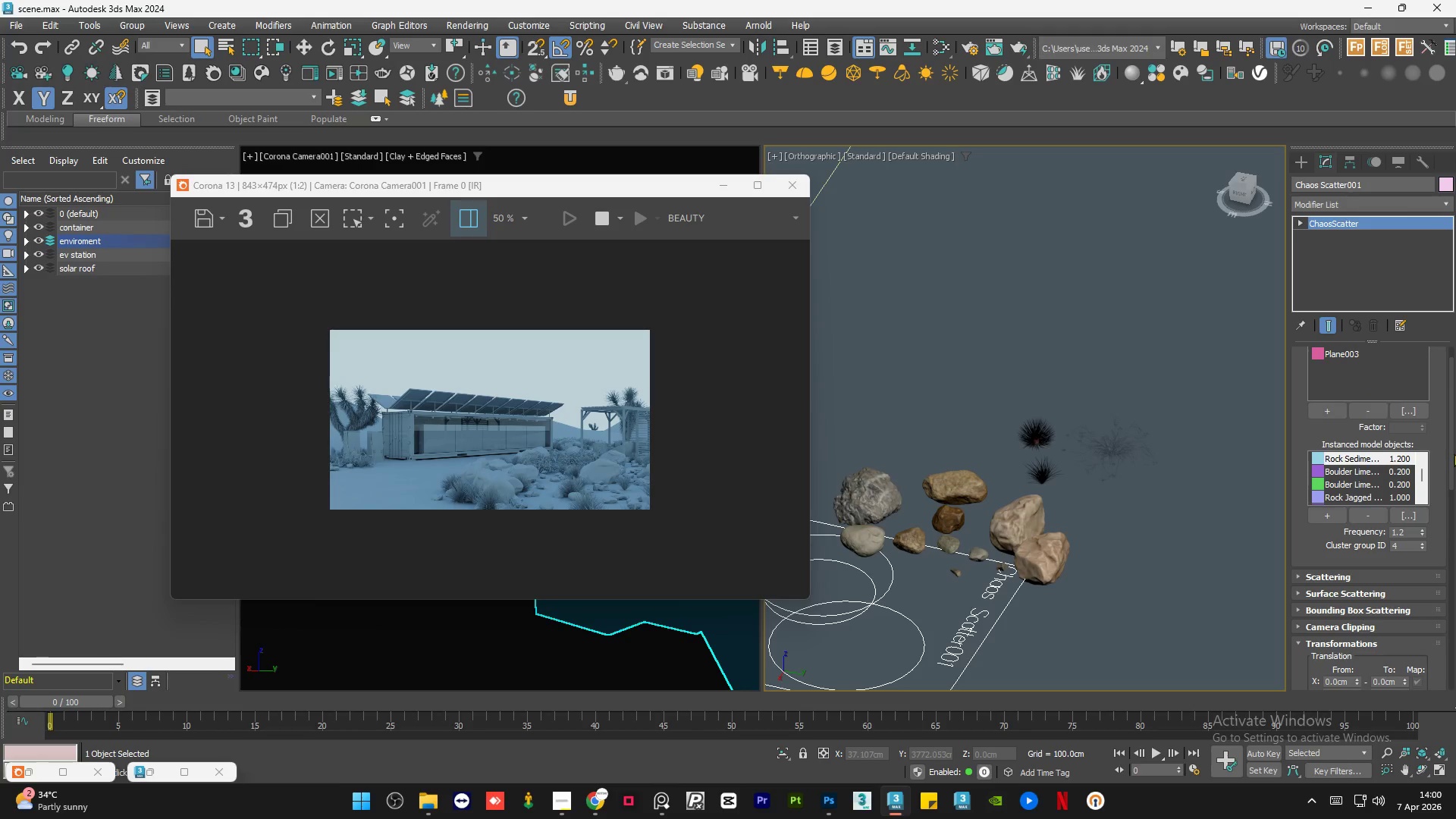 
left_click_drag(start_coordinate=[1452, 457], to_coordinate=[1446, 662])
 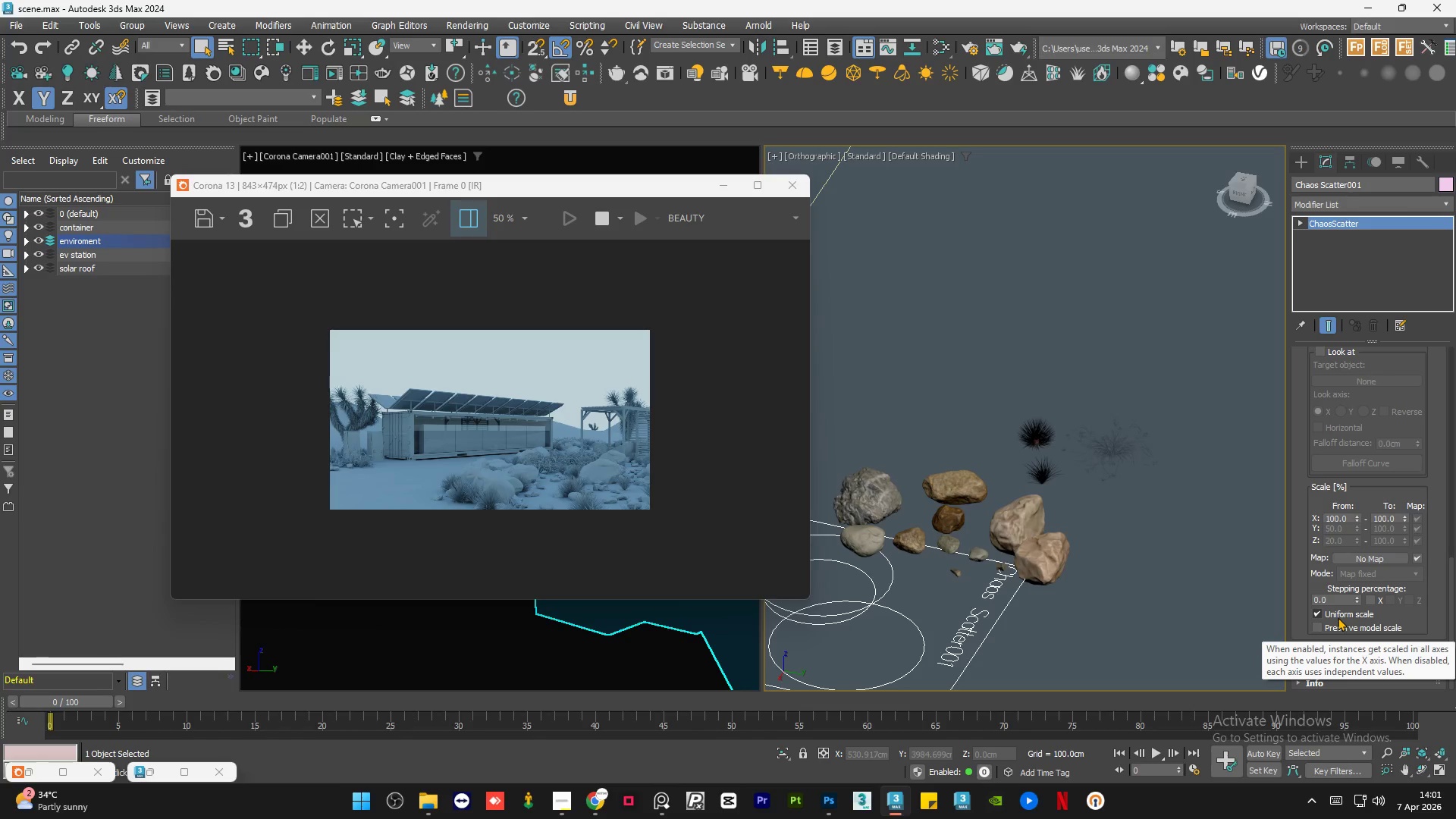 
wait(51.25)
 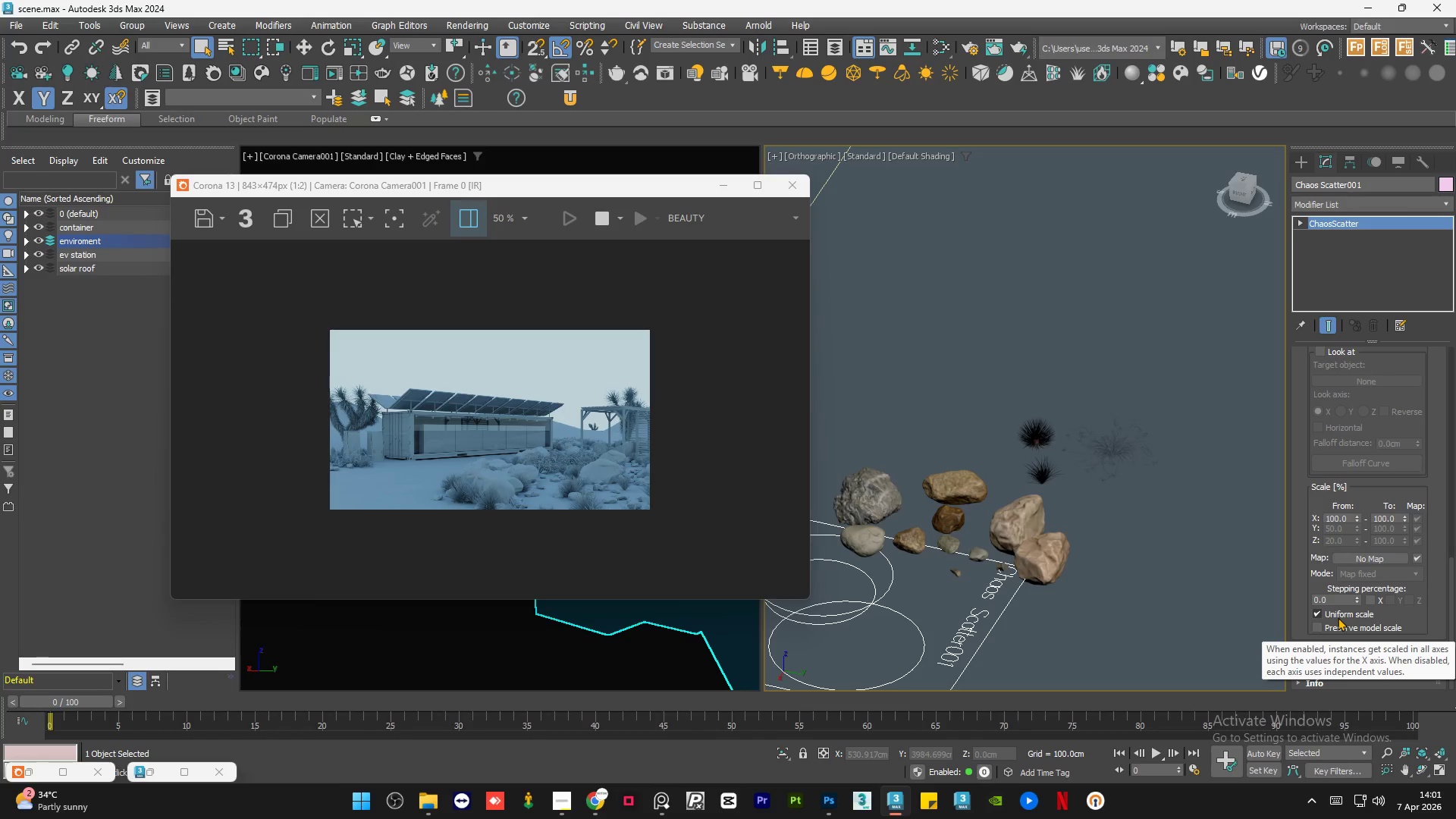 
left_click([1330, 613])
 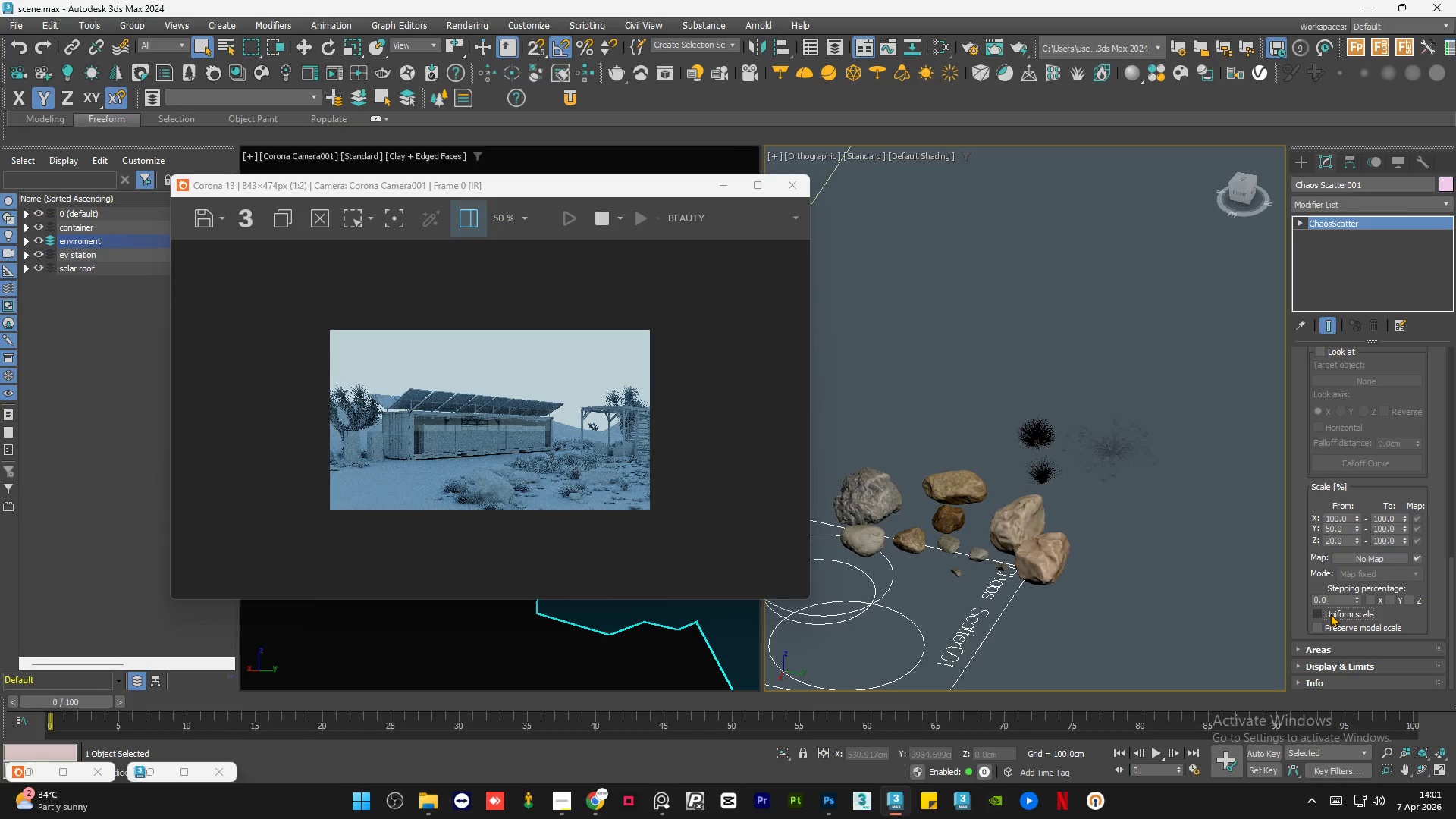 
left_click([1330, 613])
 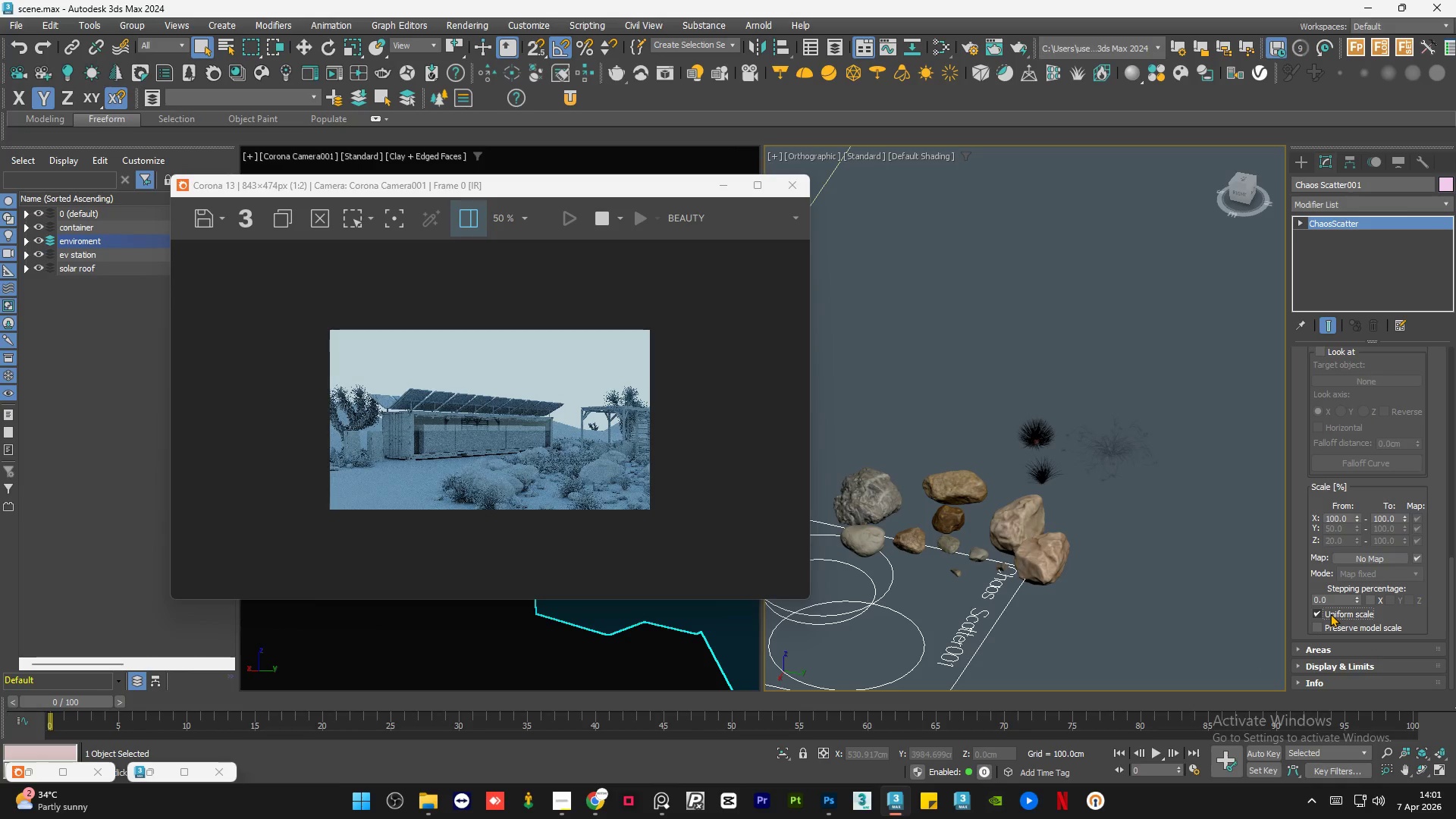 
left_click([1330, 613])
 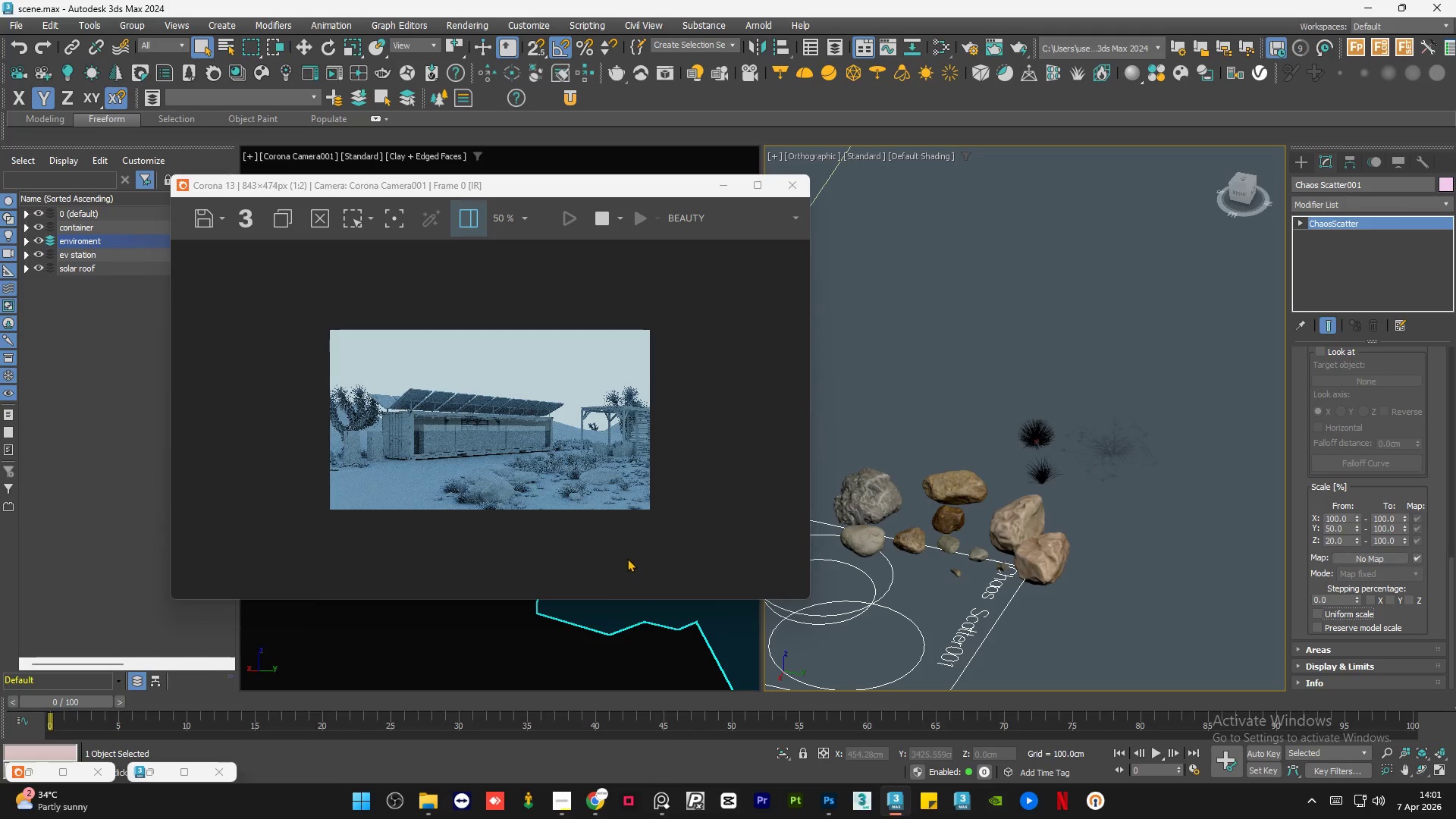 
scroll: coordinate [570, 512], scroll_direction: up, amount: 1.0
 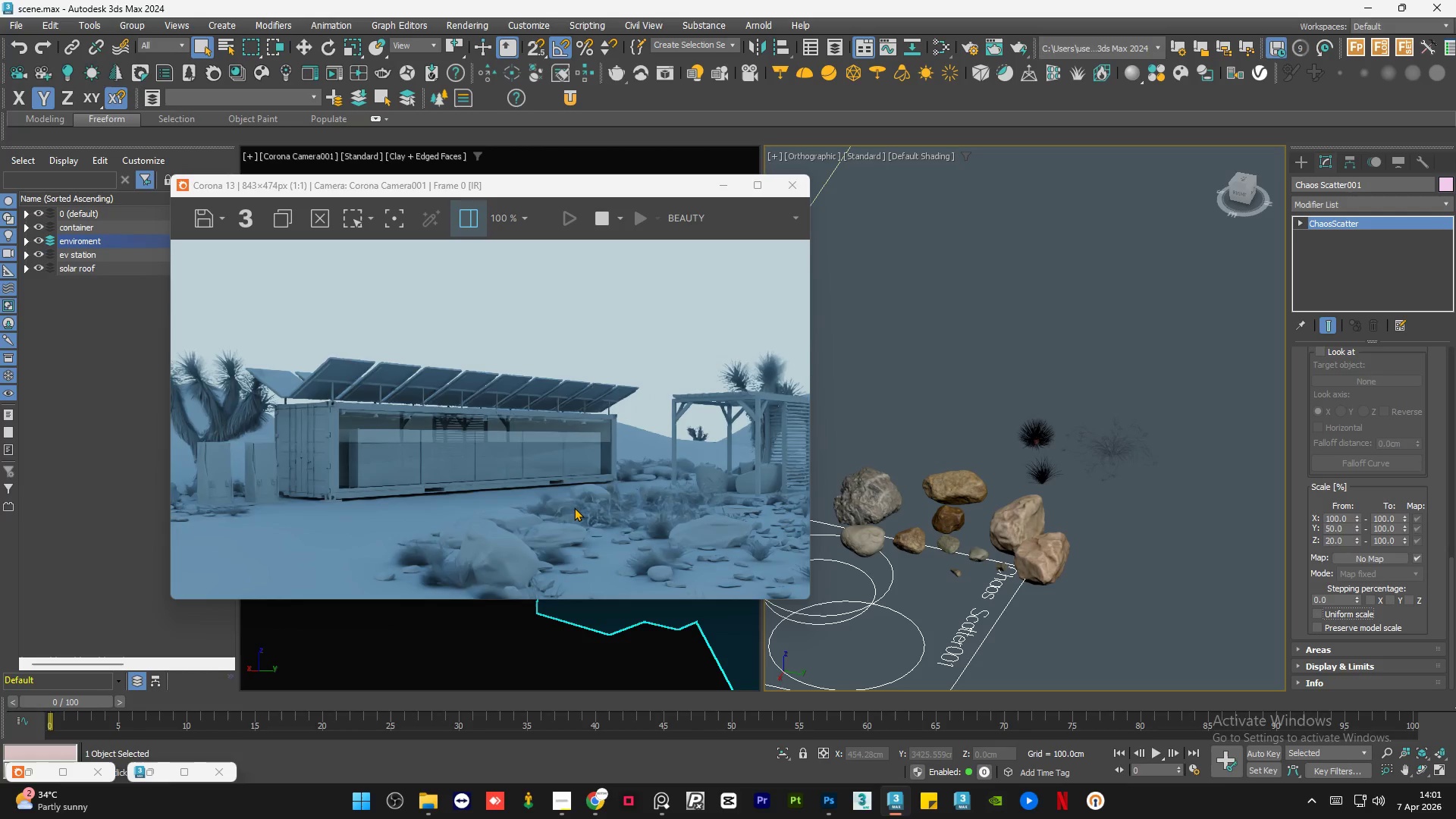 
scroll: coordinate [574, 507], scroll_direction: down, amount: 1.0
 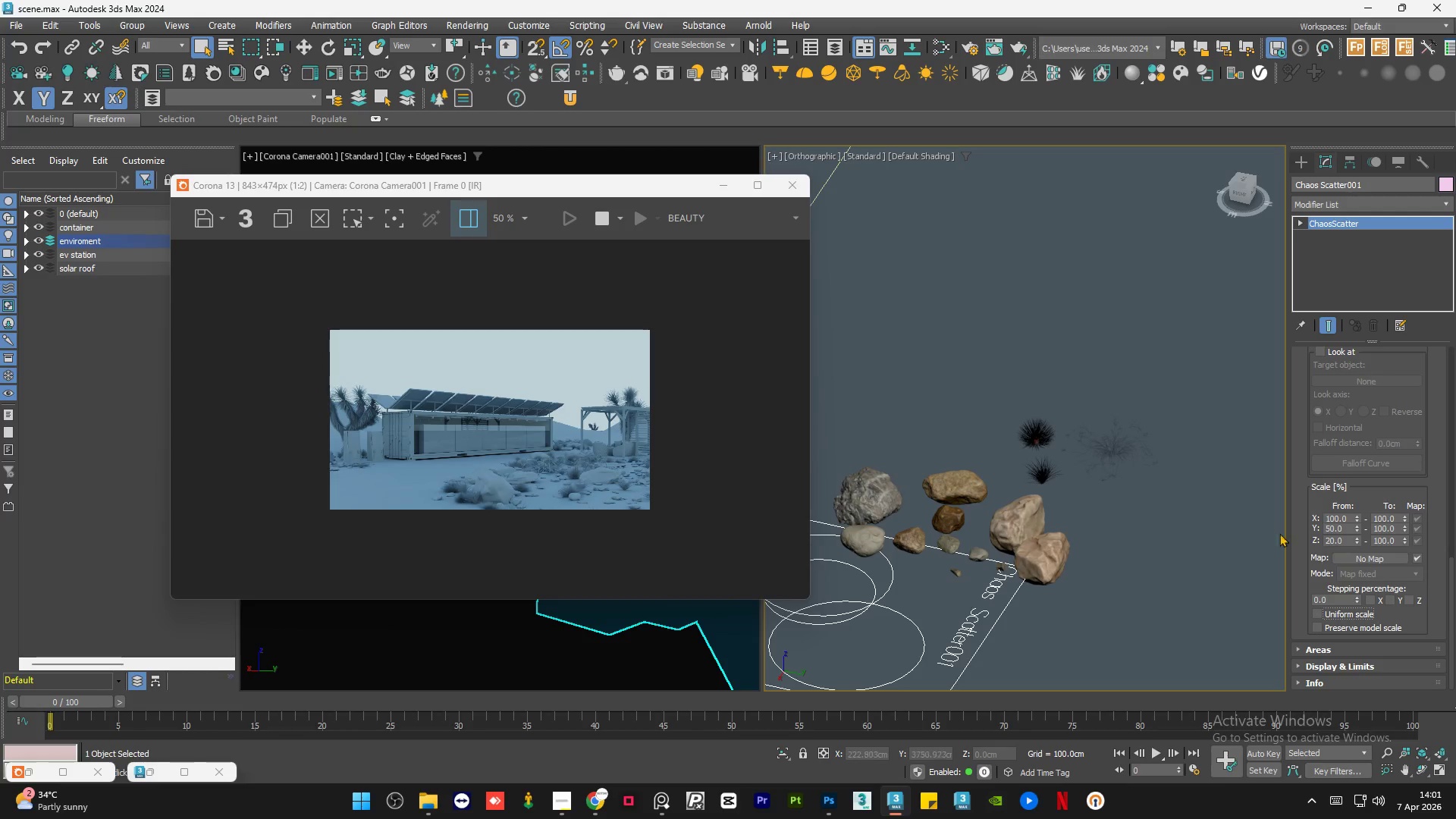 
double_click([1344, 521])
 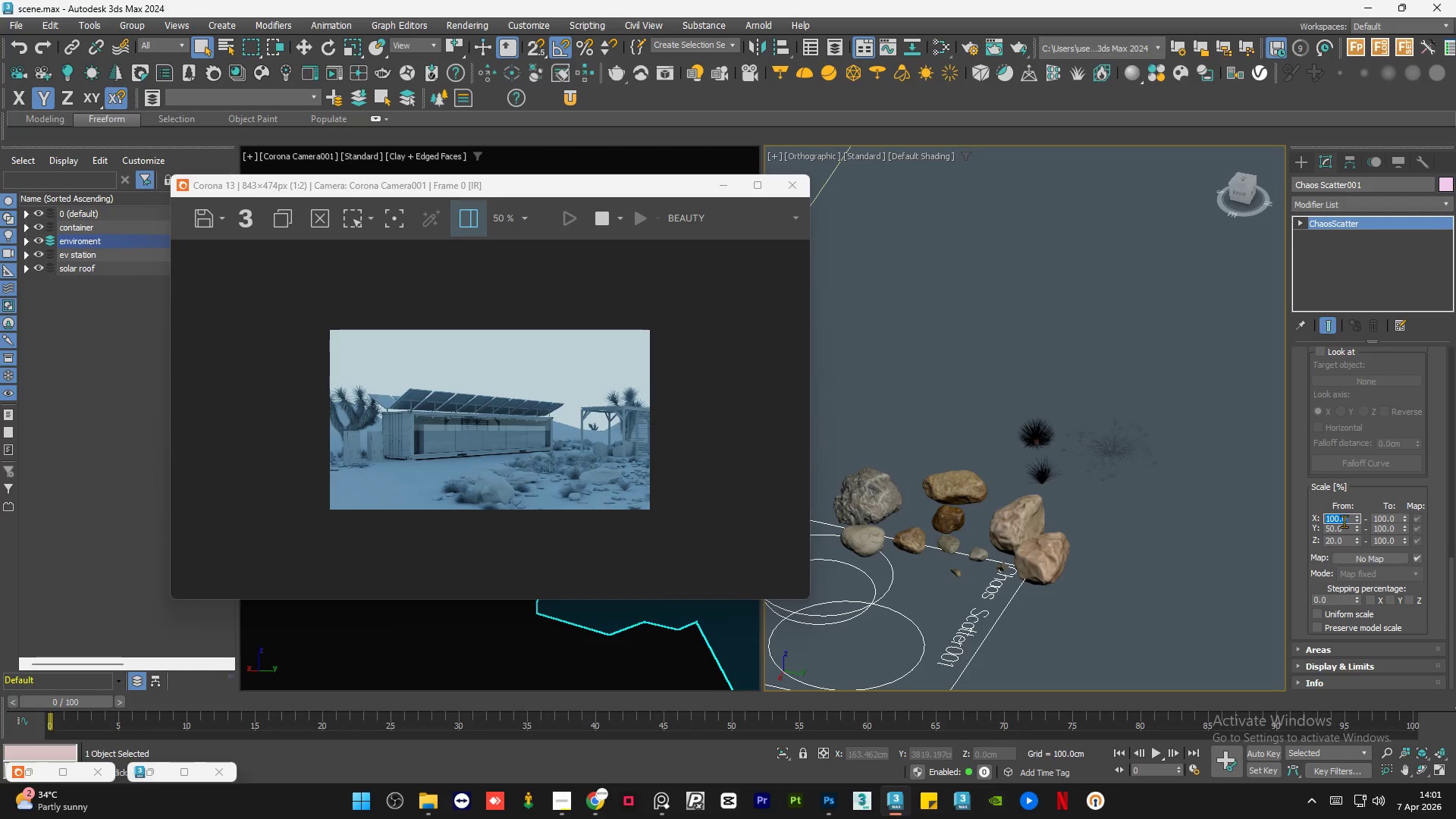 
key(Numpad7)
 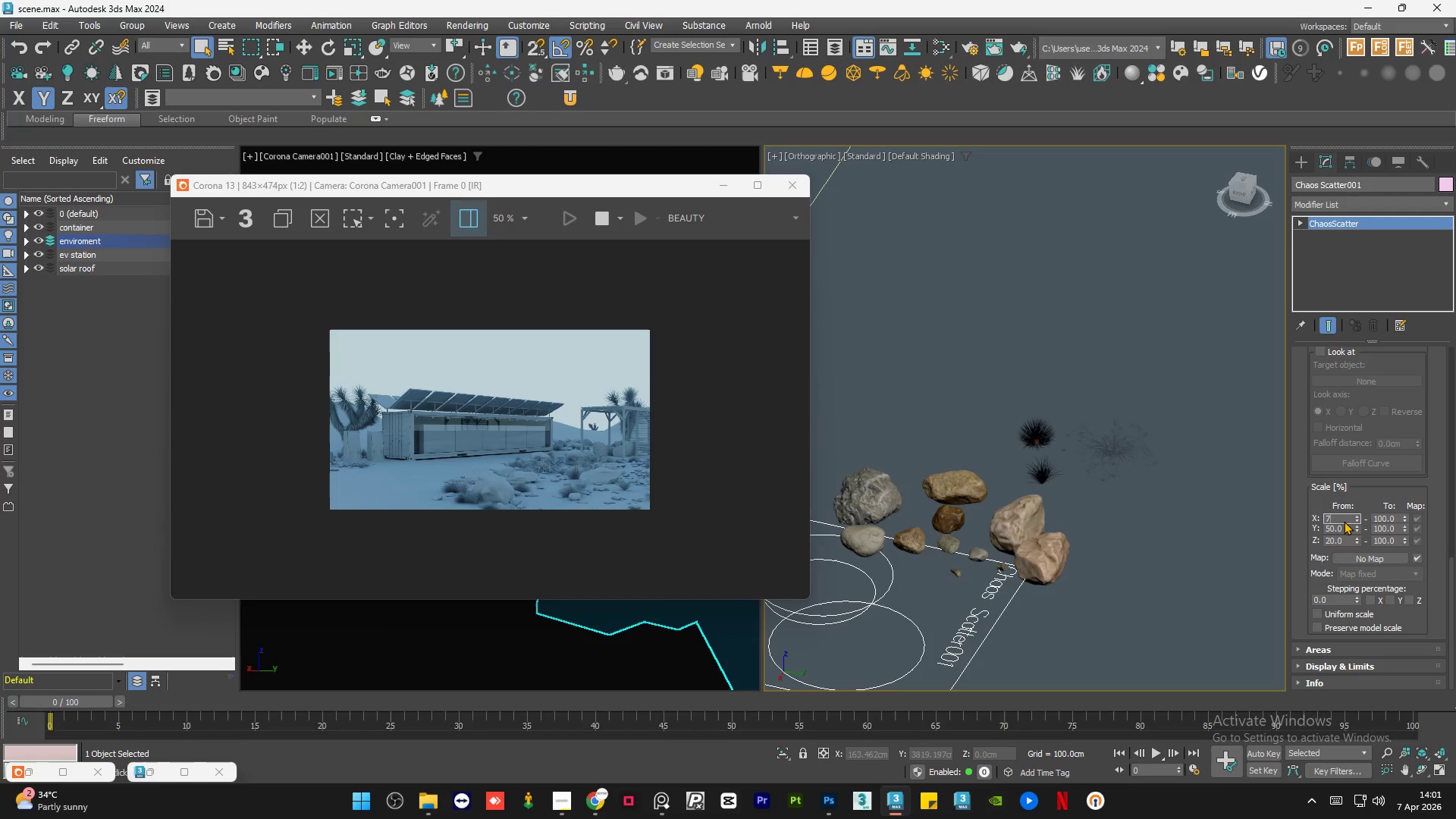 
key(Numpad0)
 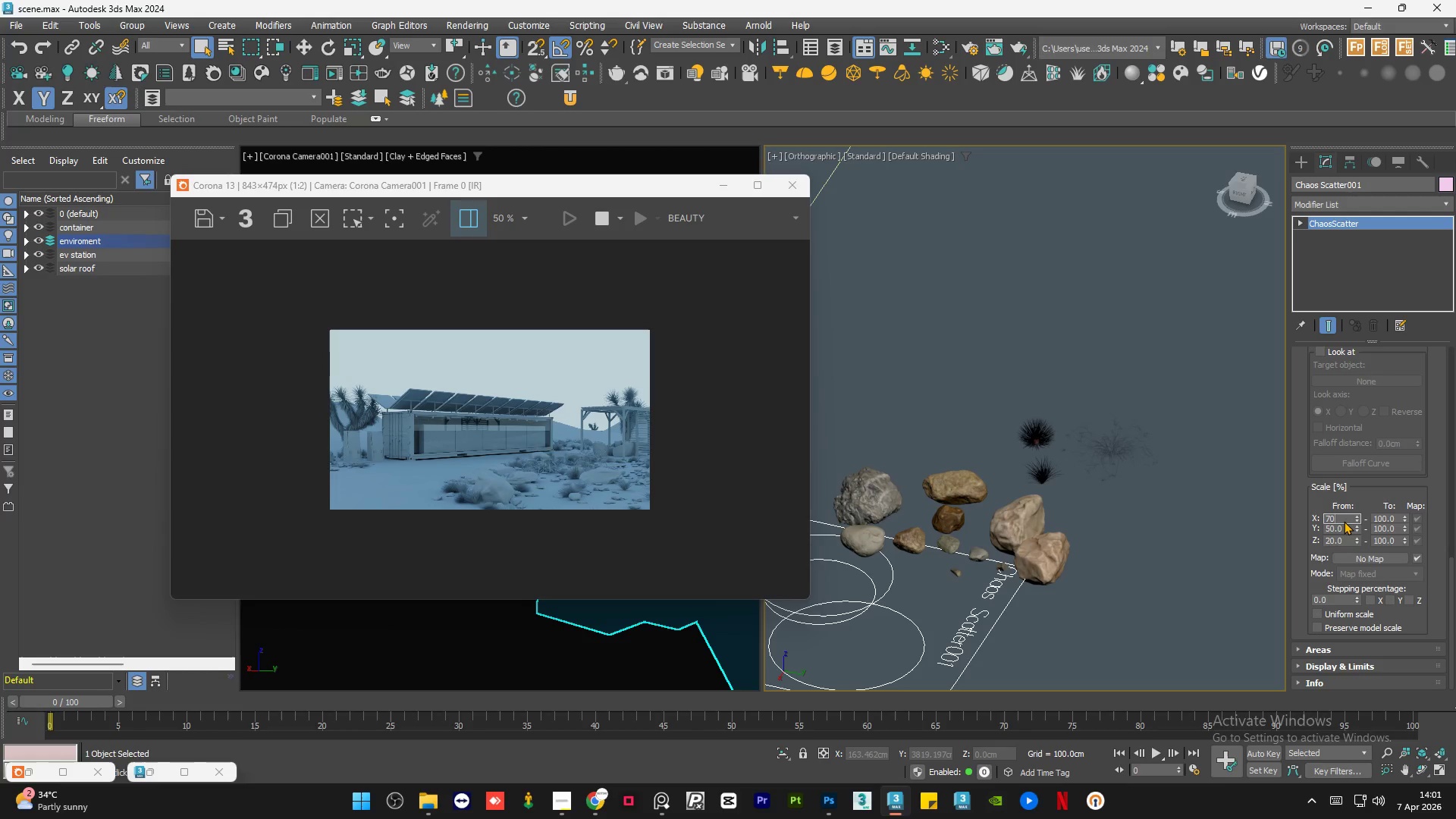 
key(NumpadEnter)
 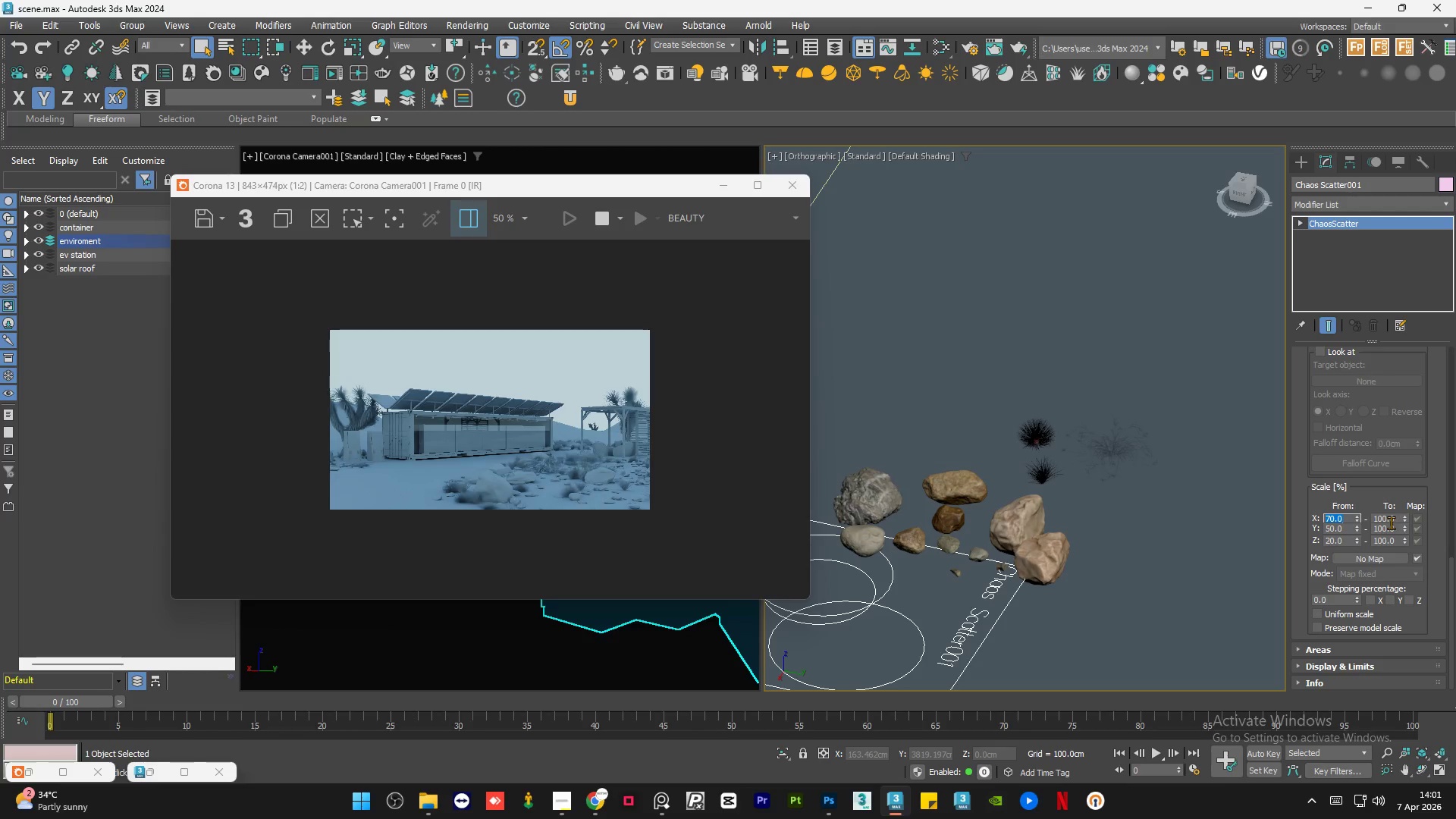 
double_click([1392, 517])
 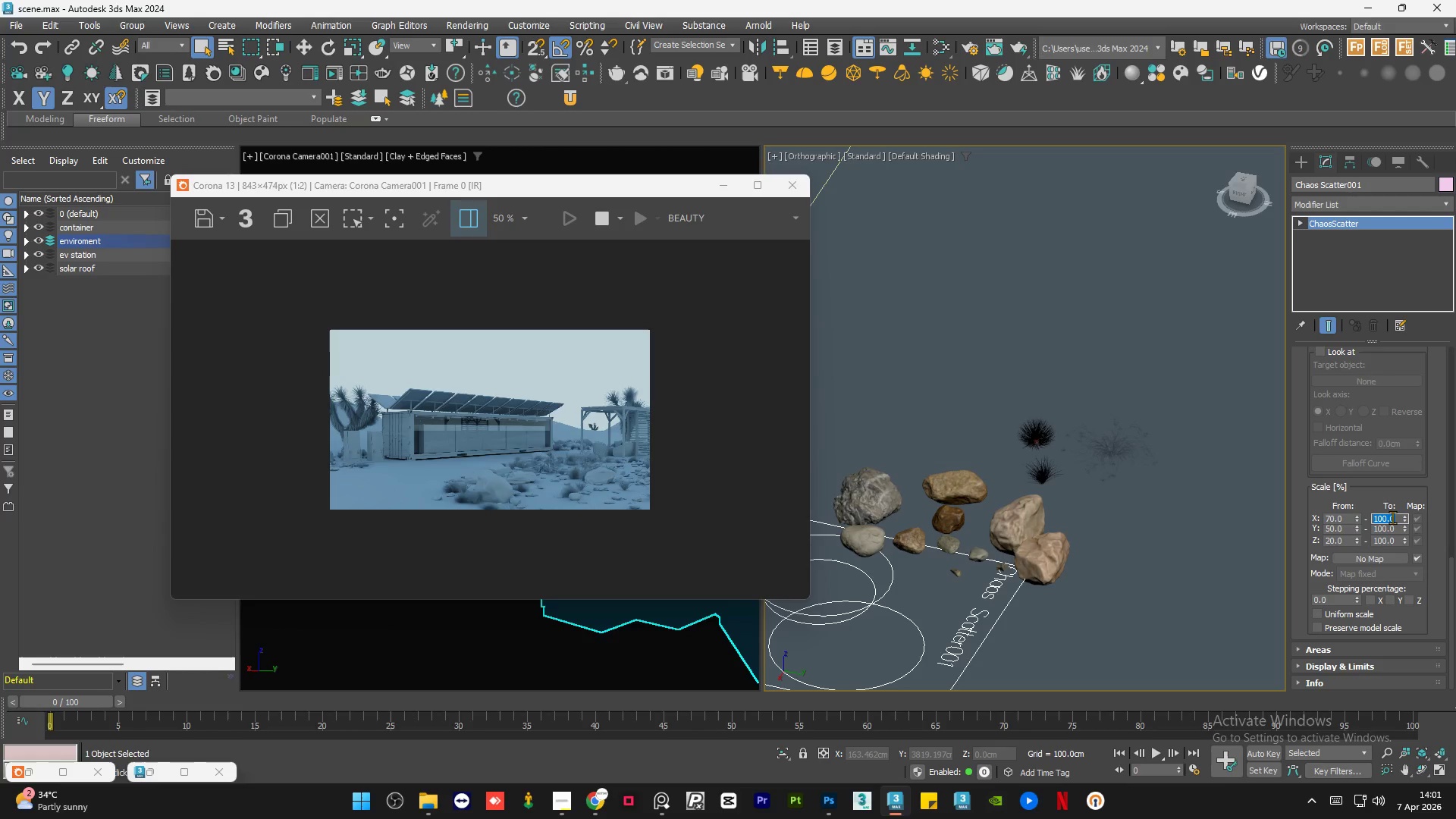 
key(Numpad1)
 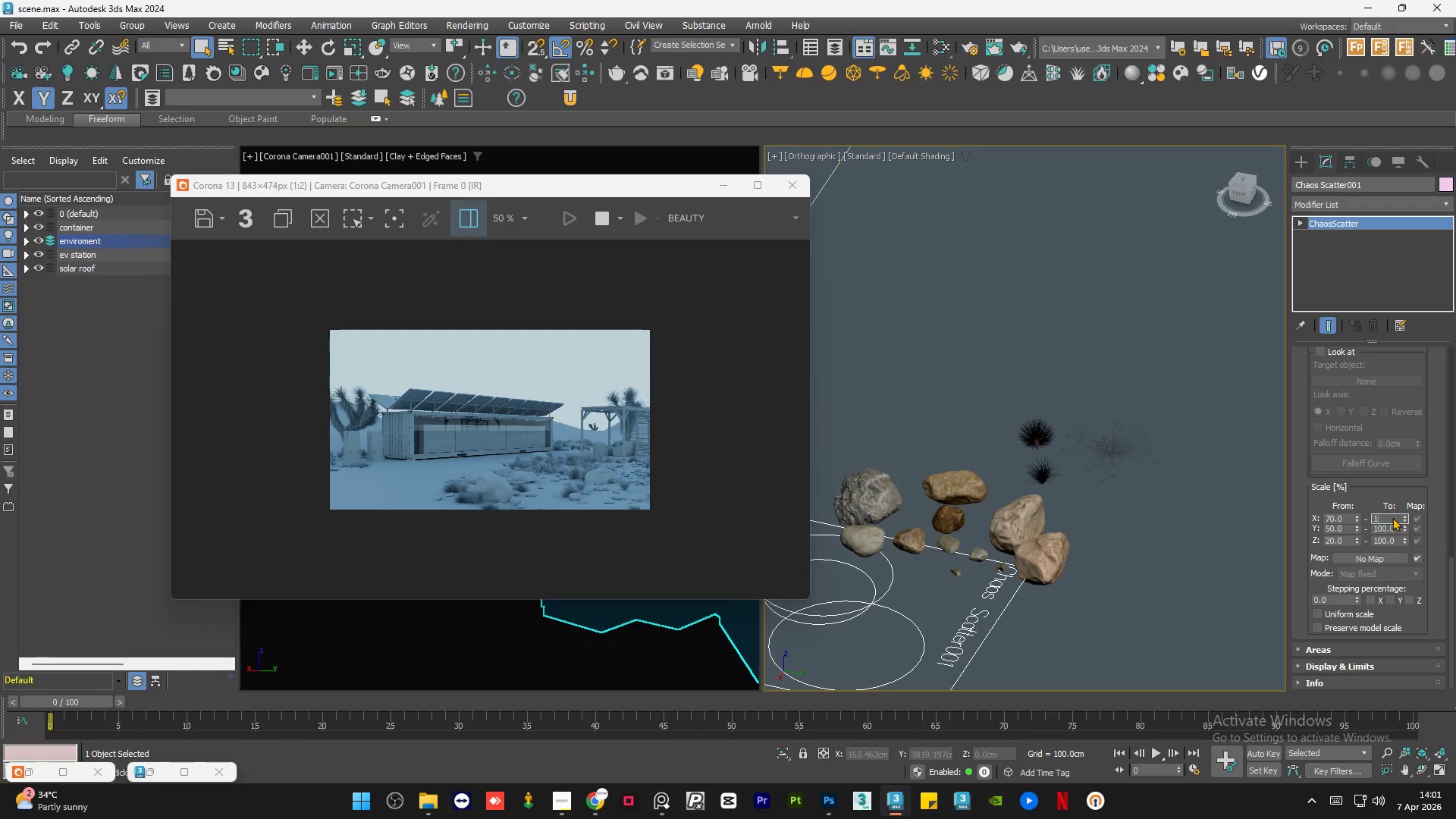 
key(Numpad3)
 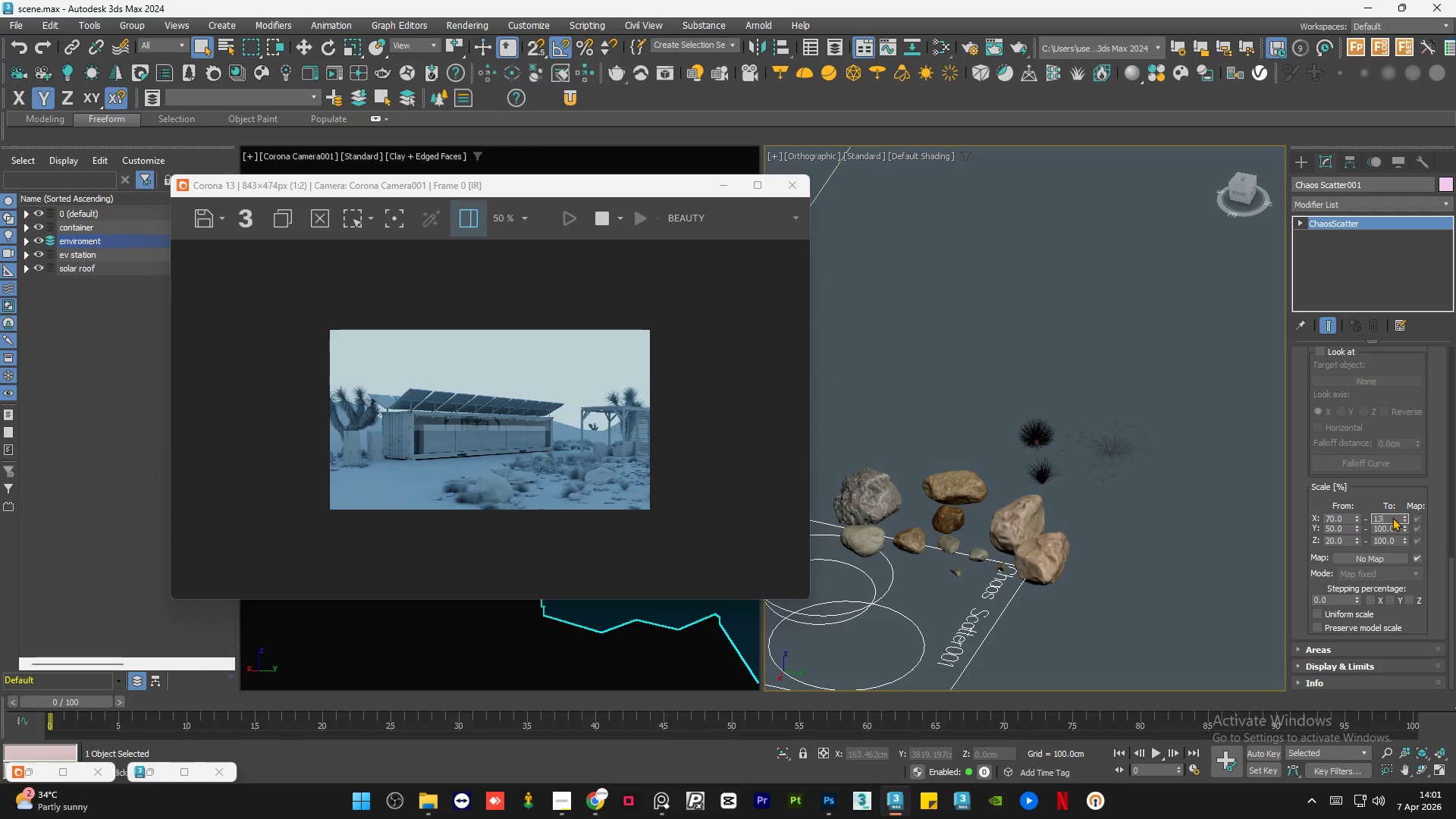 
key(Numpad0)
 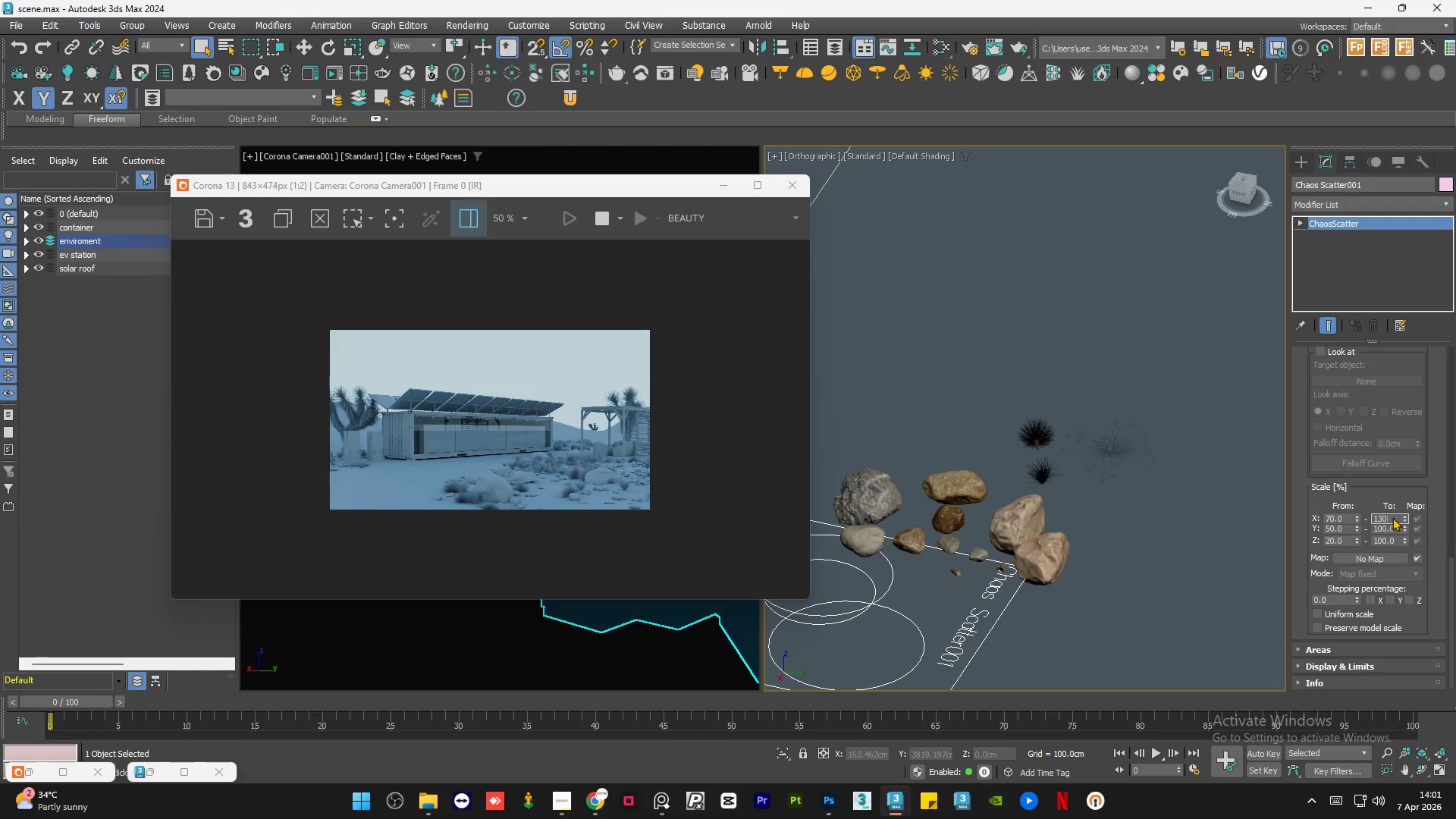 
key(NumpadEnter)
 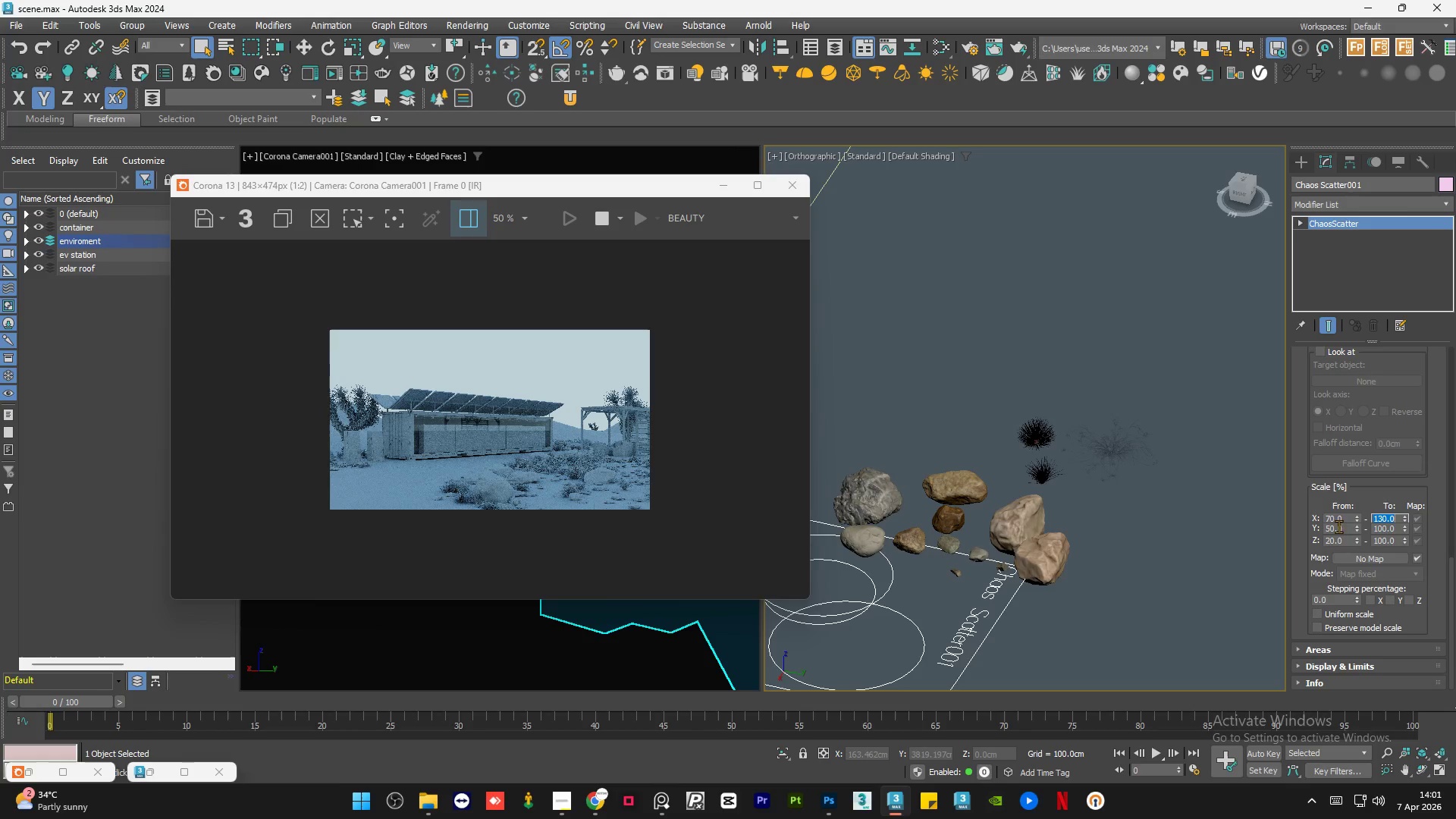 
double_click([1343, 532])
 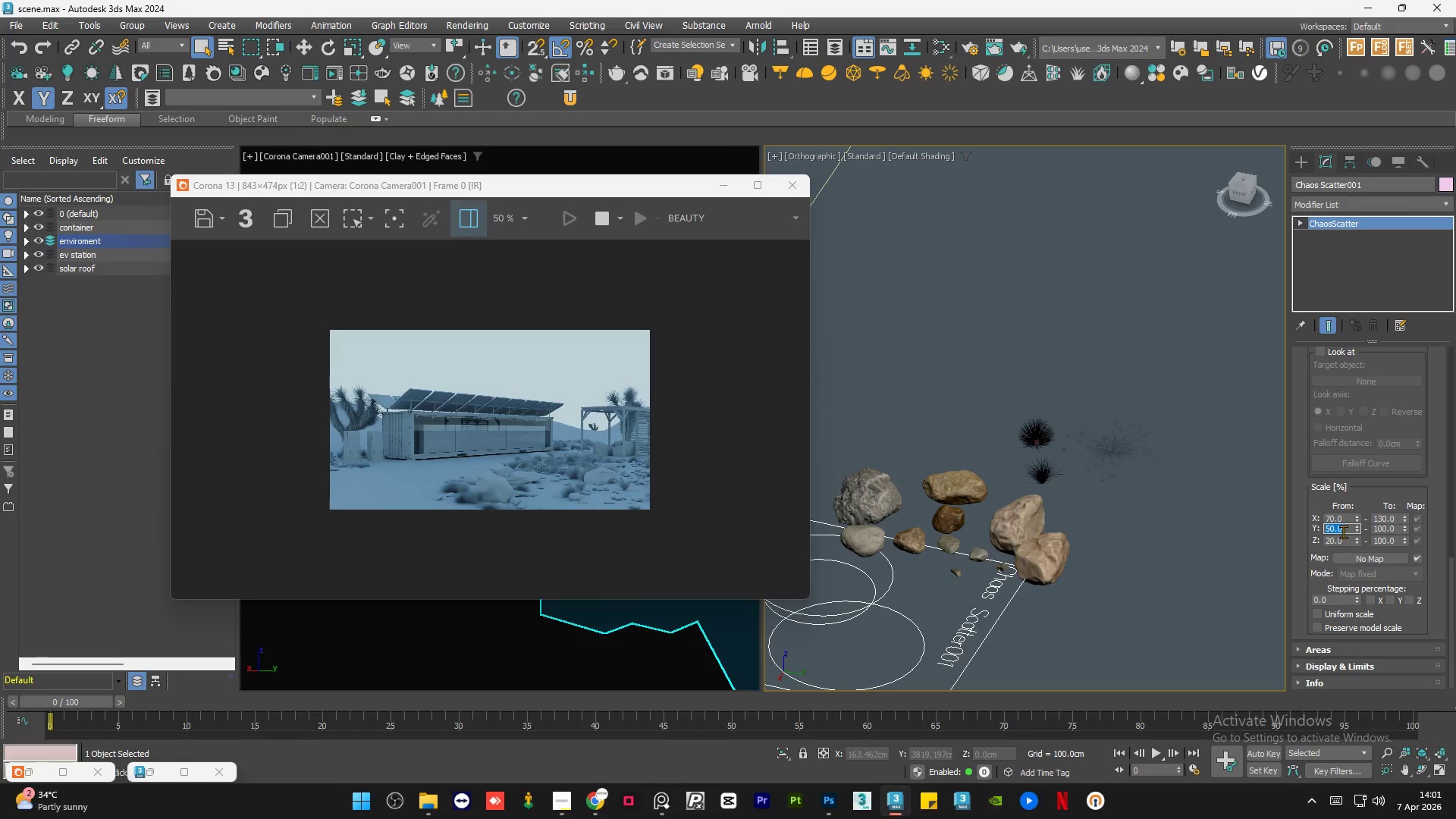 
key(Numpad7)
 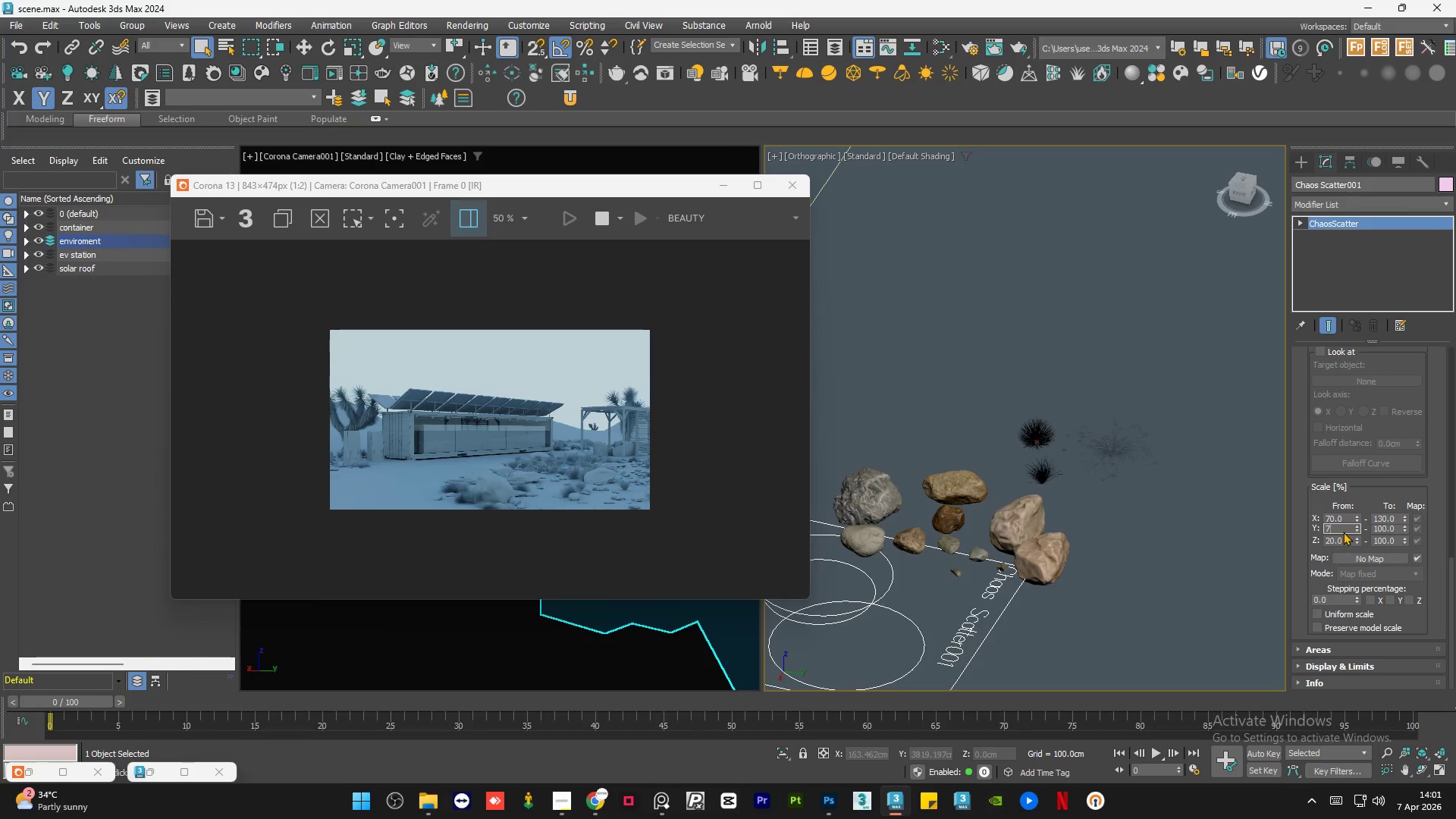 
key(Numpad0)
 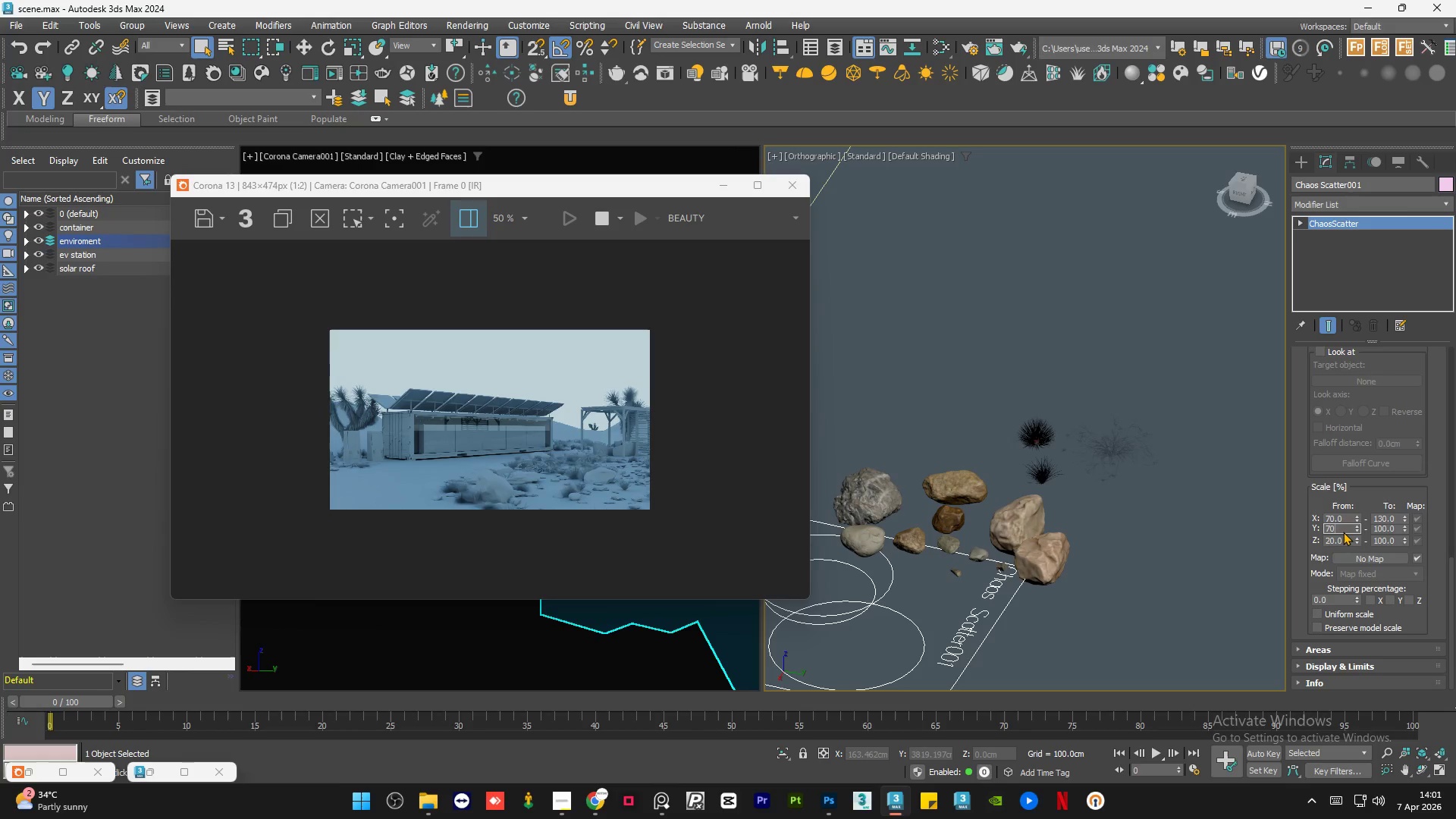 
key(NumpadEnter)
 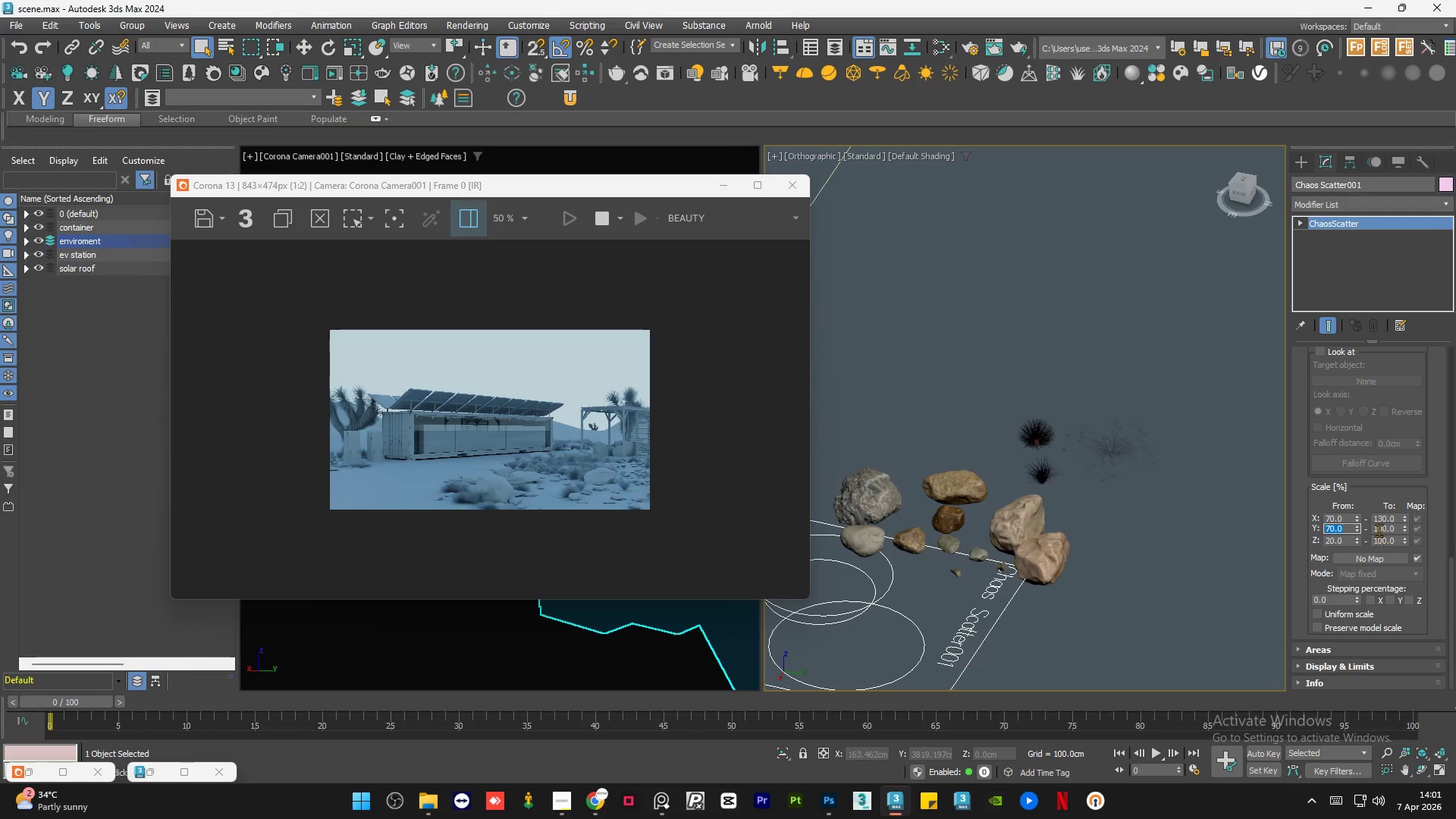 
double_click([1389, 526])
 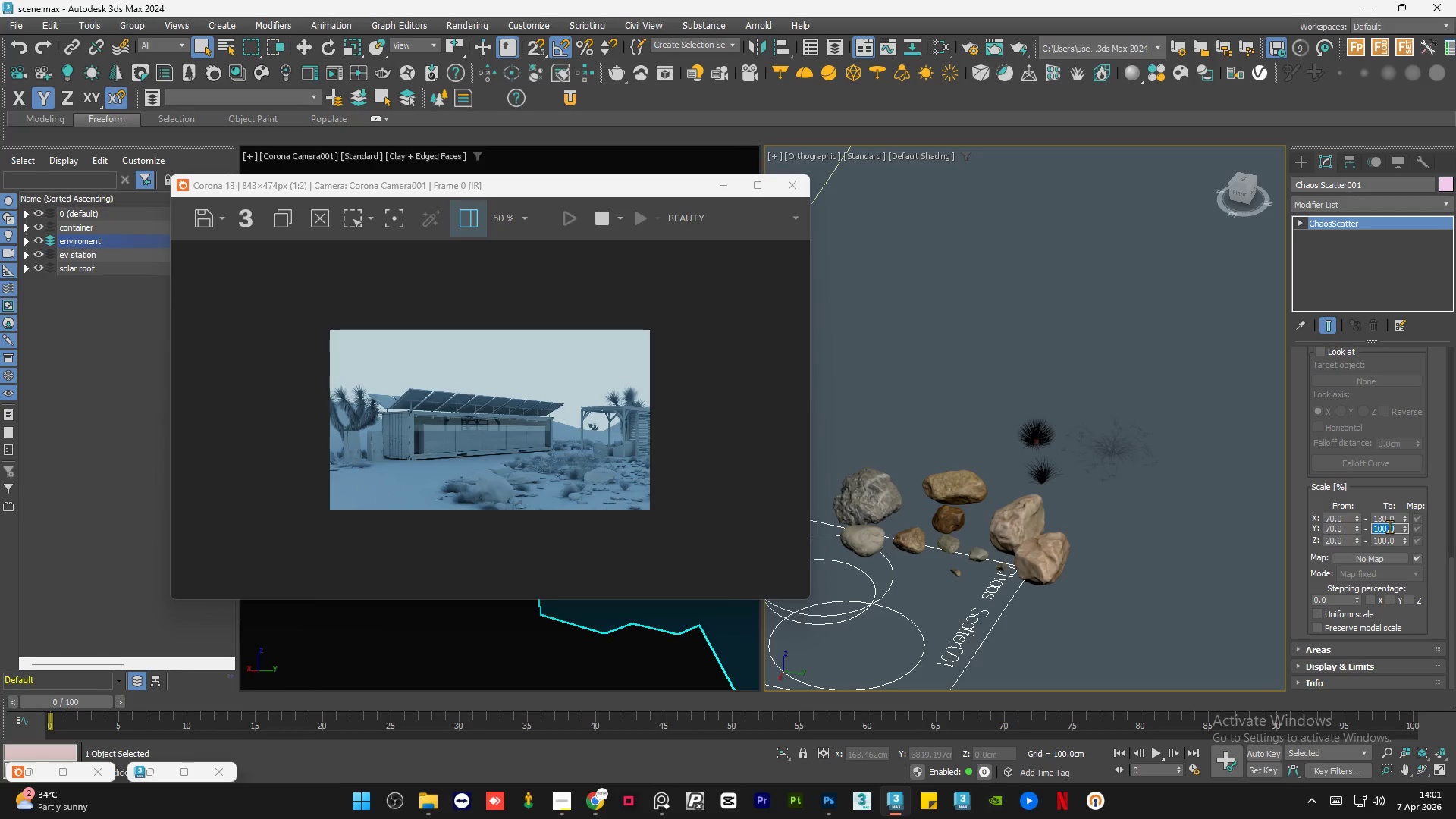 
key(Numpad1)
 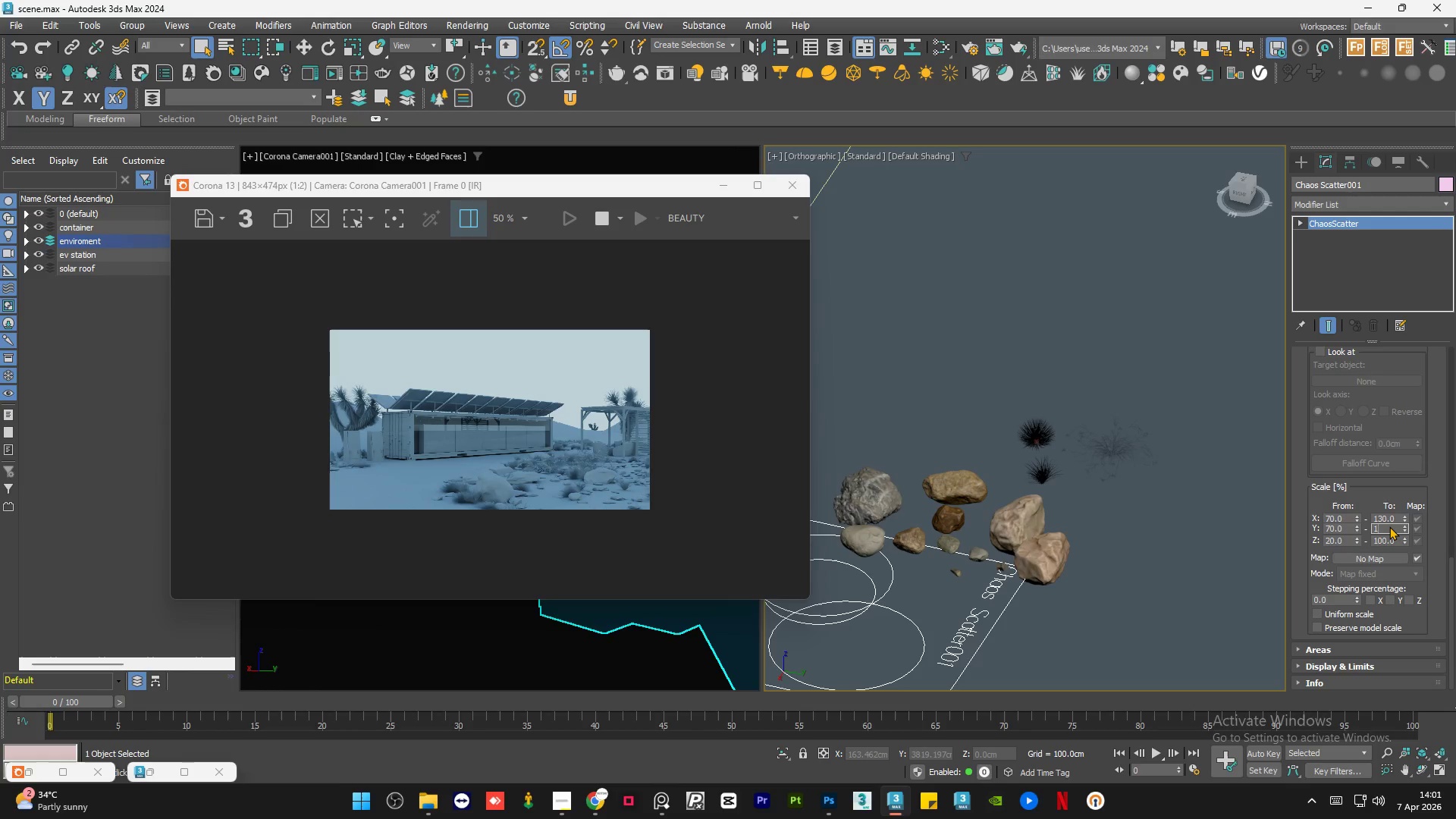 
key(Numpad3)
 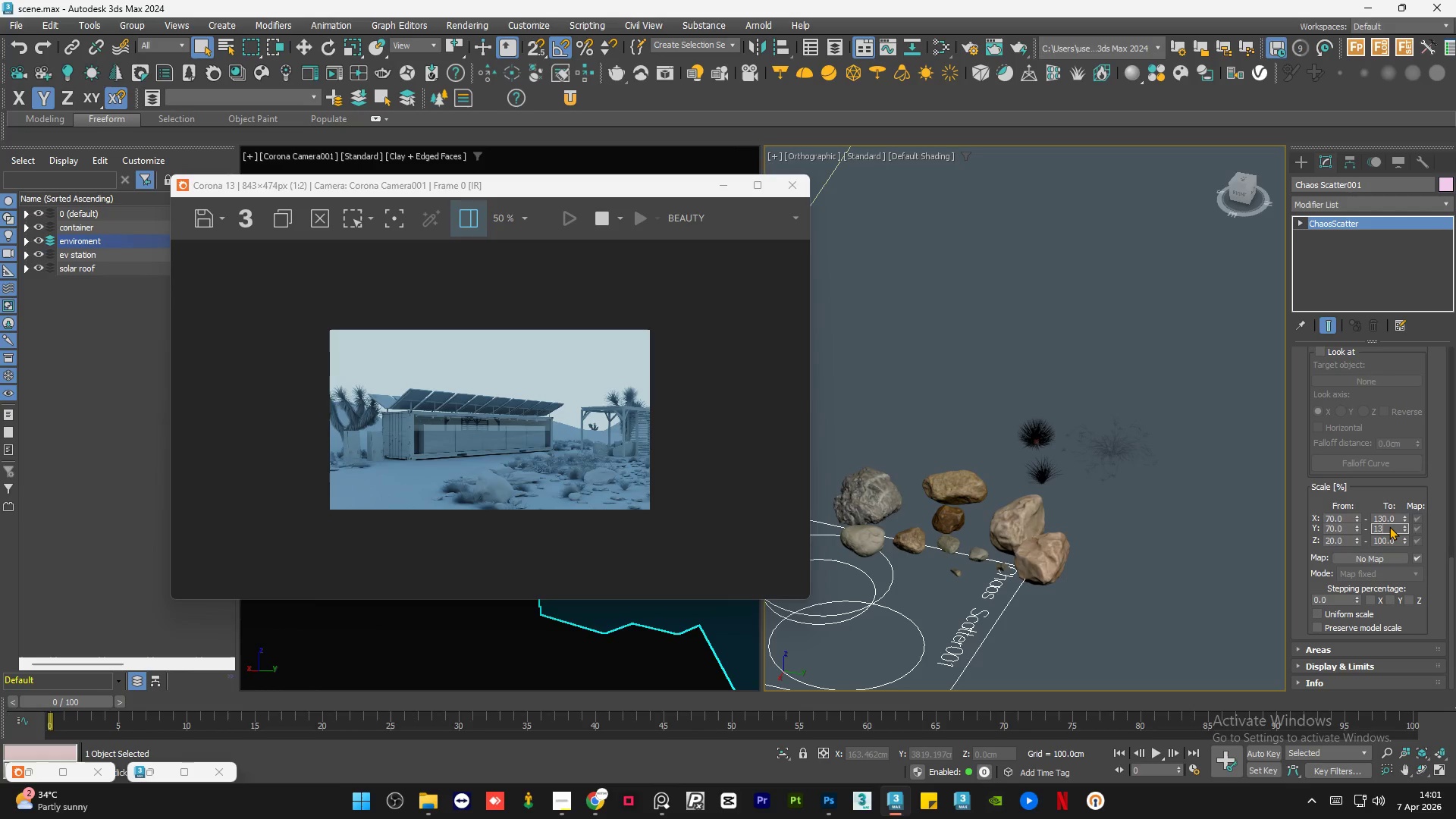 
key(Numpad0)
 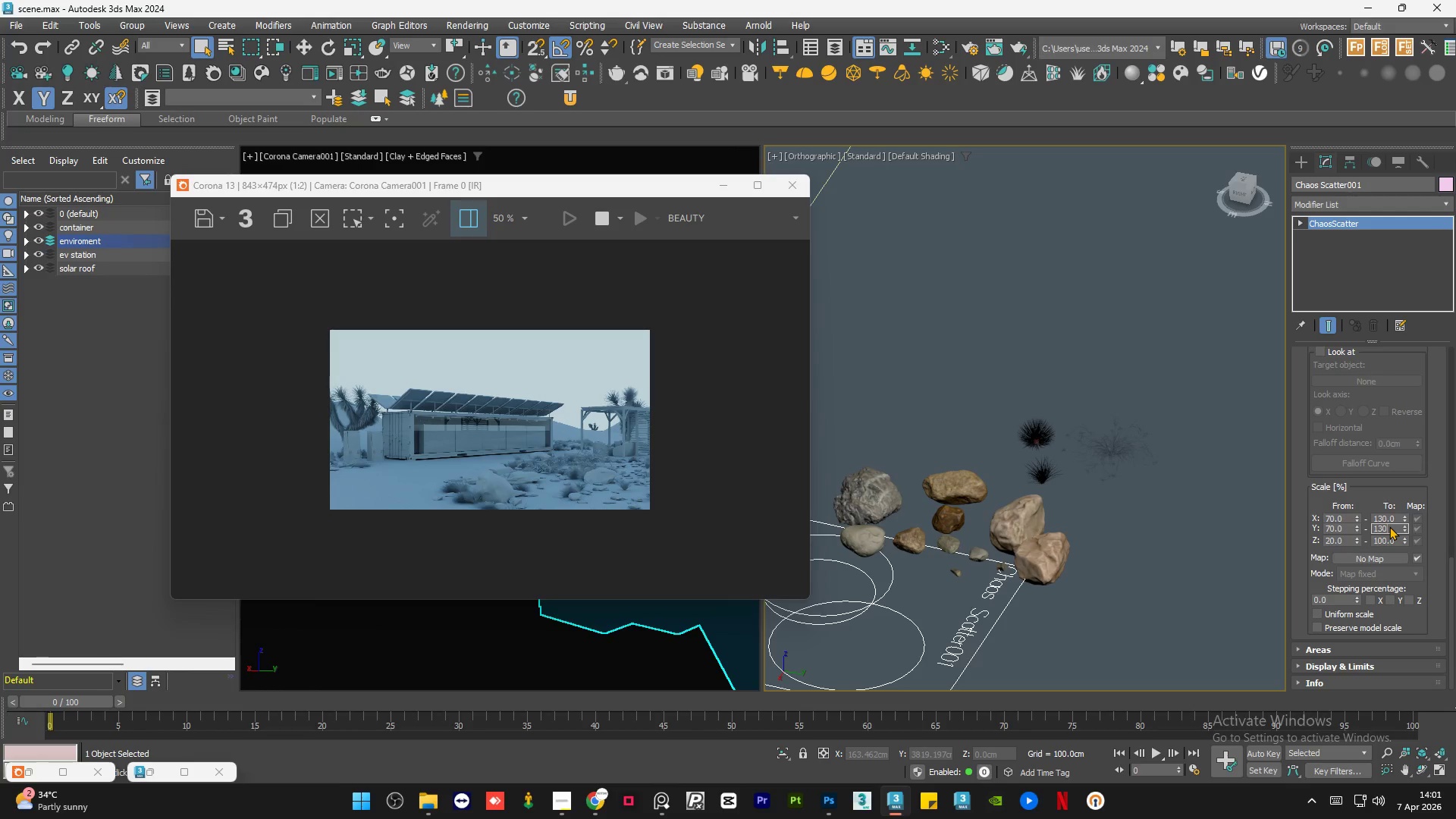 
key(NumpadEnter)
 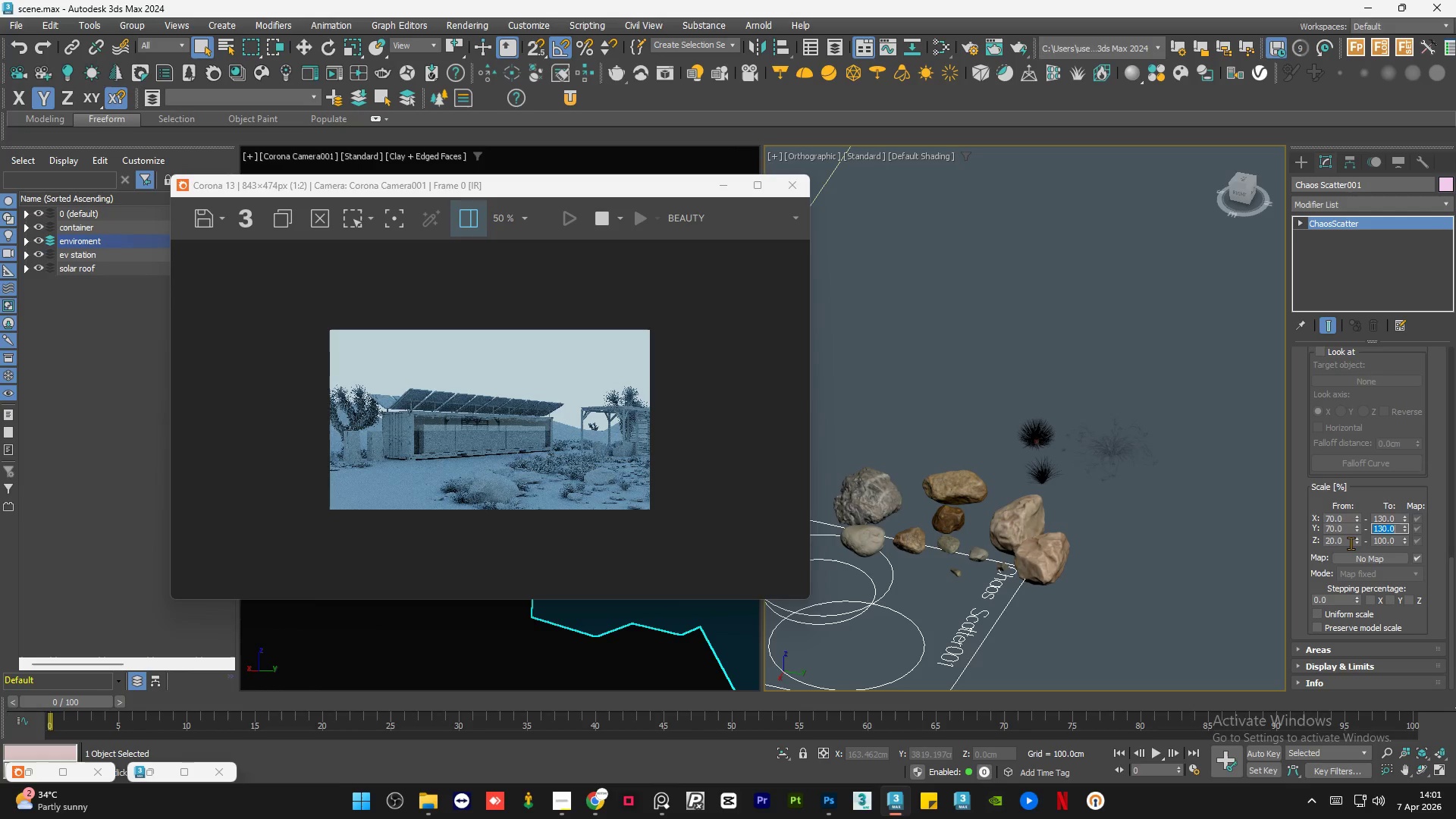 
double_click([1341, 543])
 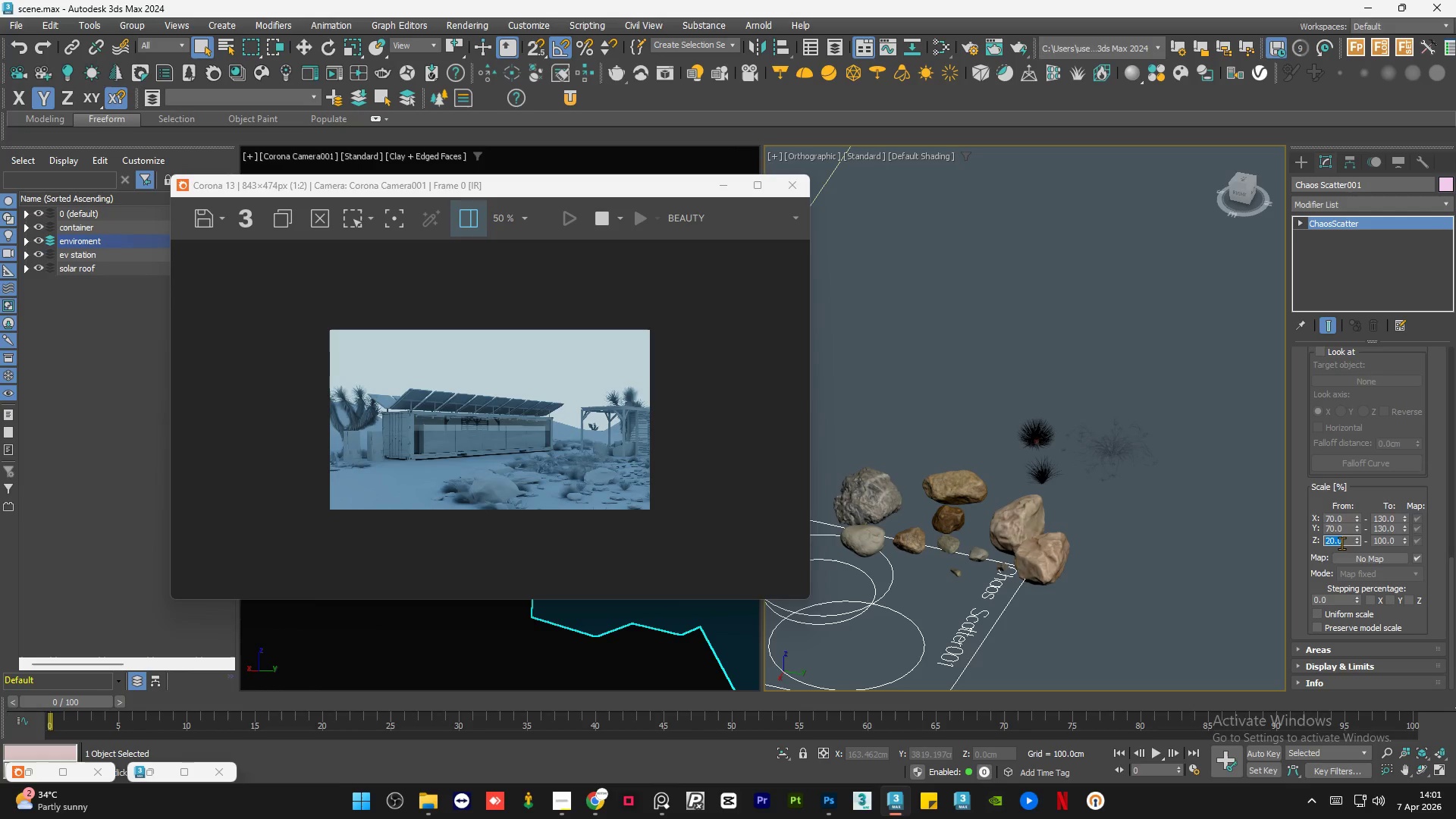 
key(Numpad7)
 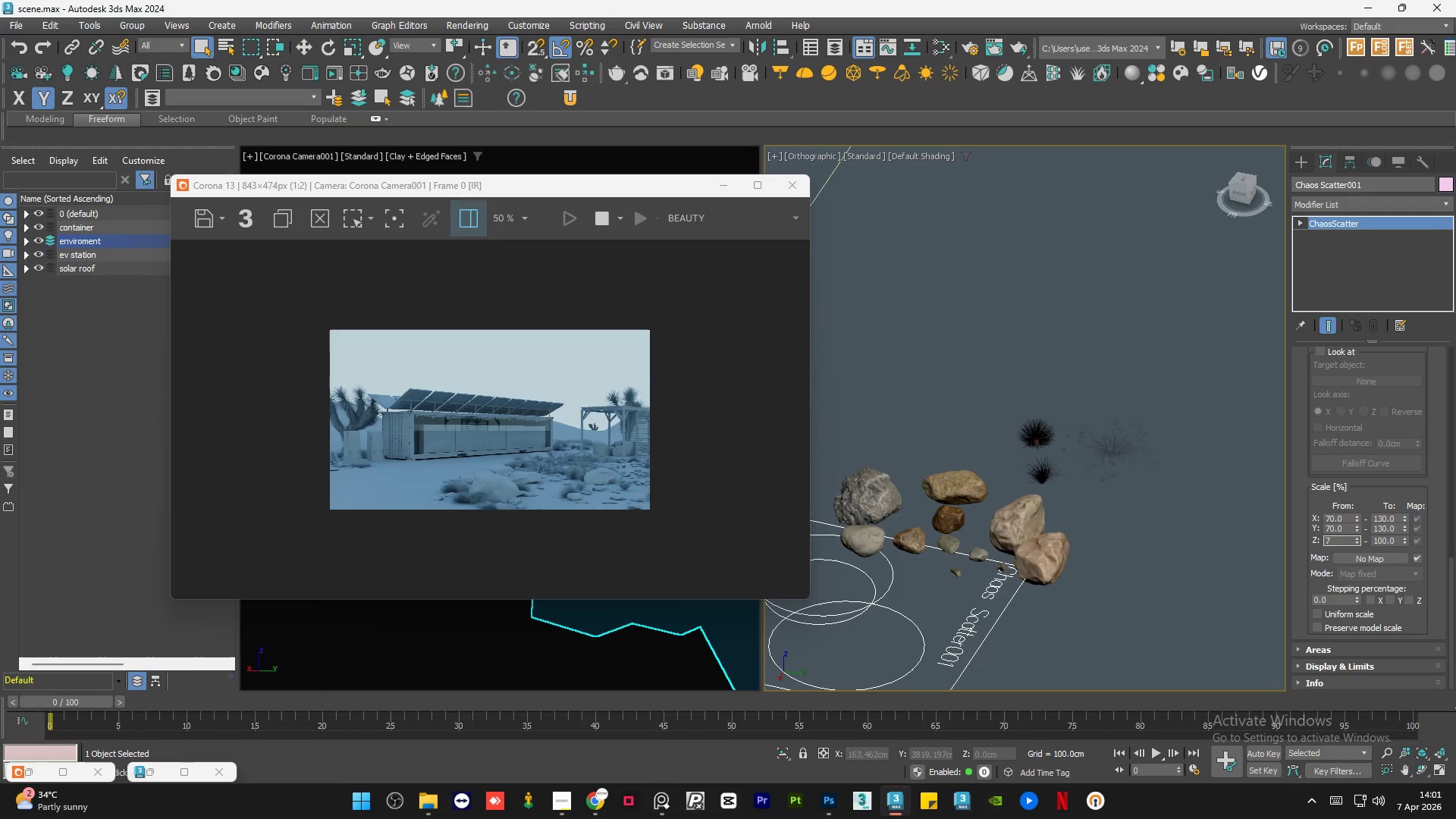 
key(Numpad0)
 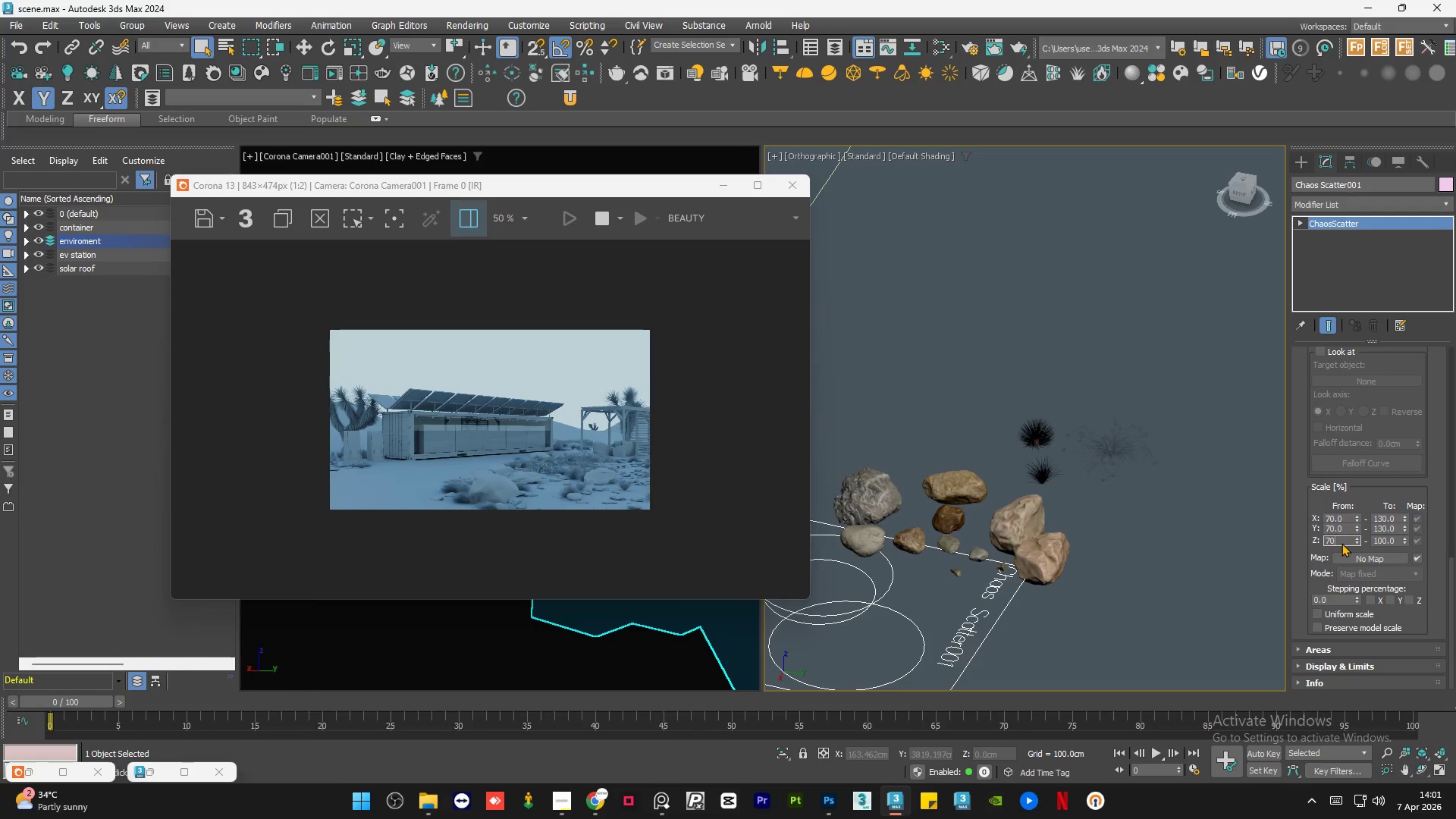 
key(NumpadEnter)
 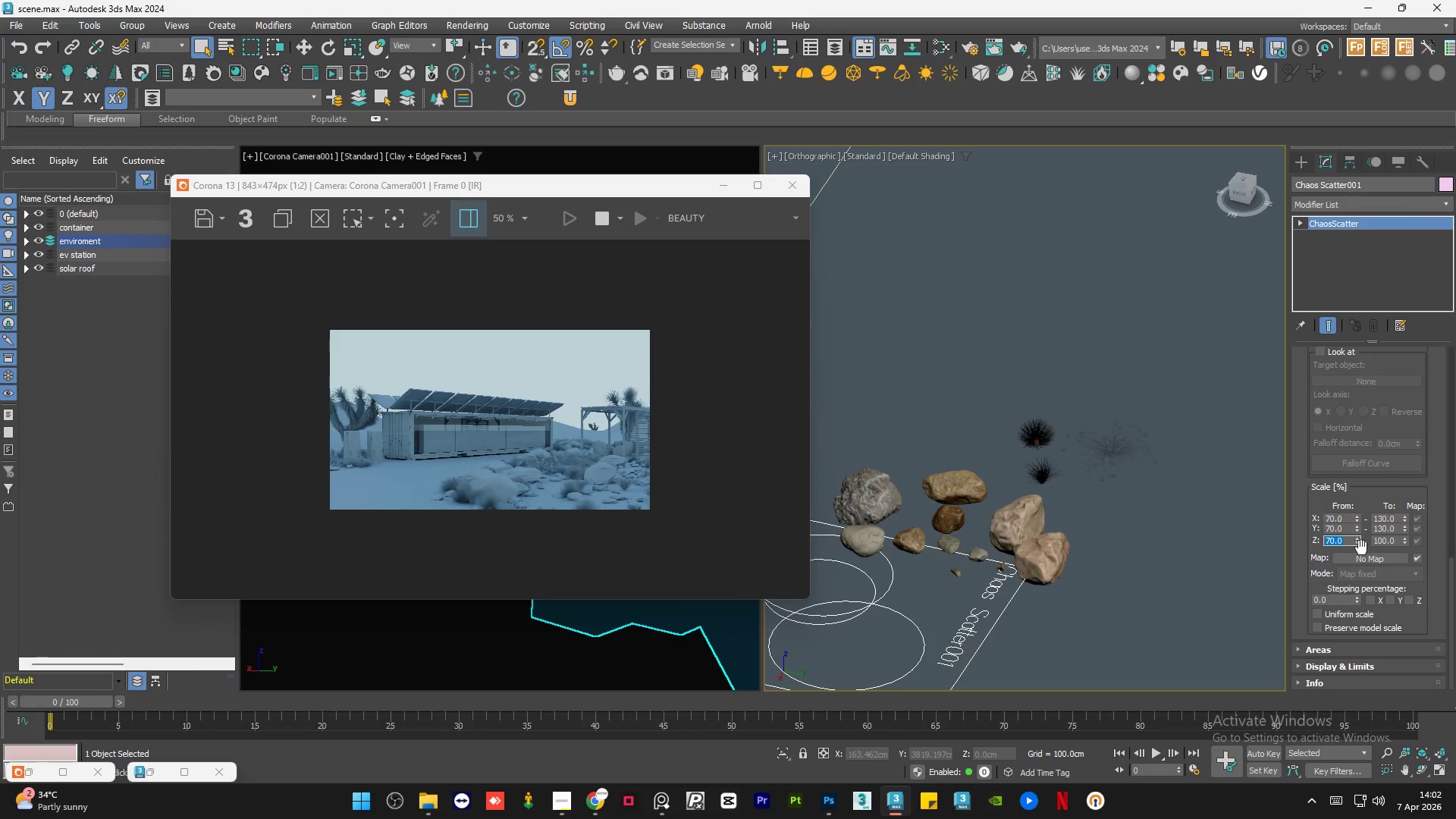 
scroll: coordinate [573, 491], scroll_direction: up, amount: 1.0
 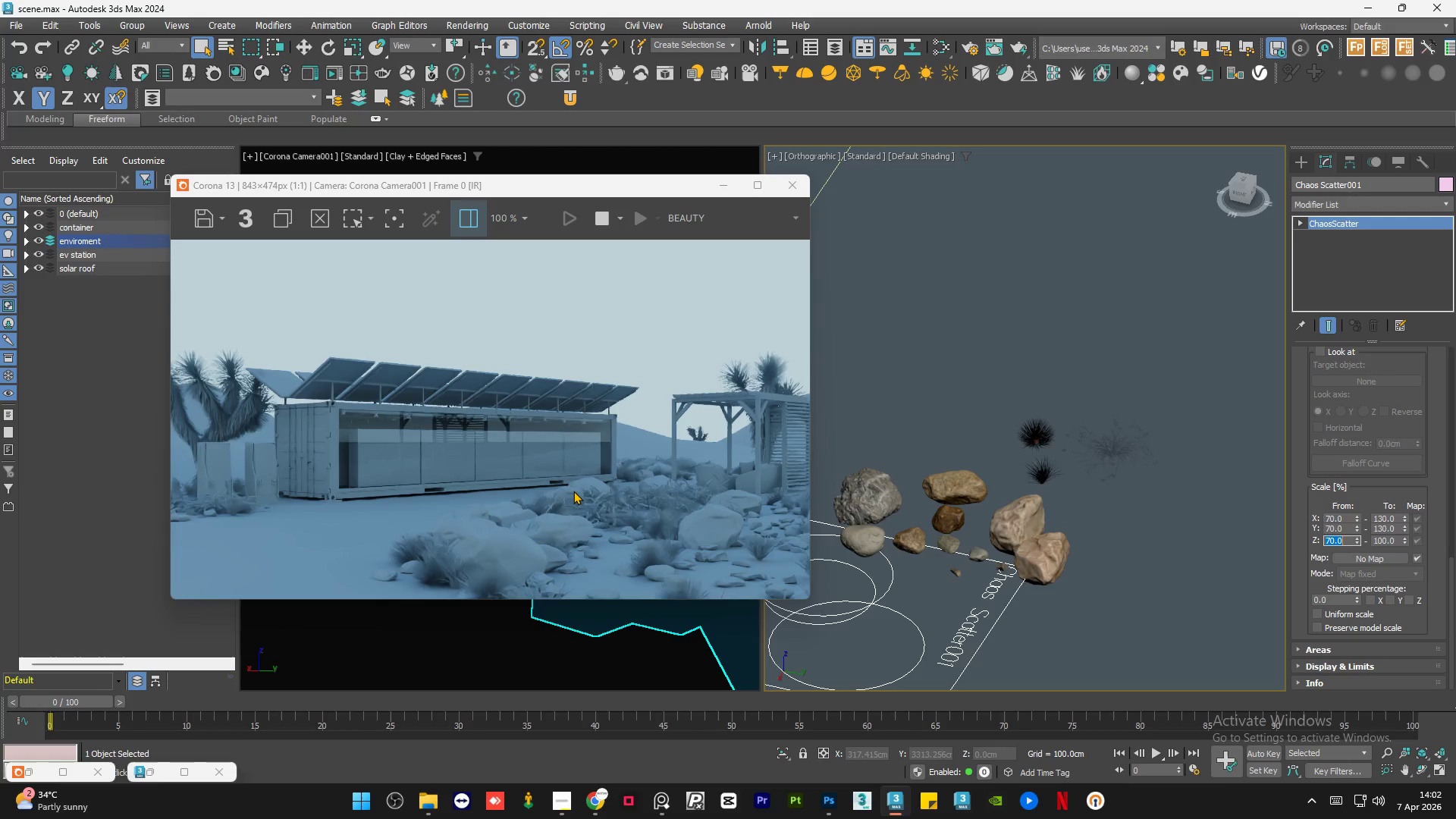 
scroll: coordinate [573, 491], scroll_direction: down, amount: 1.0
 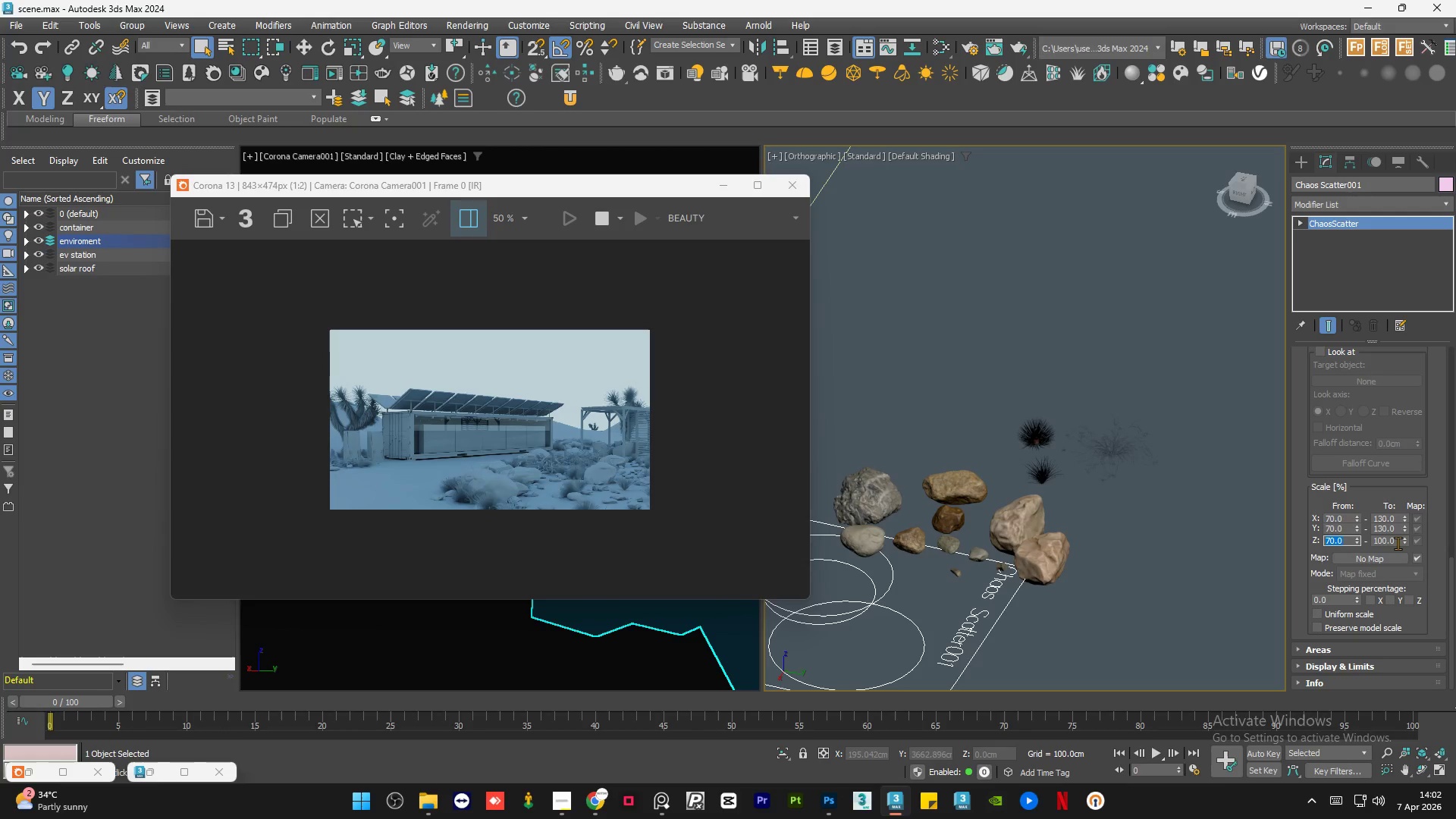 
double_click([1397, 542])
 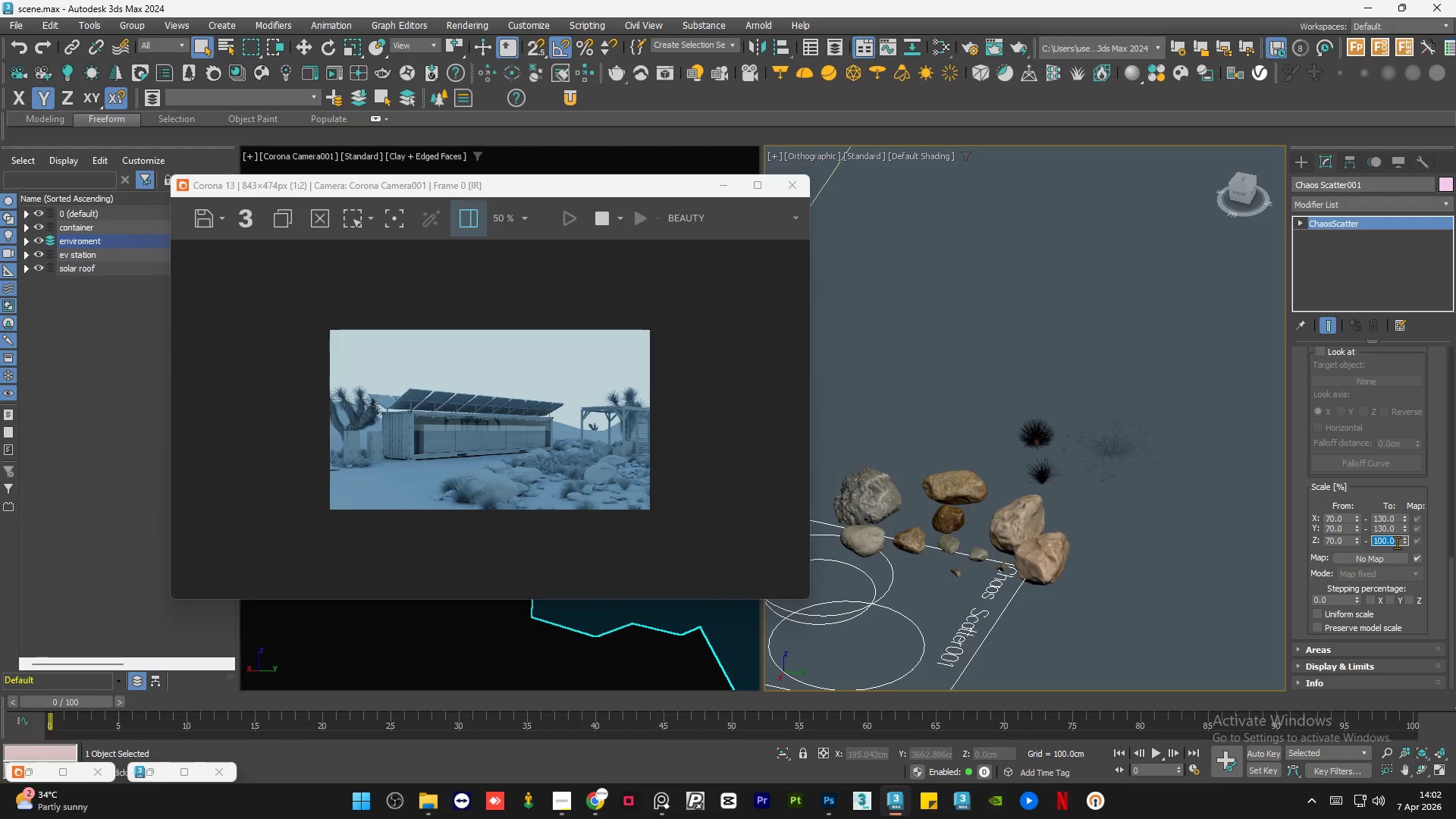 
key(Numpad1)
 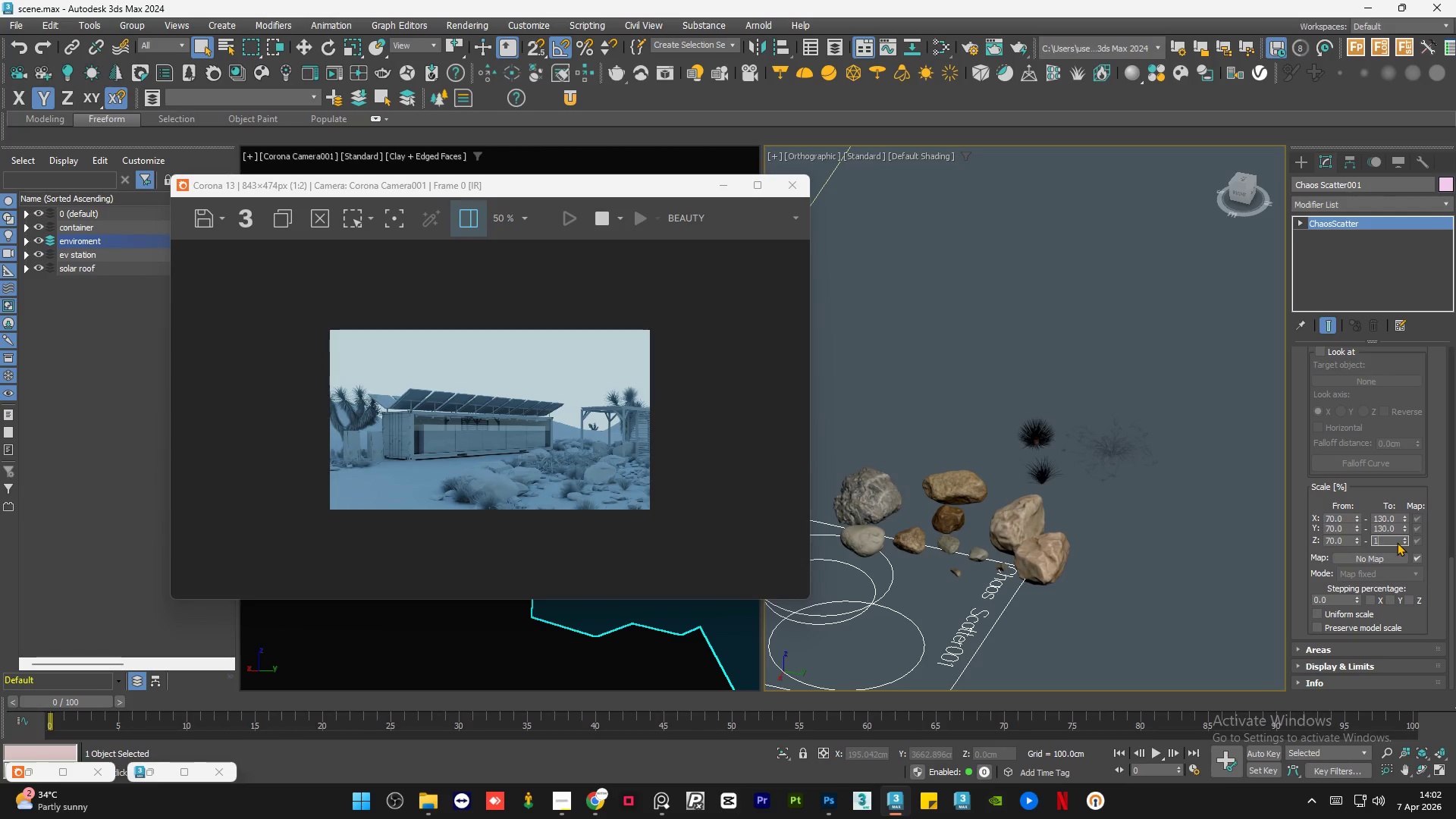 
key(Numpad3)
 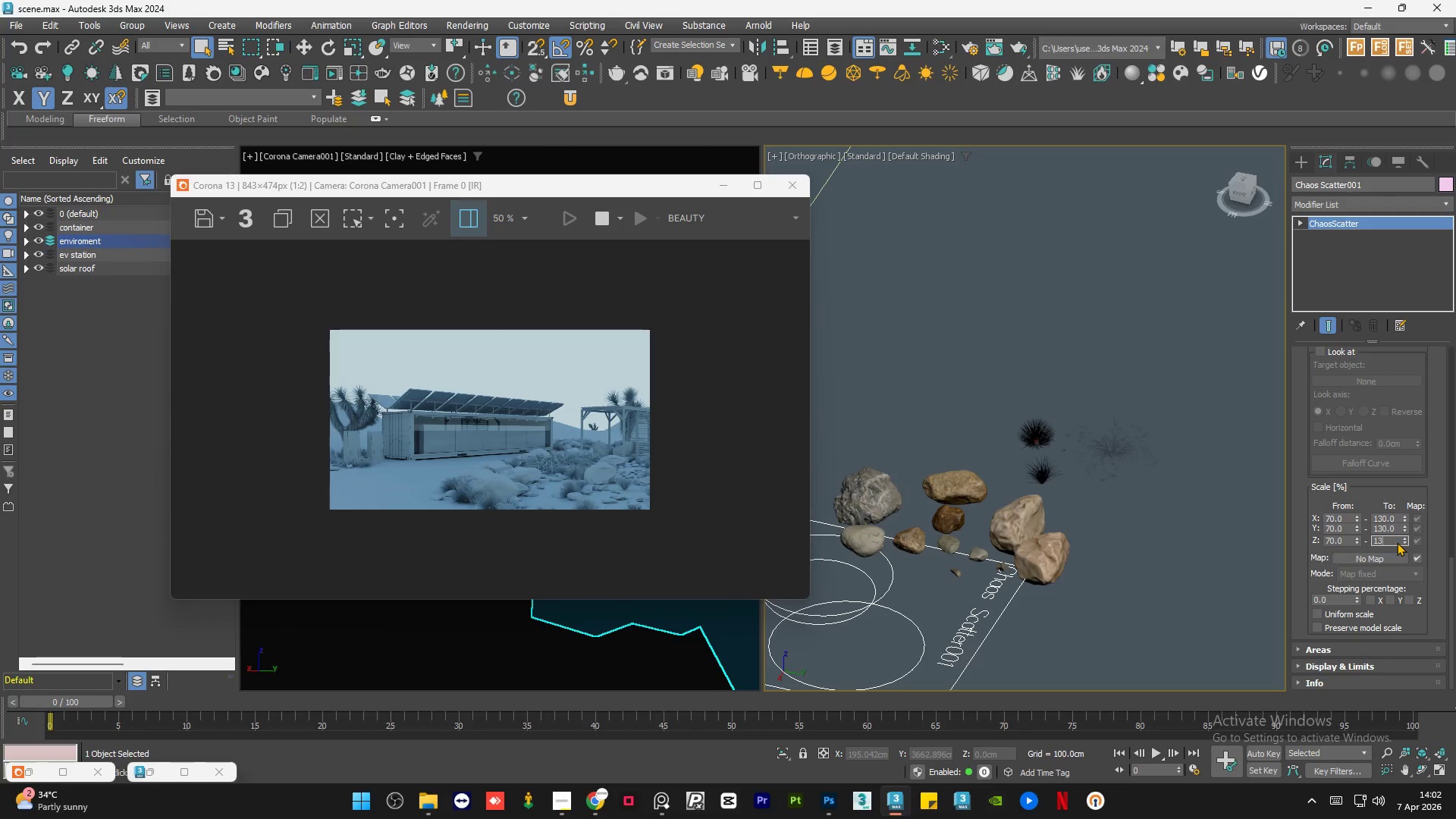 
key(Numpad0)
 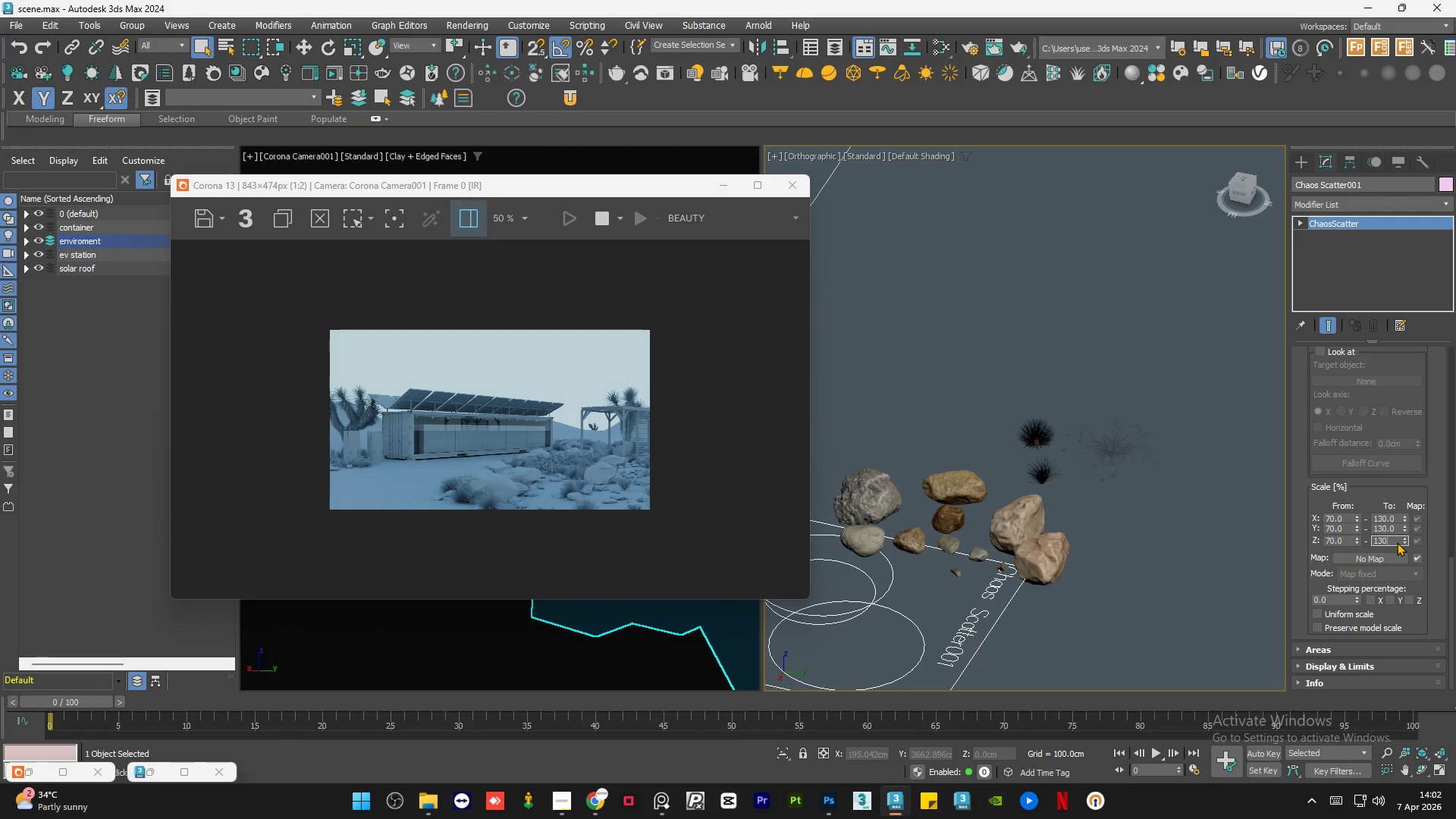 
key(NumpadEnter)
 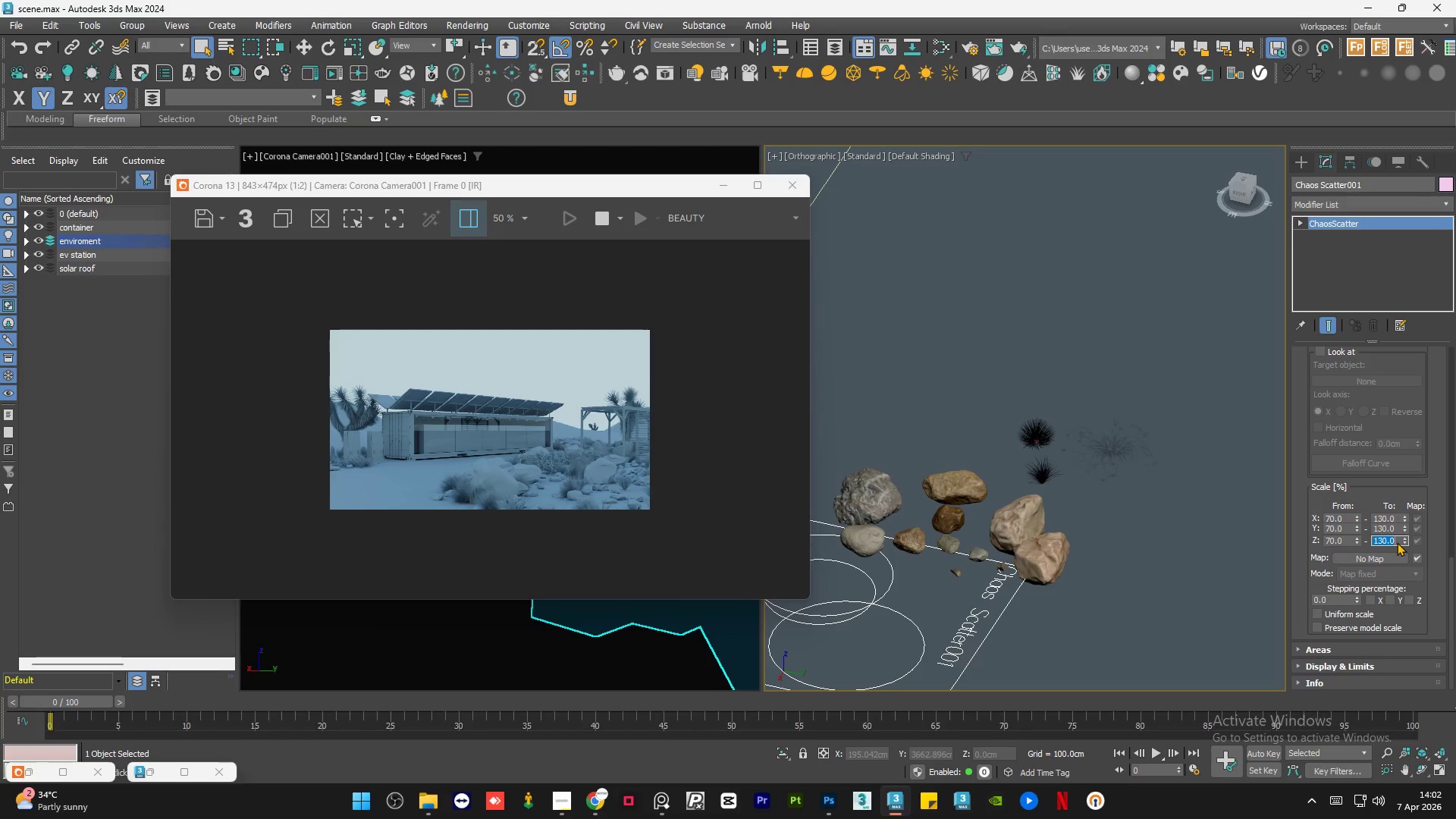 
wait(6.27)
 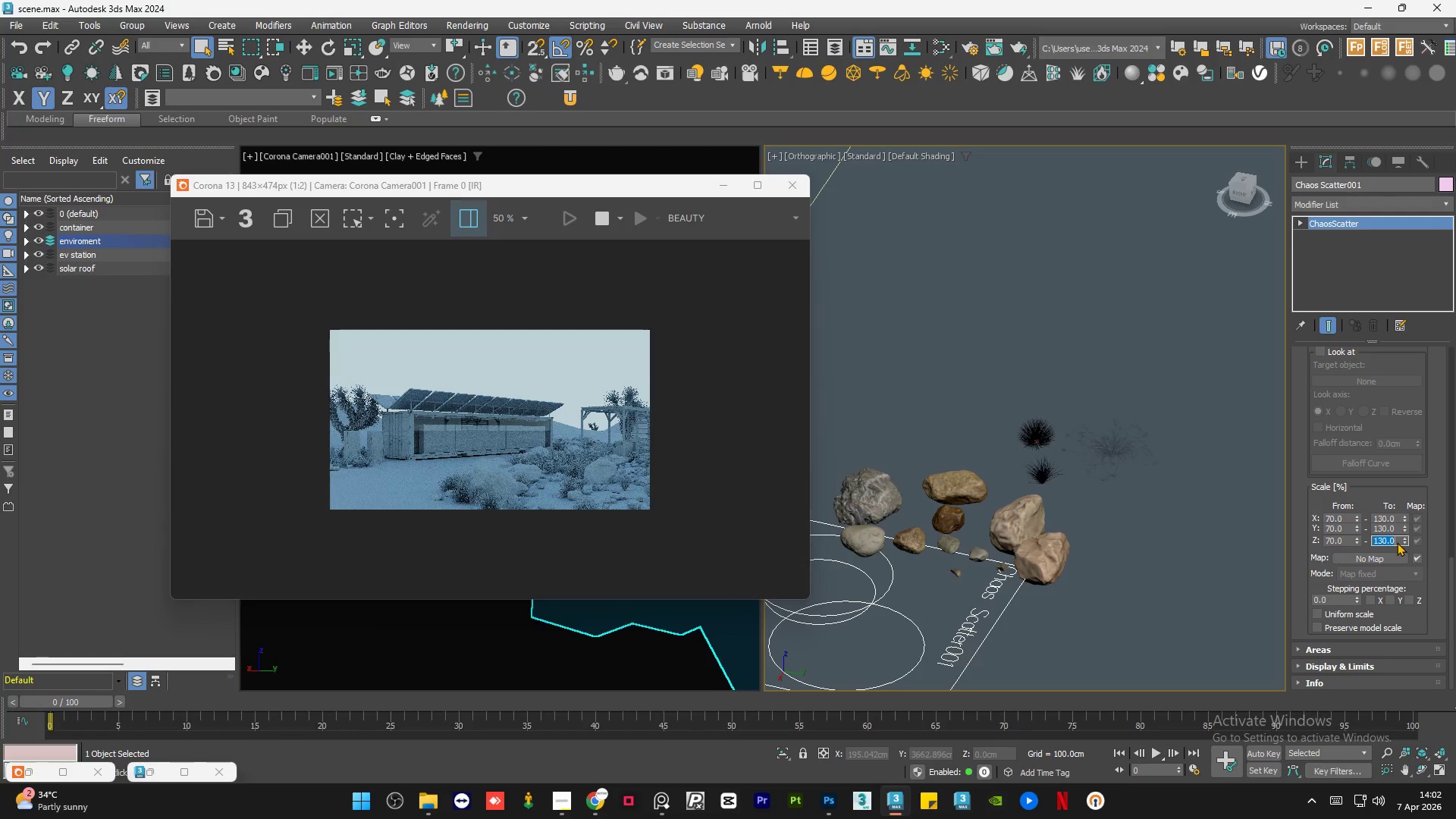 
left_click([1329, 612])
 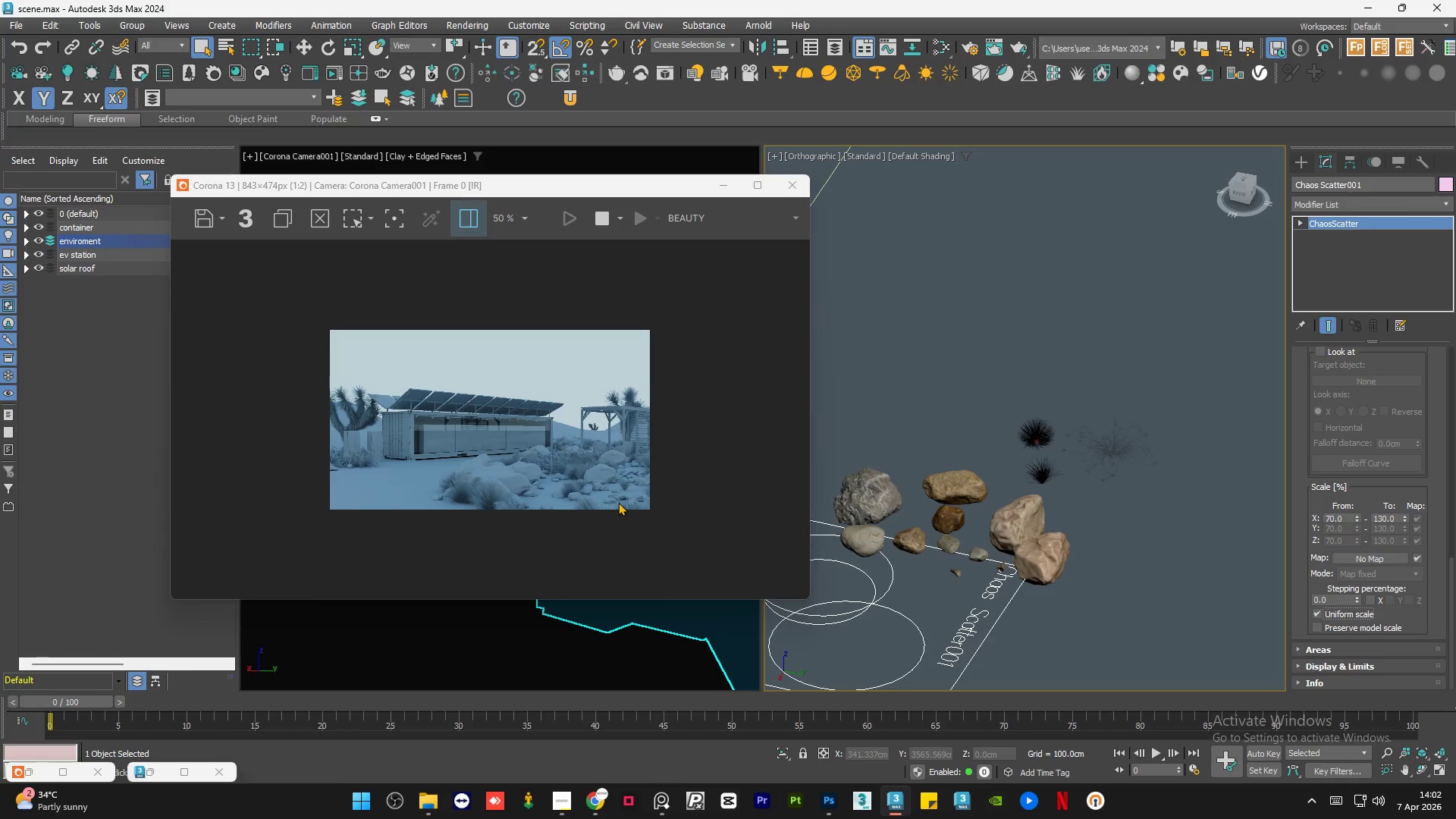 
scroll: coordinate [541, 489], scroll_direction: up, amount: 1.0
 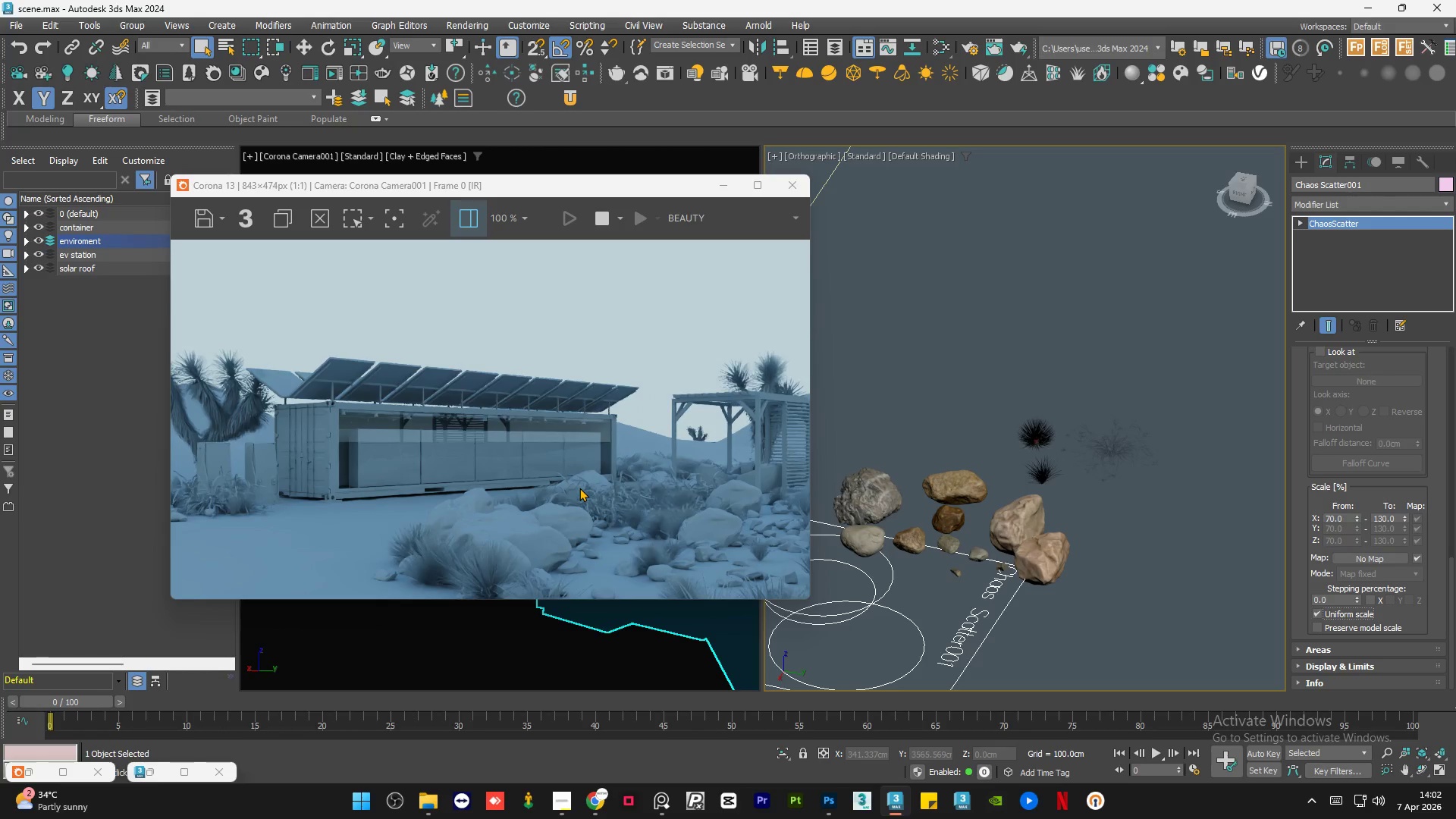 
scroll: coordinate [579, 488], scroll_direction: down, amount: 1.0
 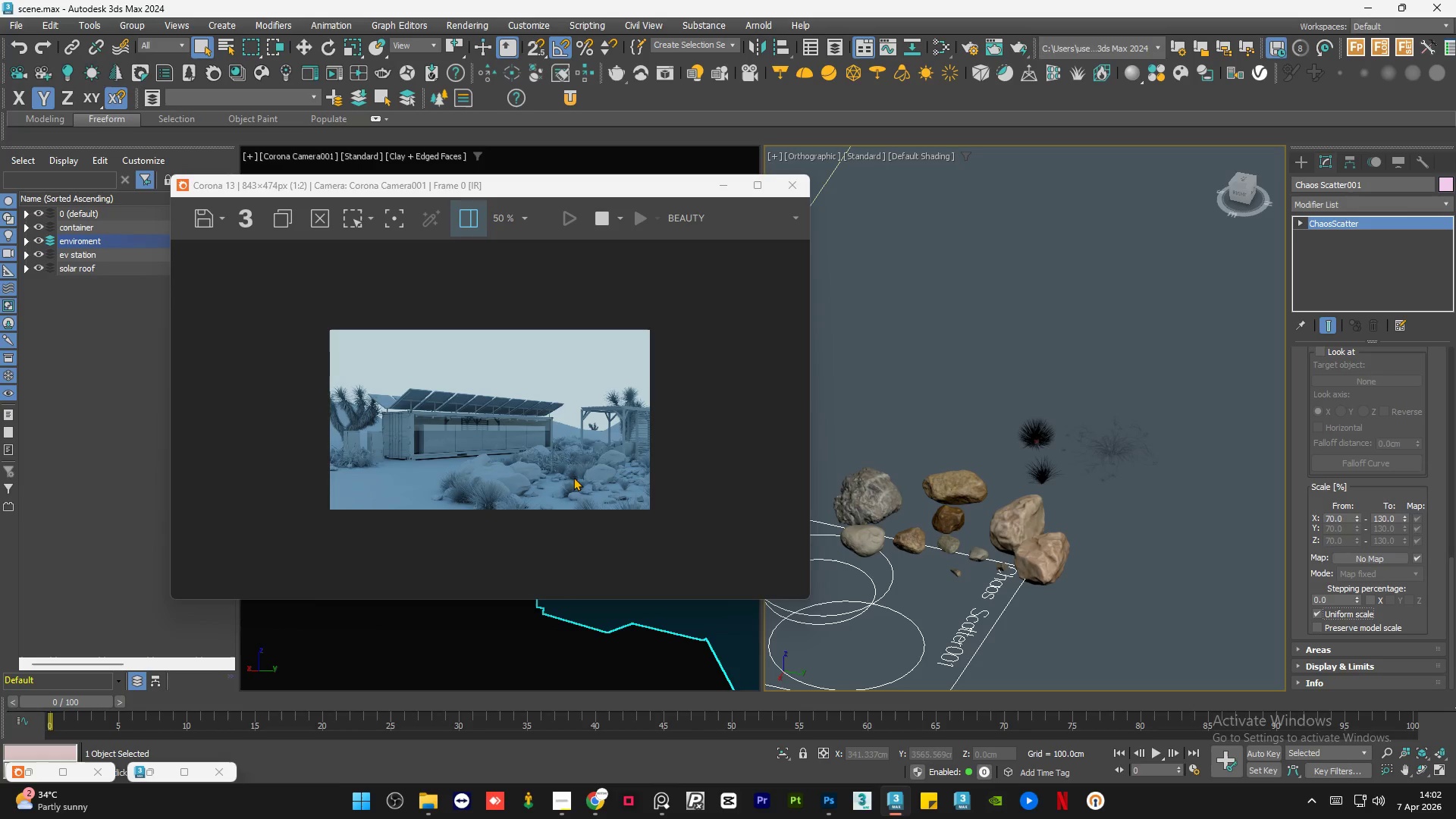 
wait(6.83)
 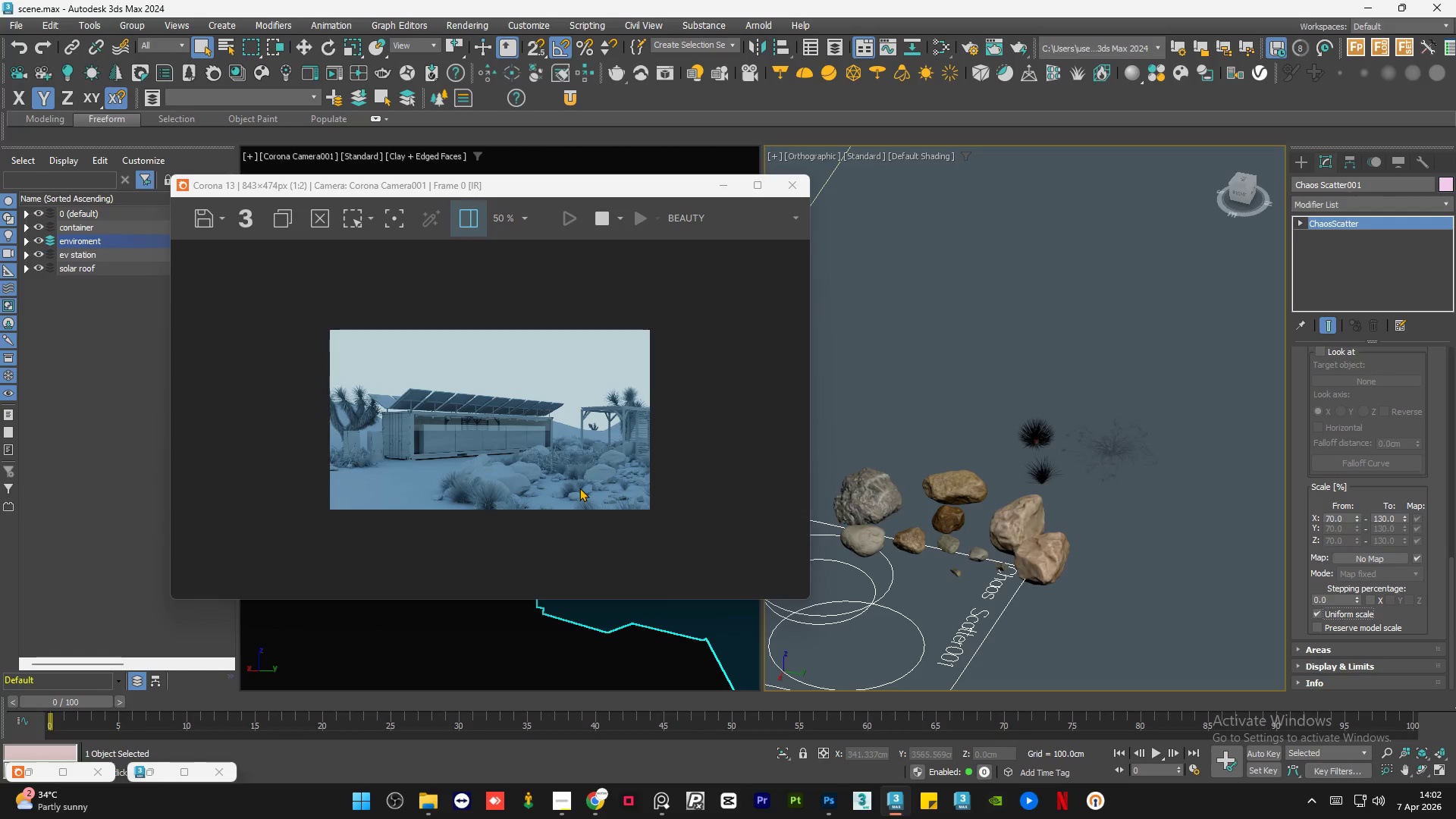 
left_click_drag(start_coordinate=[1453, 617], to_coordinate=[1454, 613])
 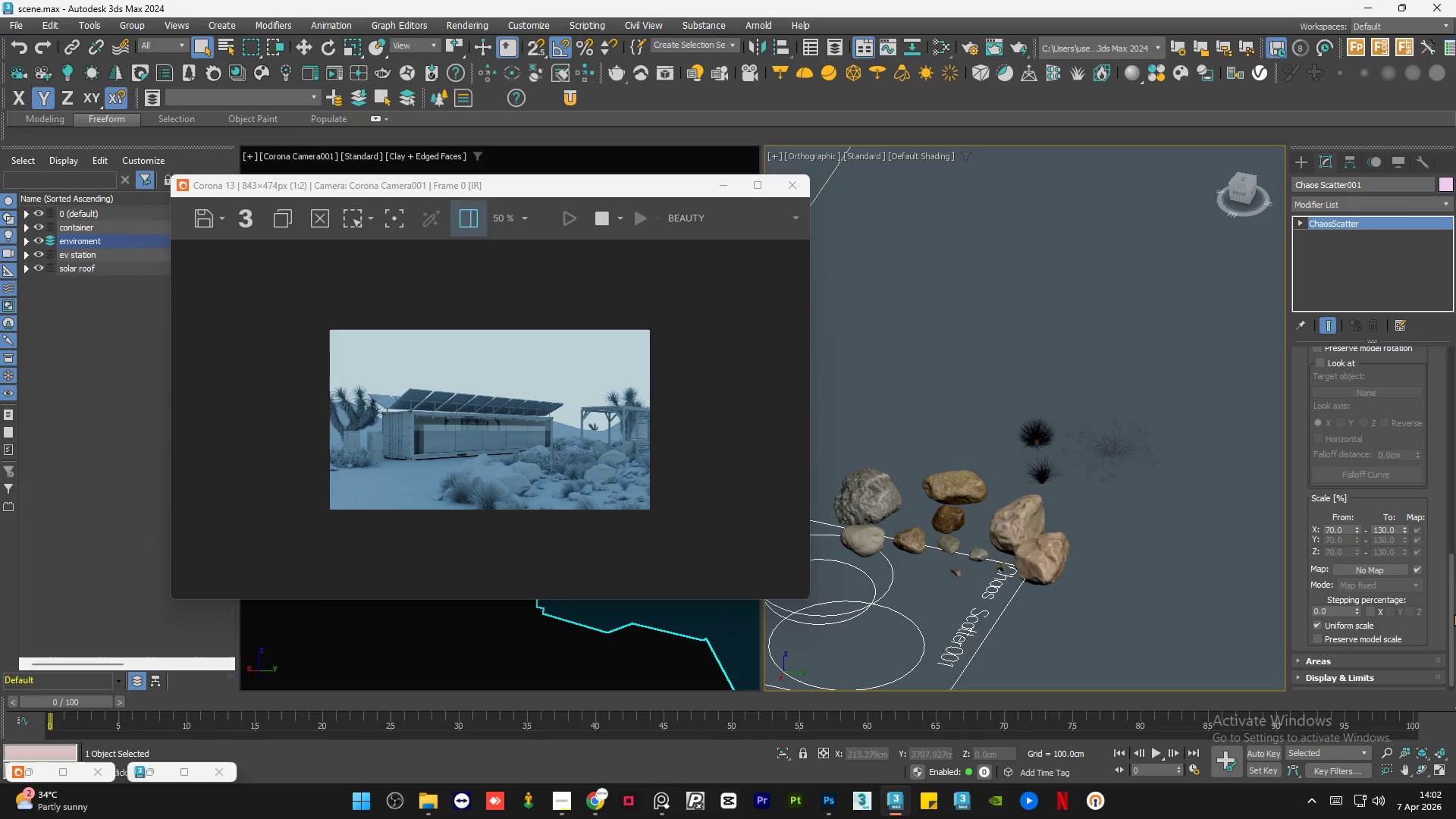 
mouse_move([1360, 598])
 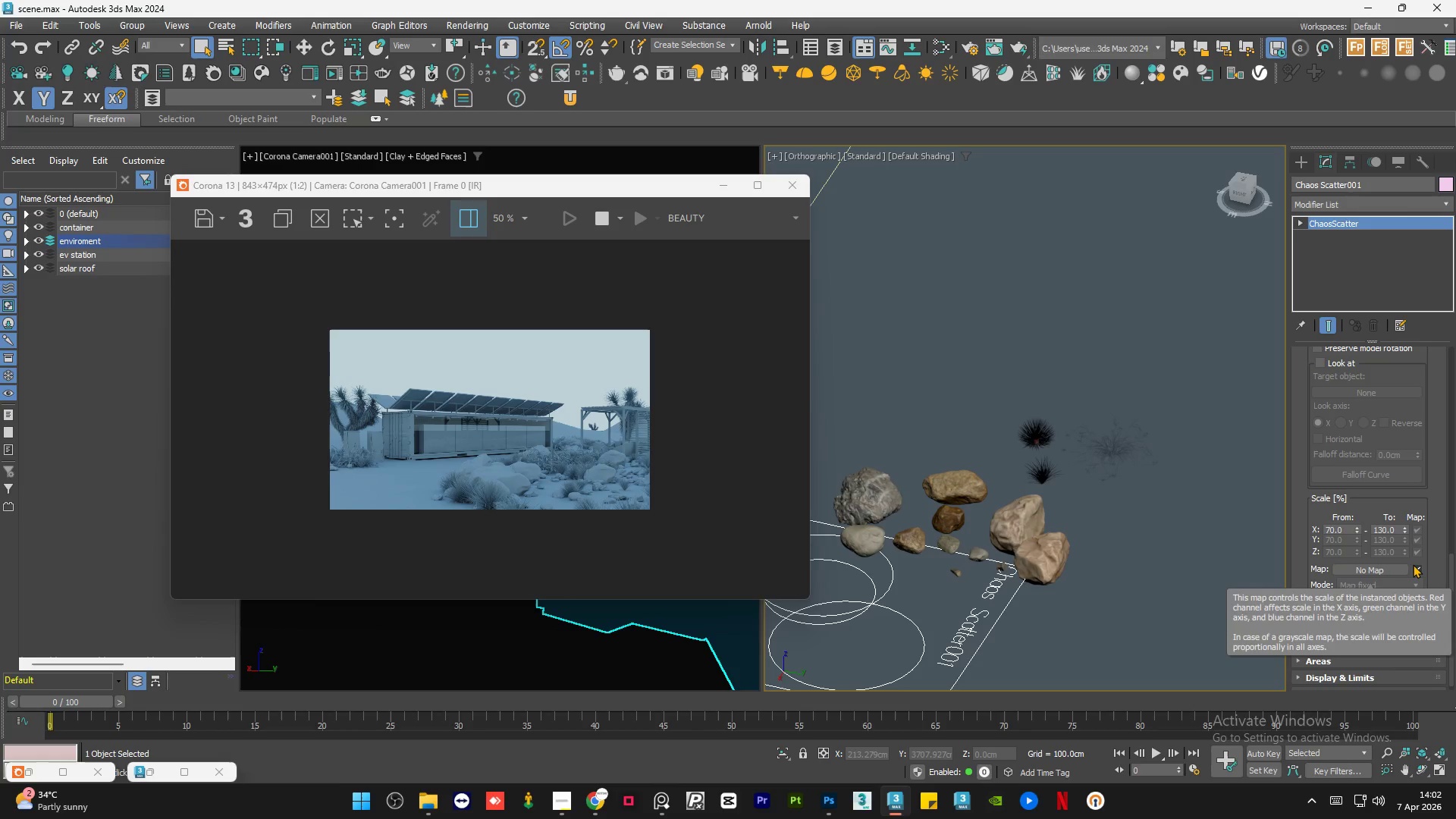 
left_click([1415, 565])
 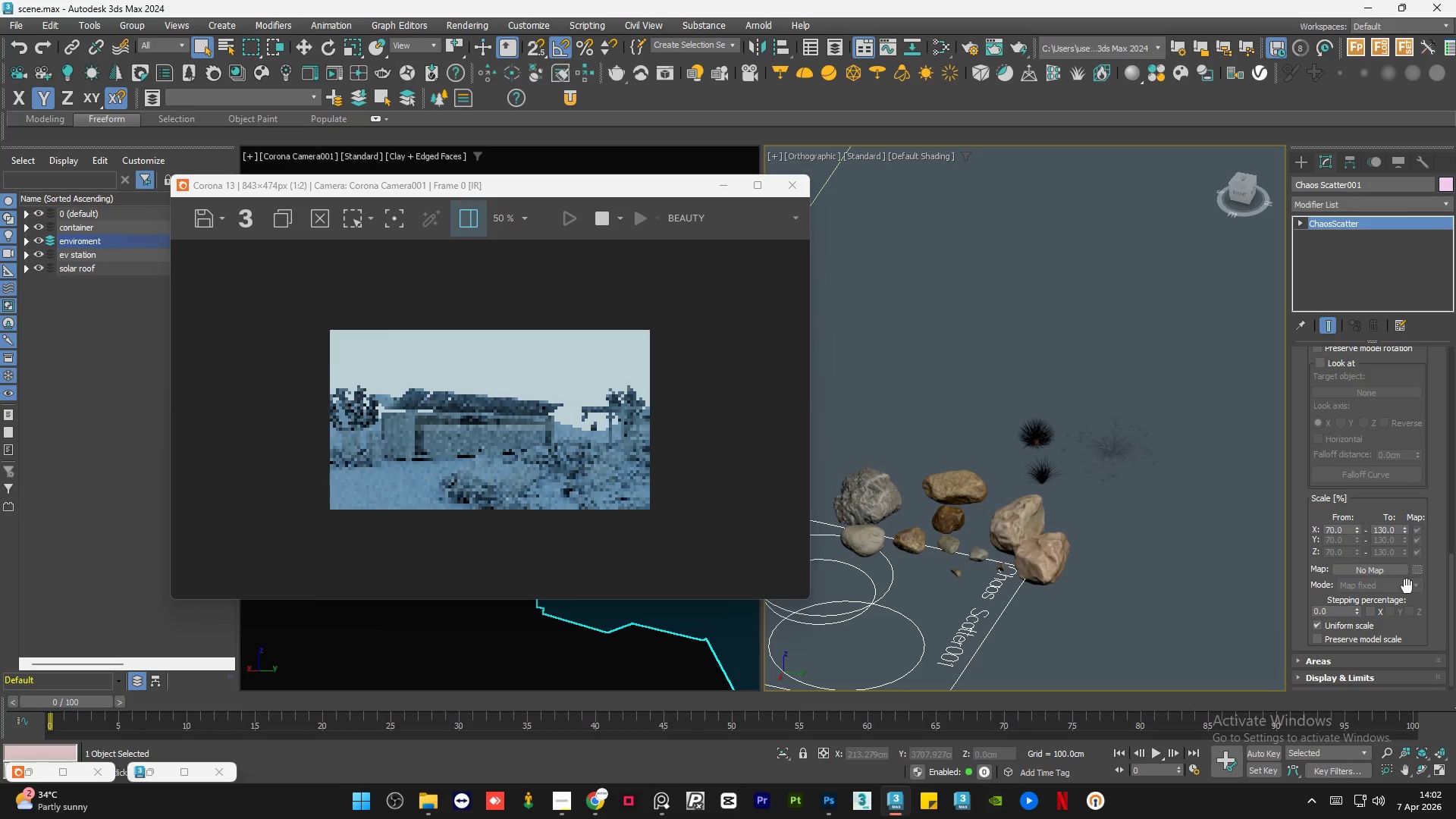 
left_click([1415, 572])
 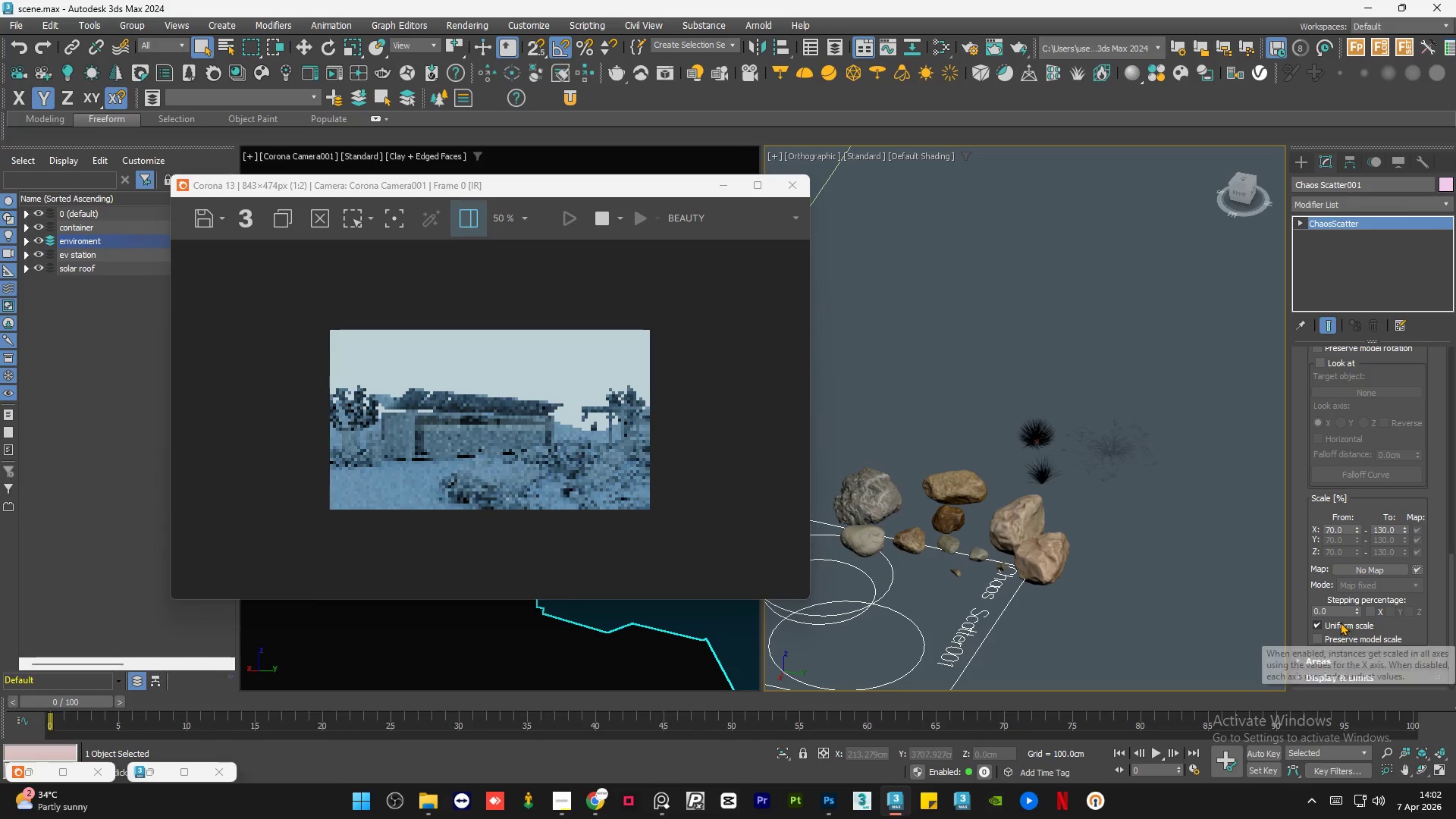 
left_click([1340, 622])
 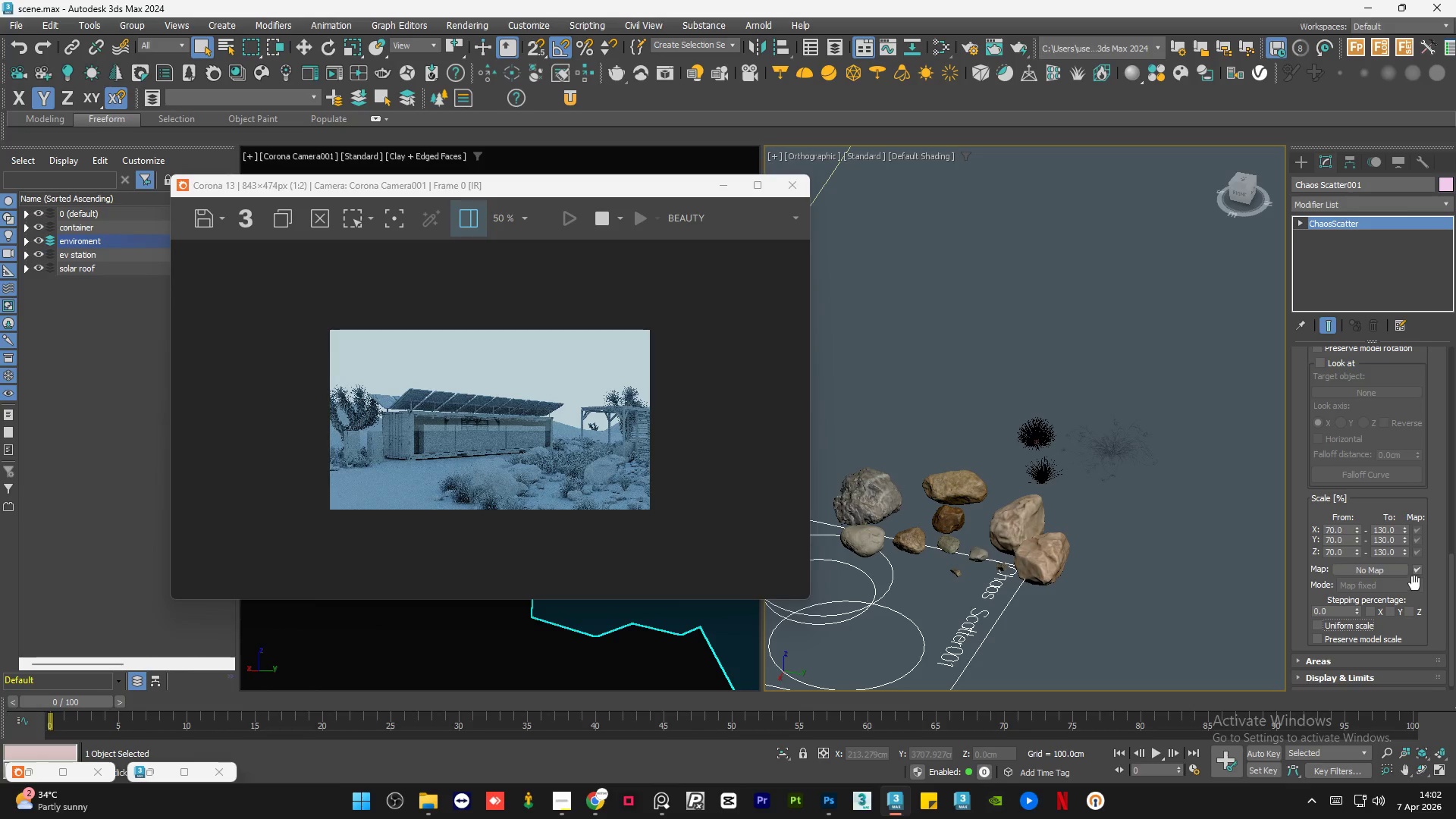 
double_click([1414, 583])
 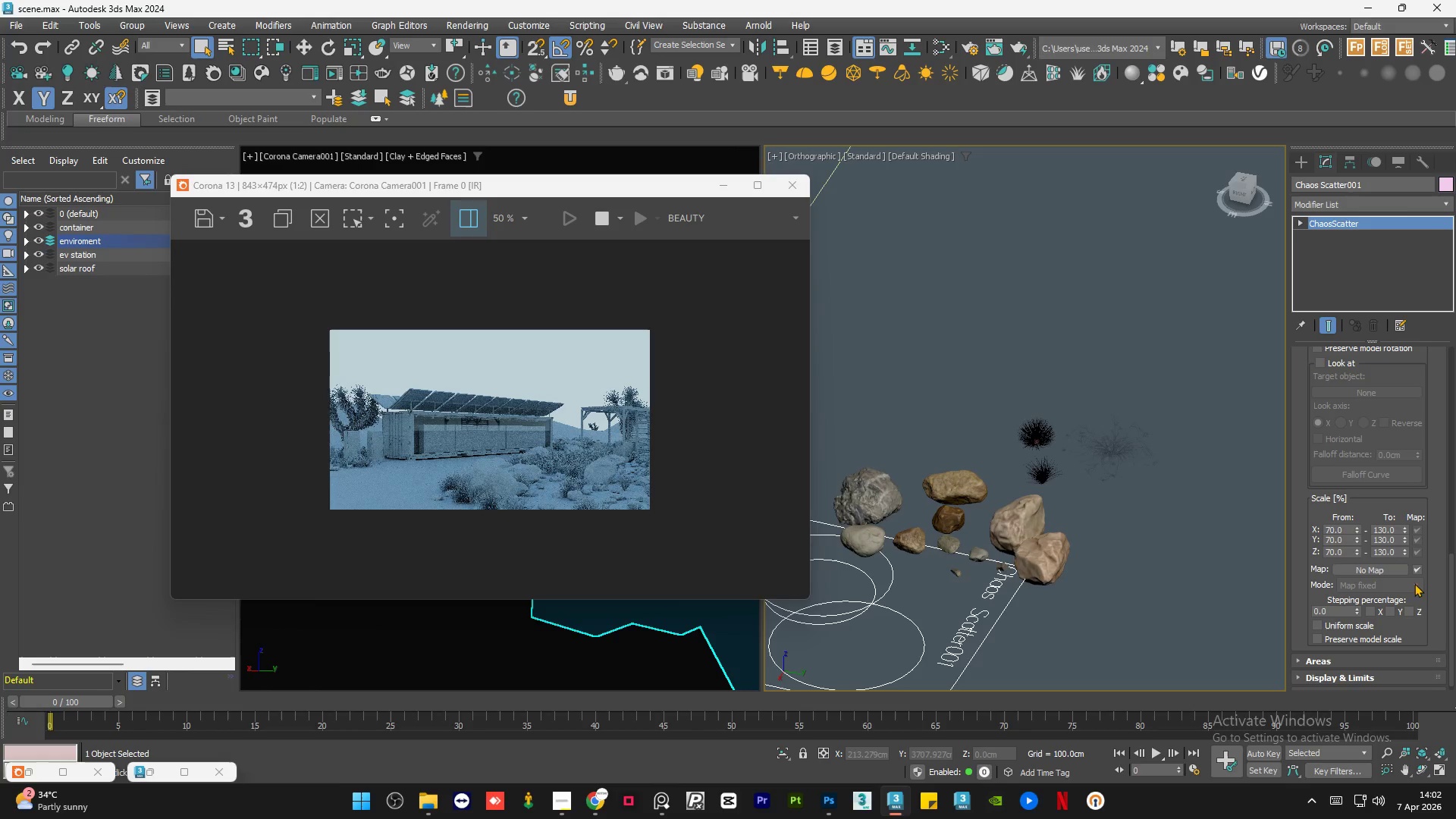 
triple_click([1414, 583])
 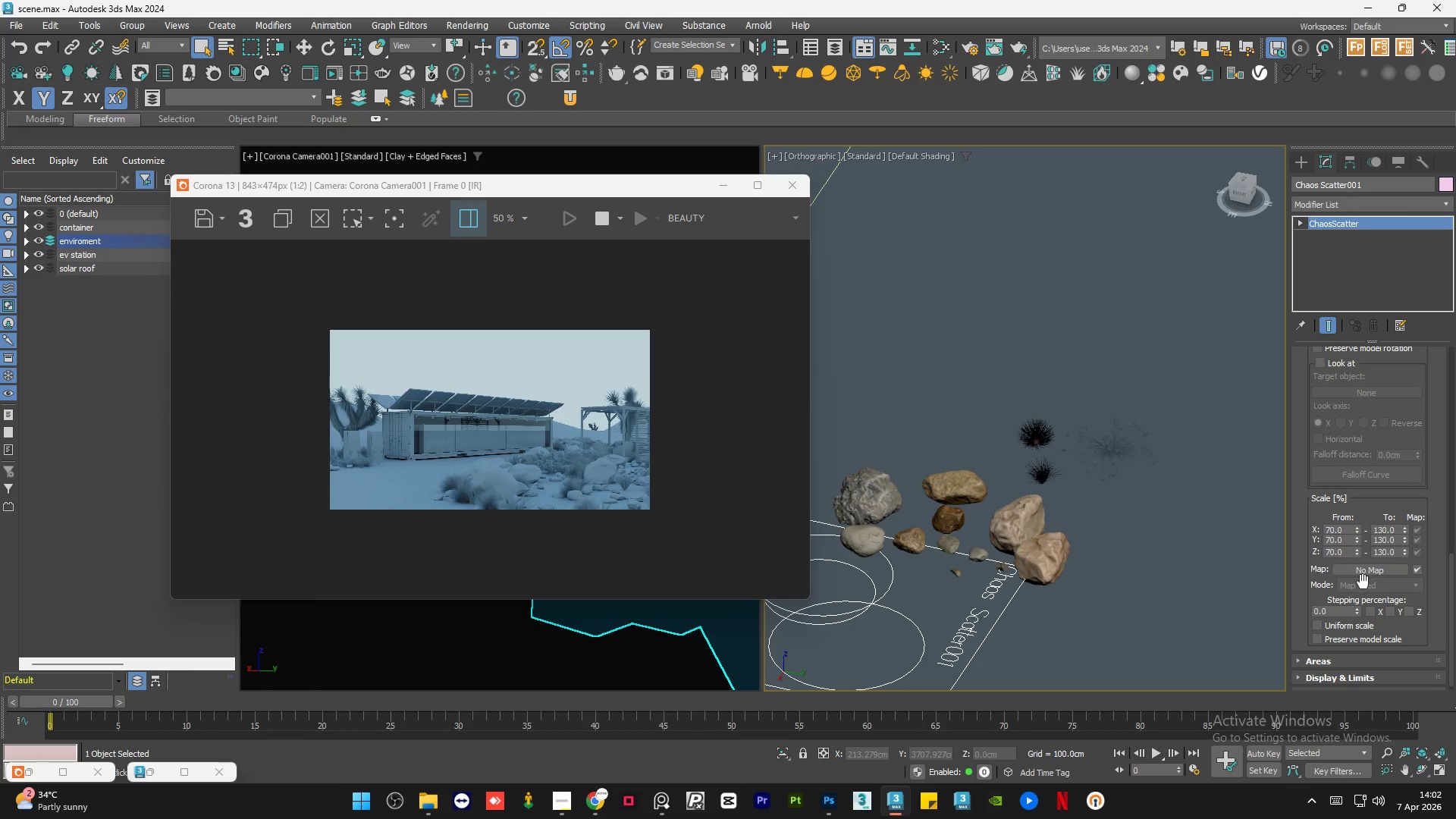 
left_click([1362, 582])
 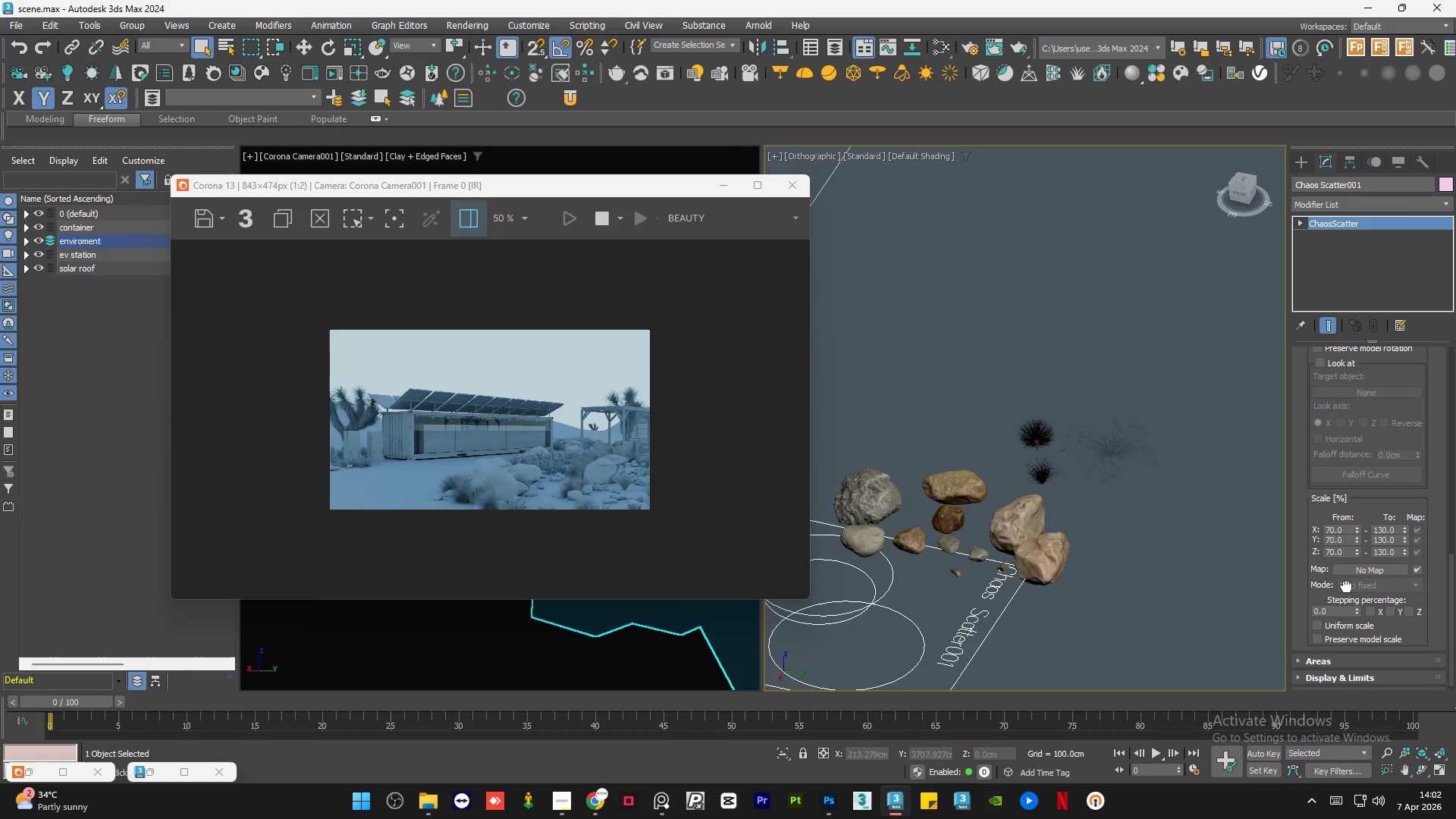 
triple_click([1347, 585])
 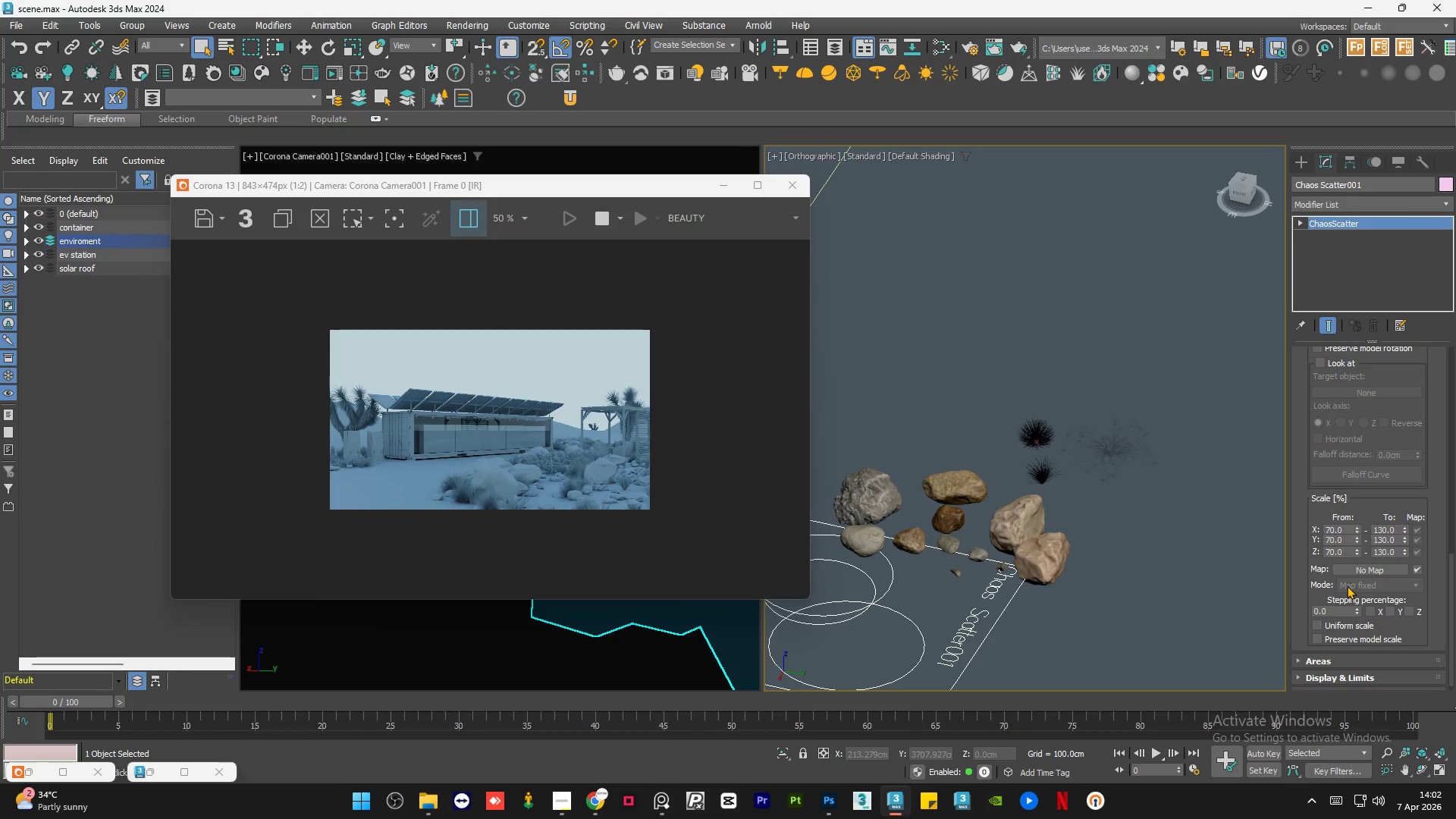 
triple_click([1347, 585])
 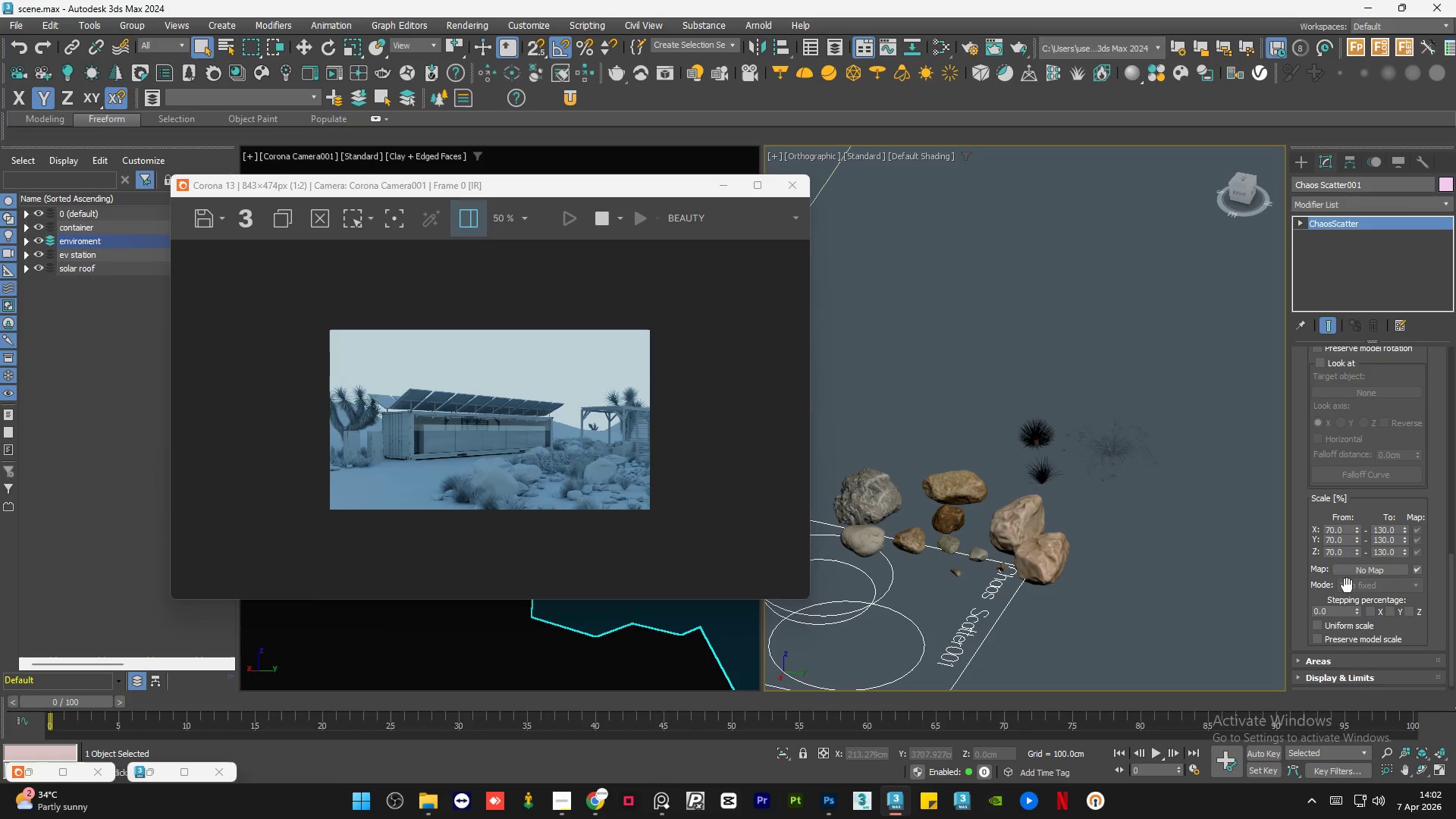 
wait(5.5)
 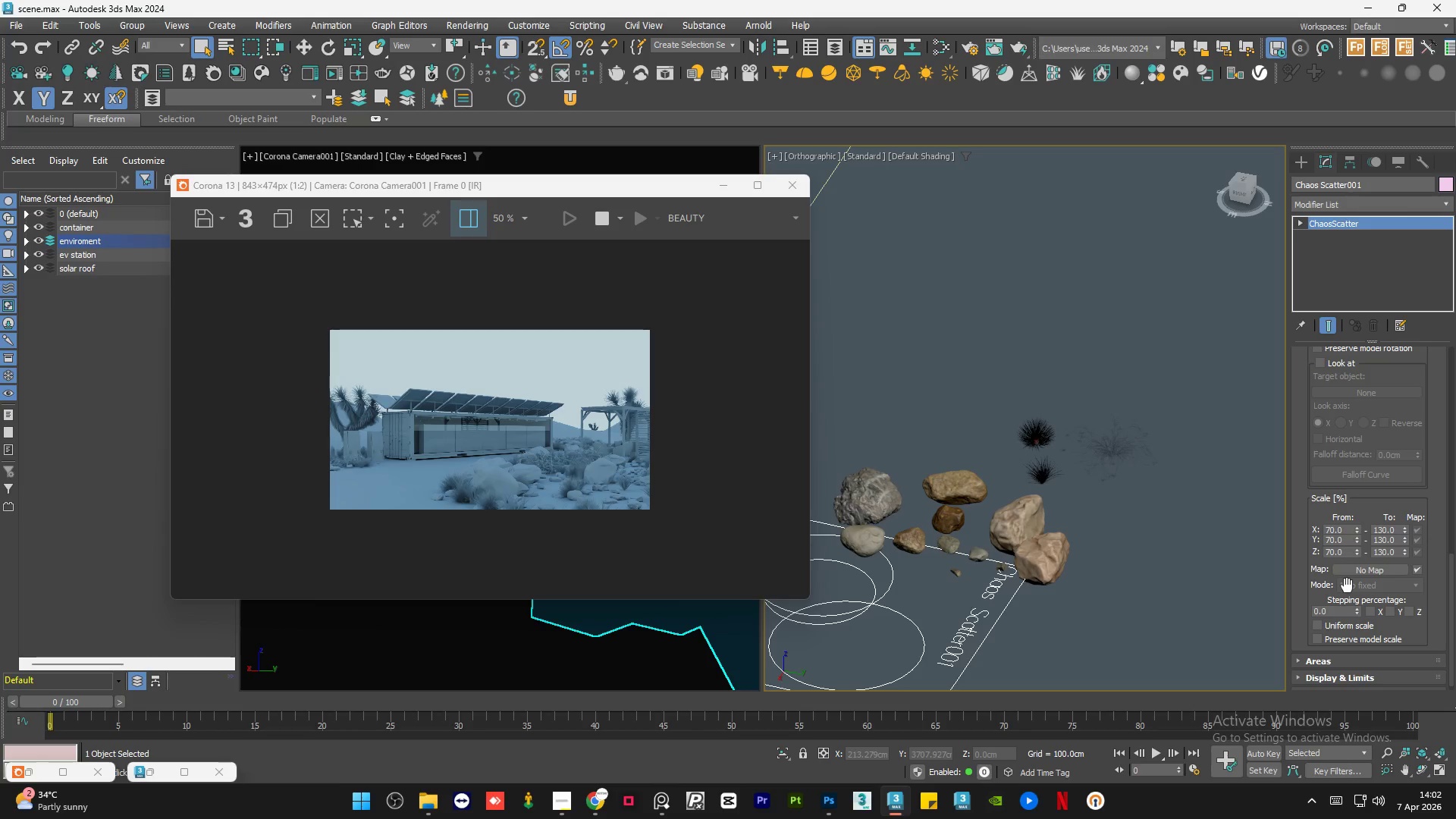 
left_click([1351, 567])
 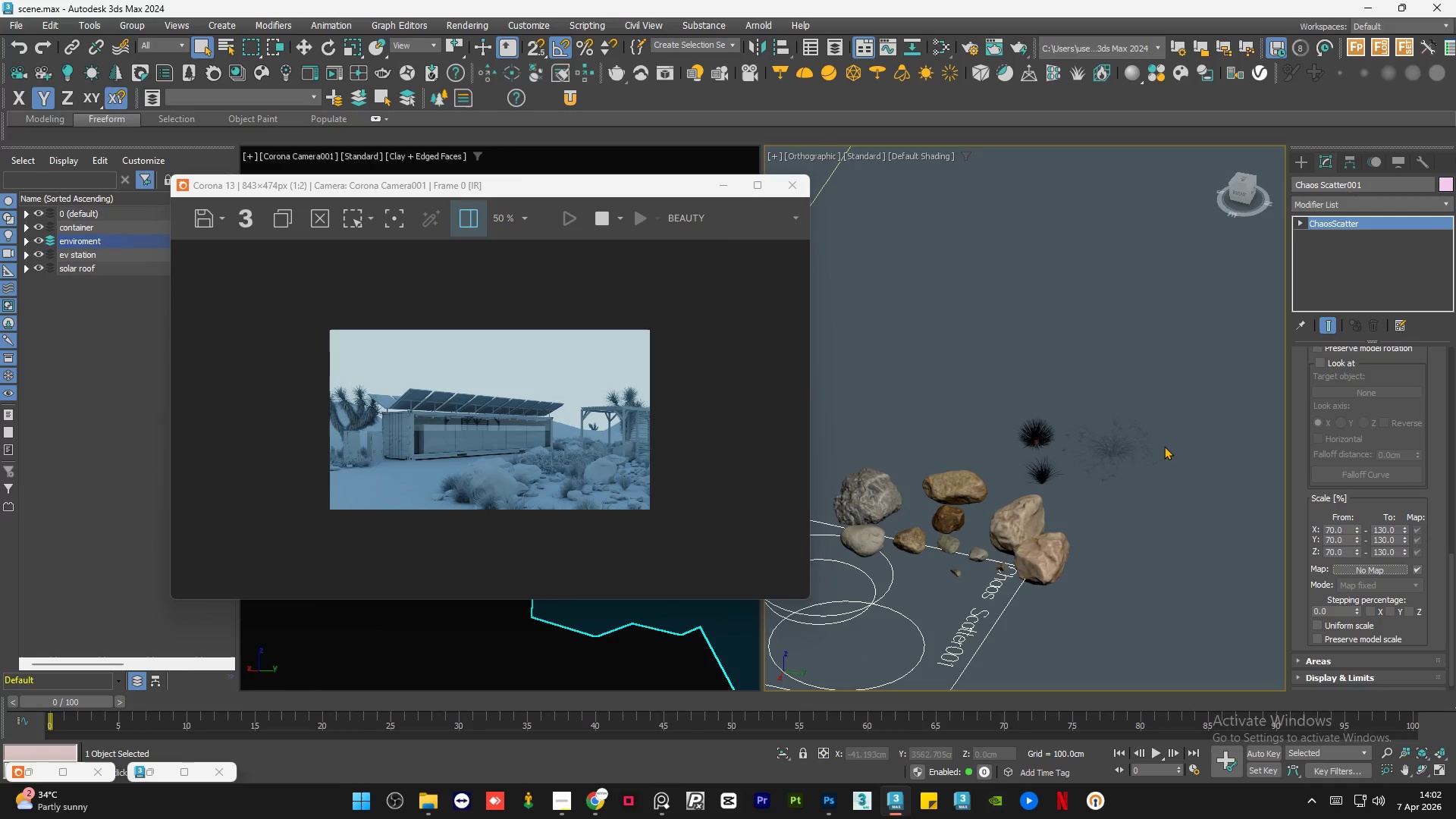 
left_click([1414, 569])
 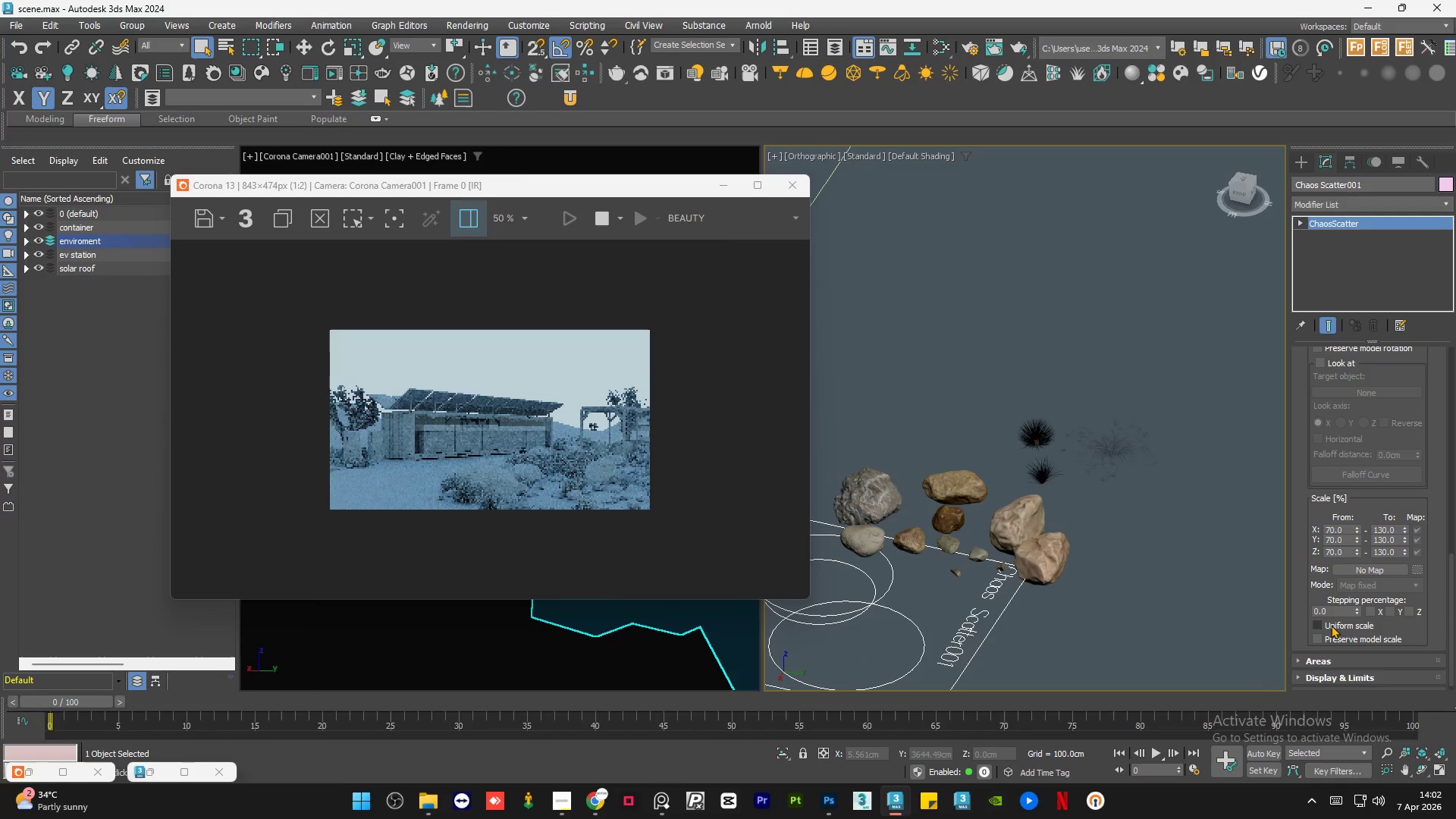 
left_click([1330, 625])
 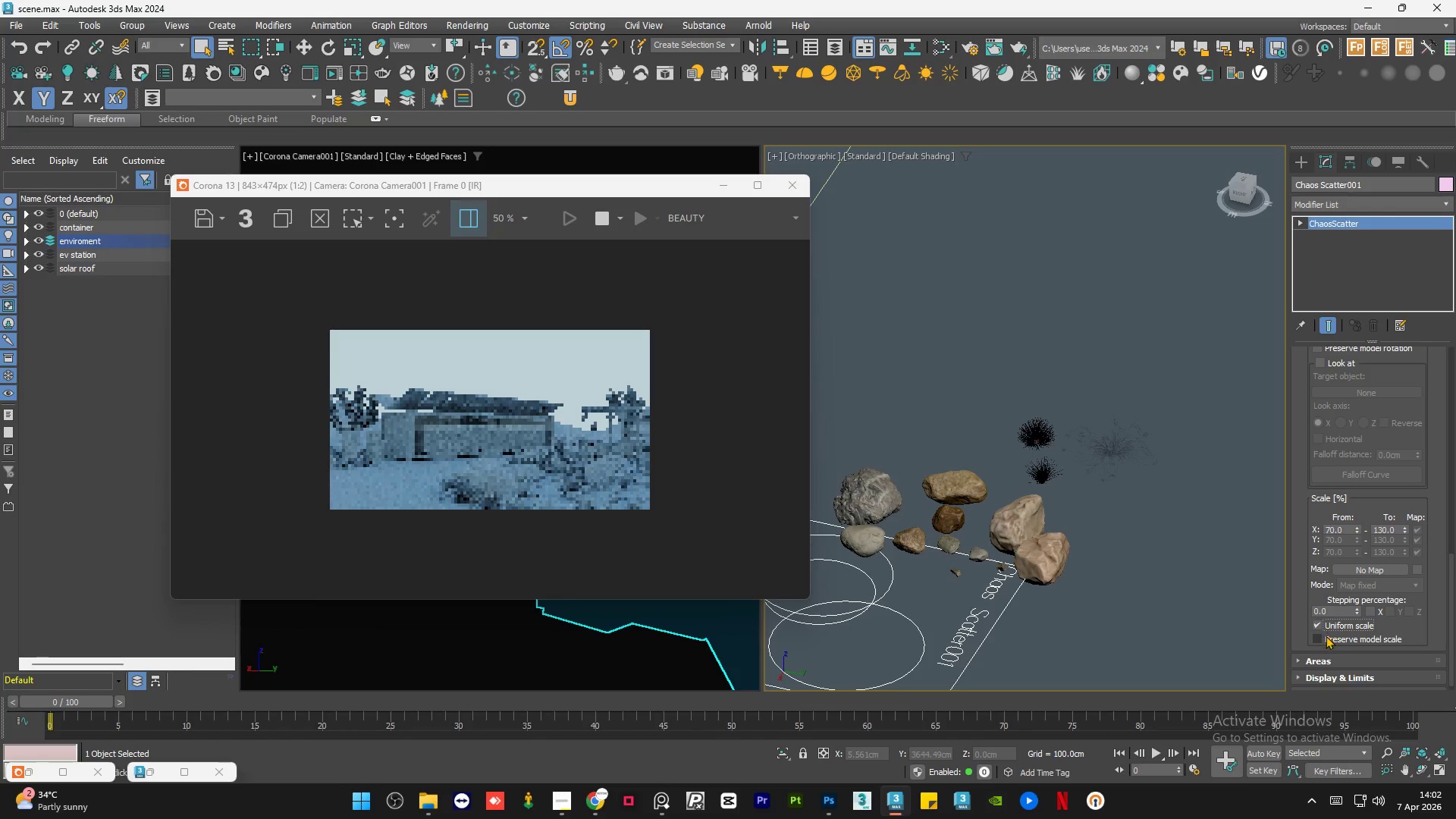 
left_click([1324, 637])
 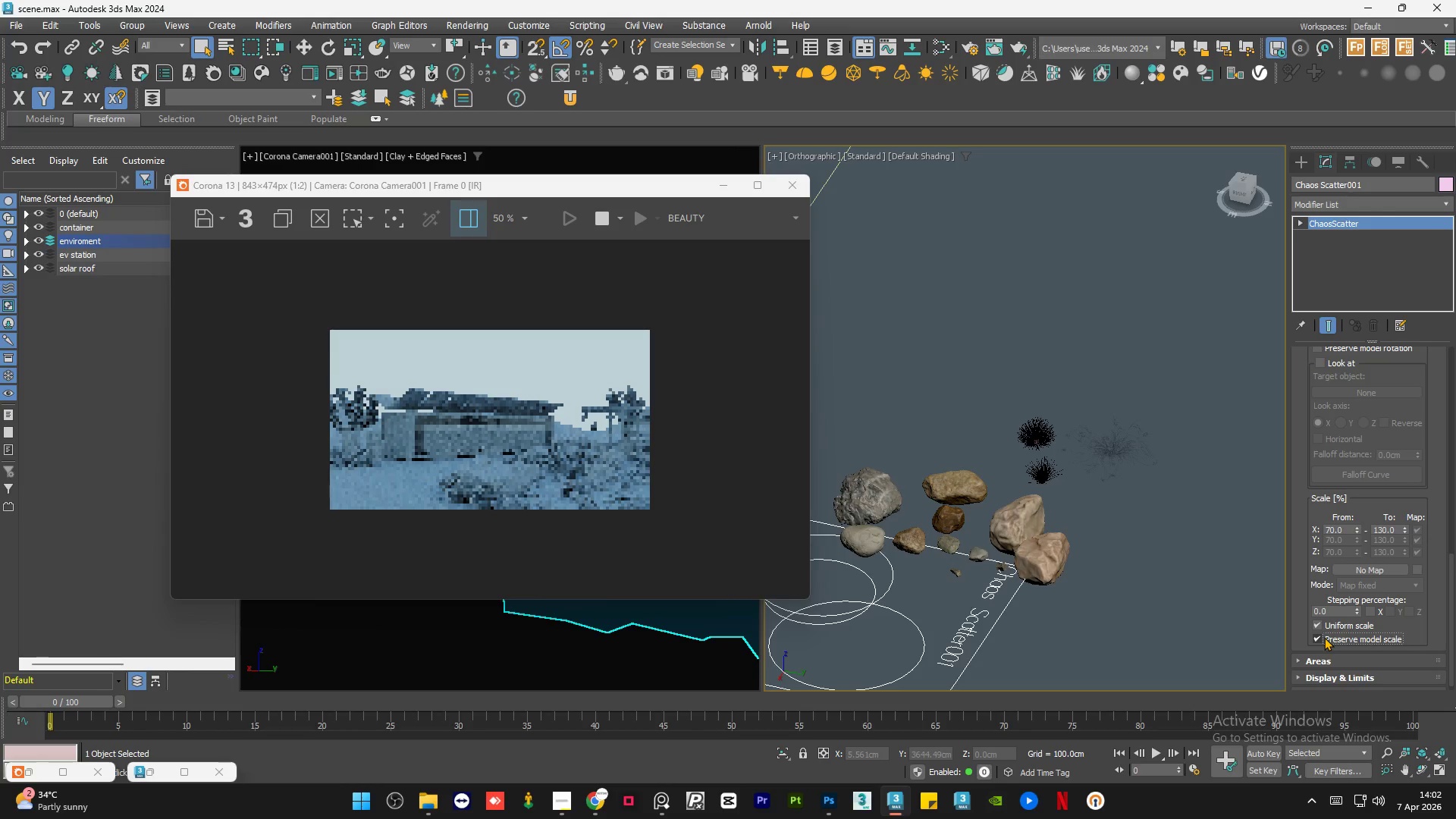 
left_click([1324, 637])
 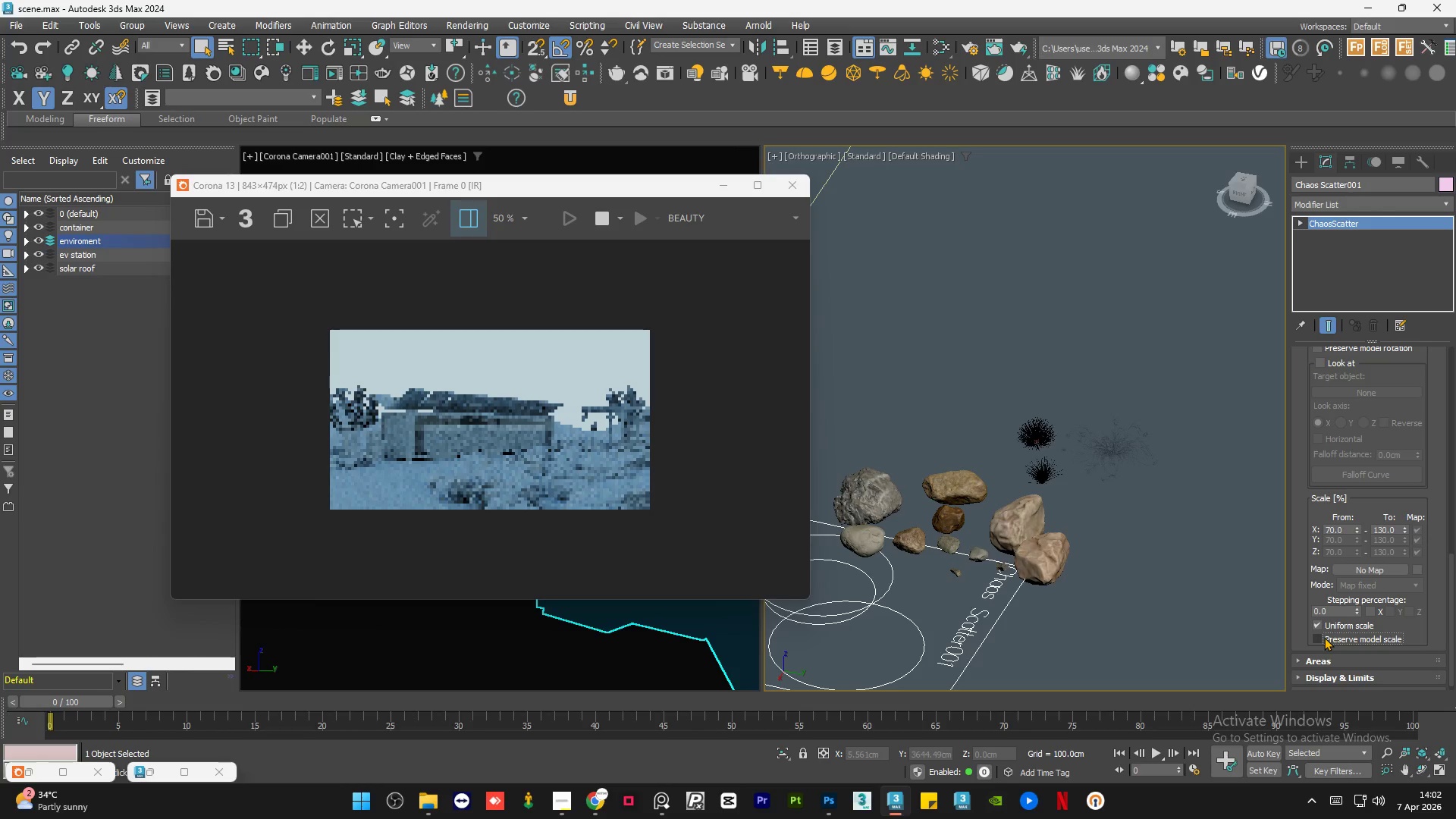 
left_click([1324, 637])
 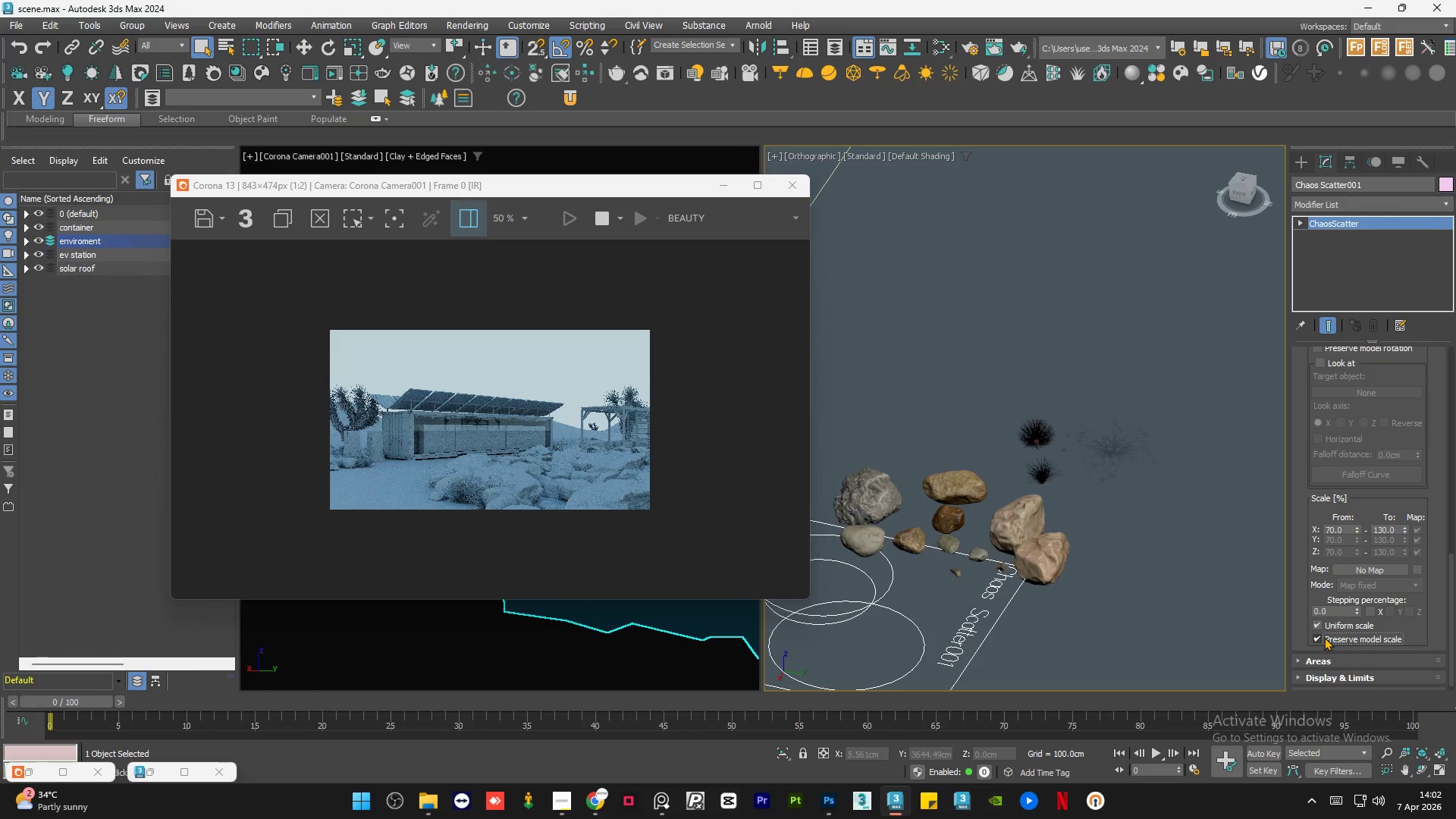 
left_click([1324, 637])
 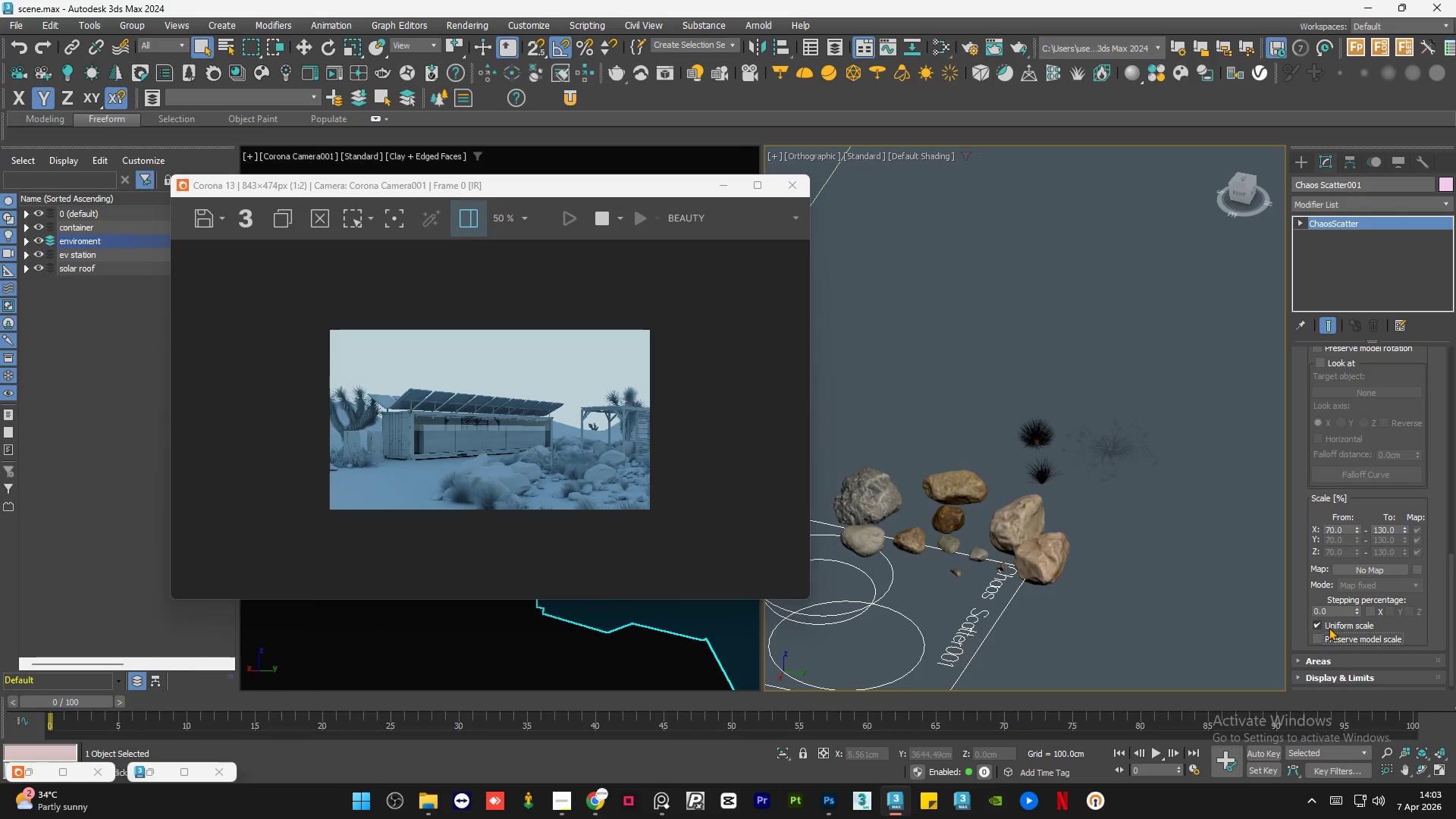 
left_click([1329, 626])
 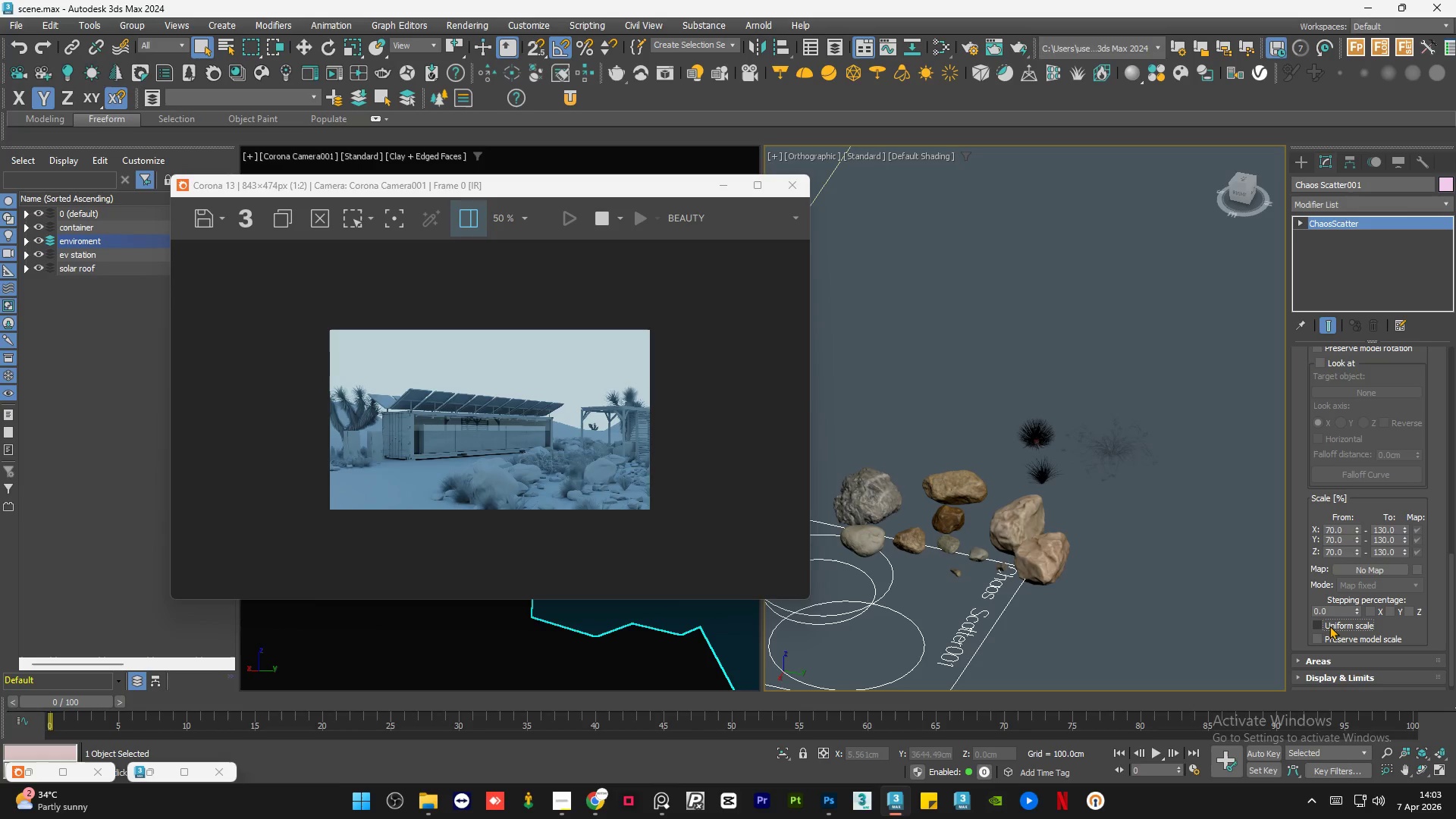 
left_click([1329, 626])
 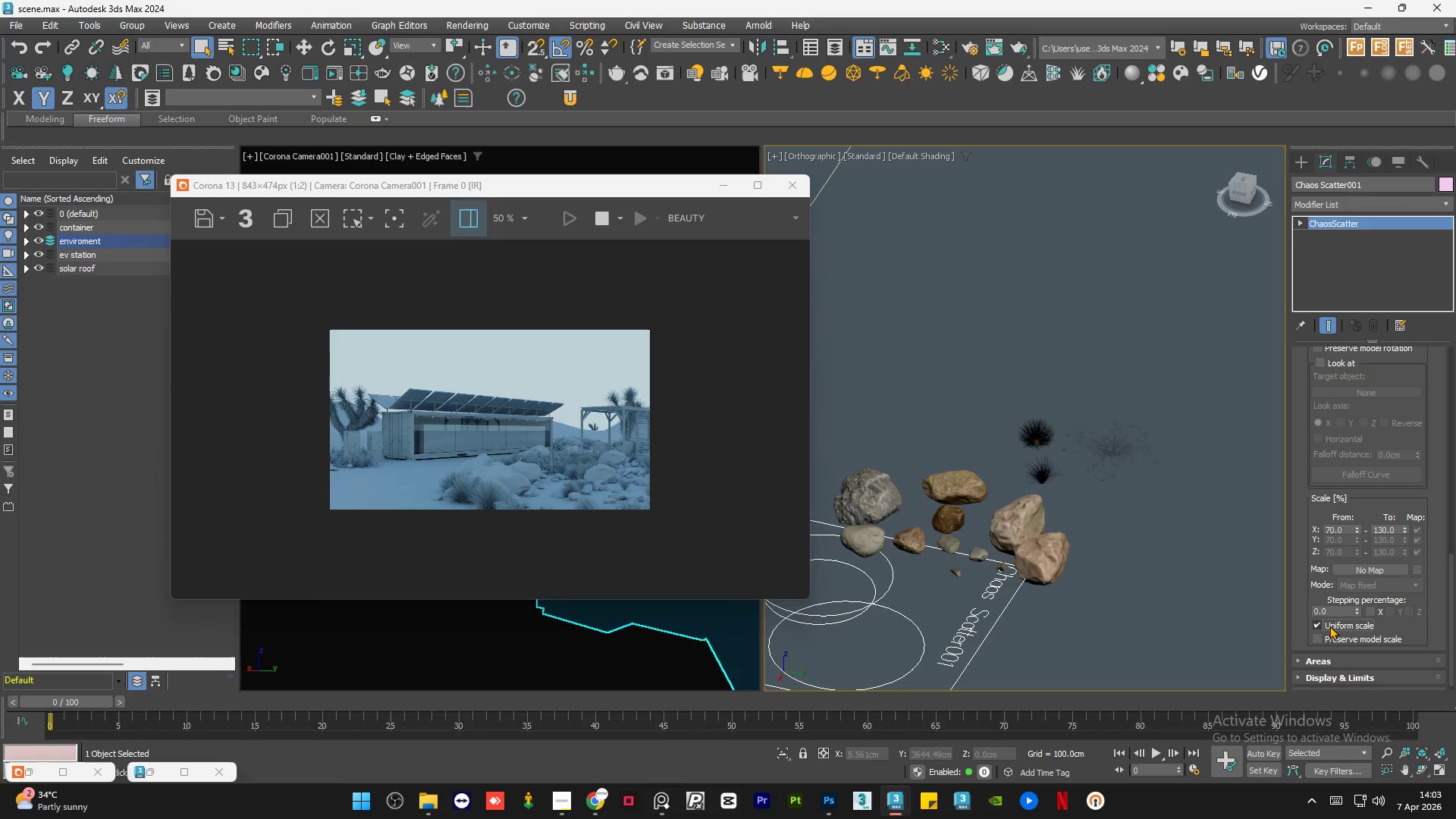 
wait(21.0)
 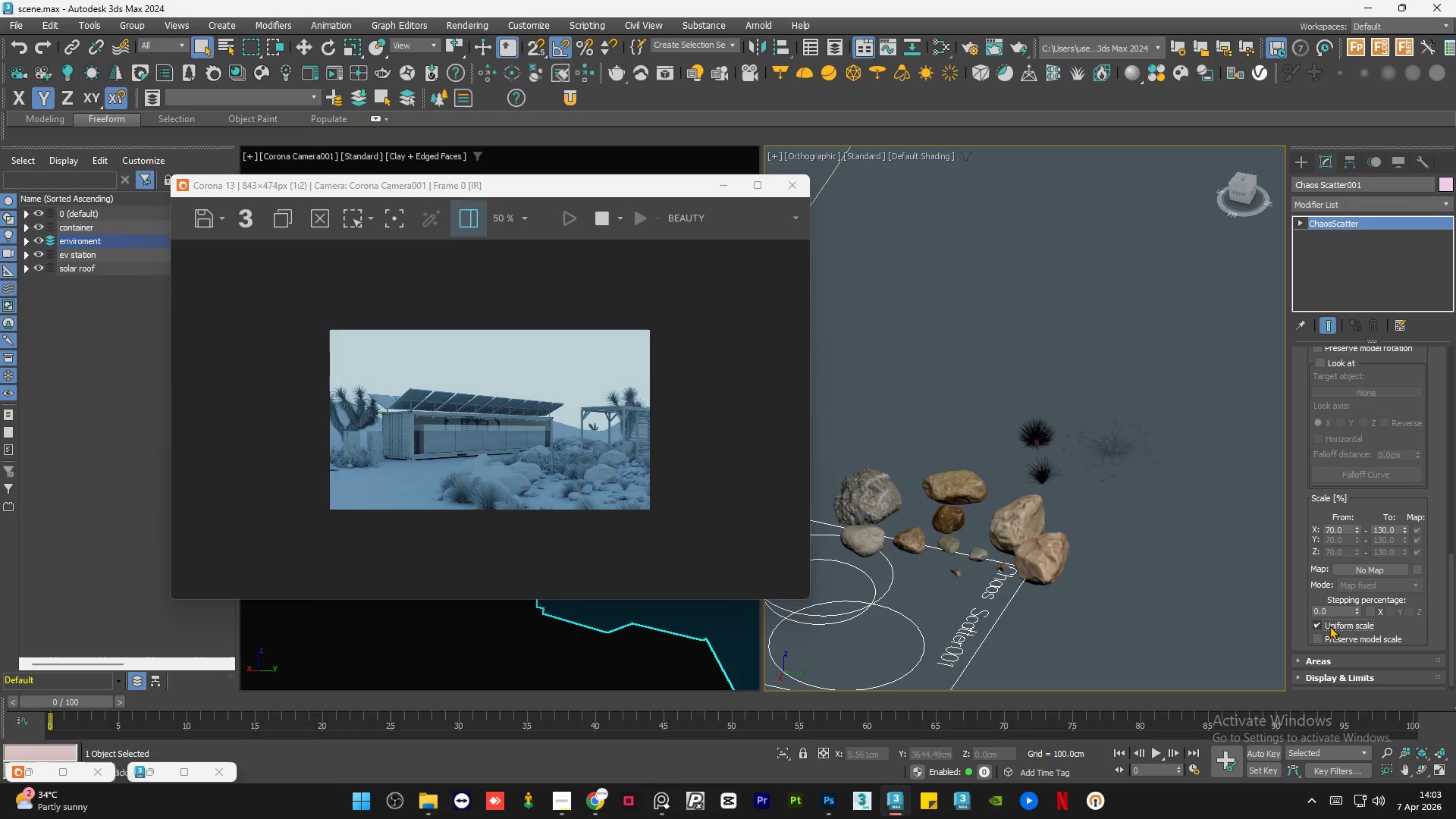 
double_click([1376, 588])
 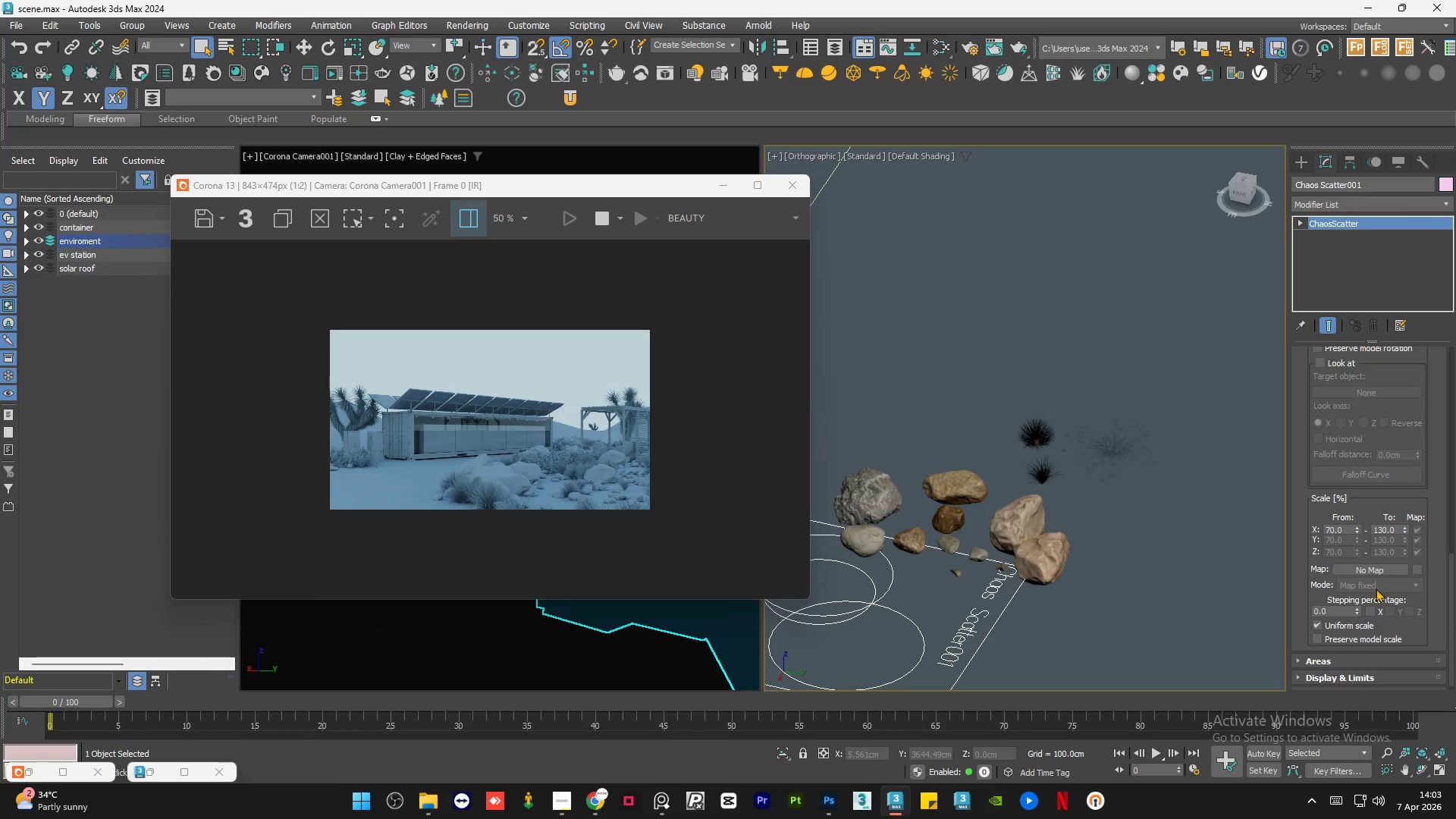 
mouse_move([1357, 607])
 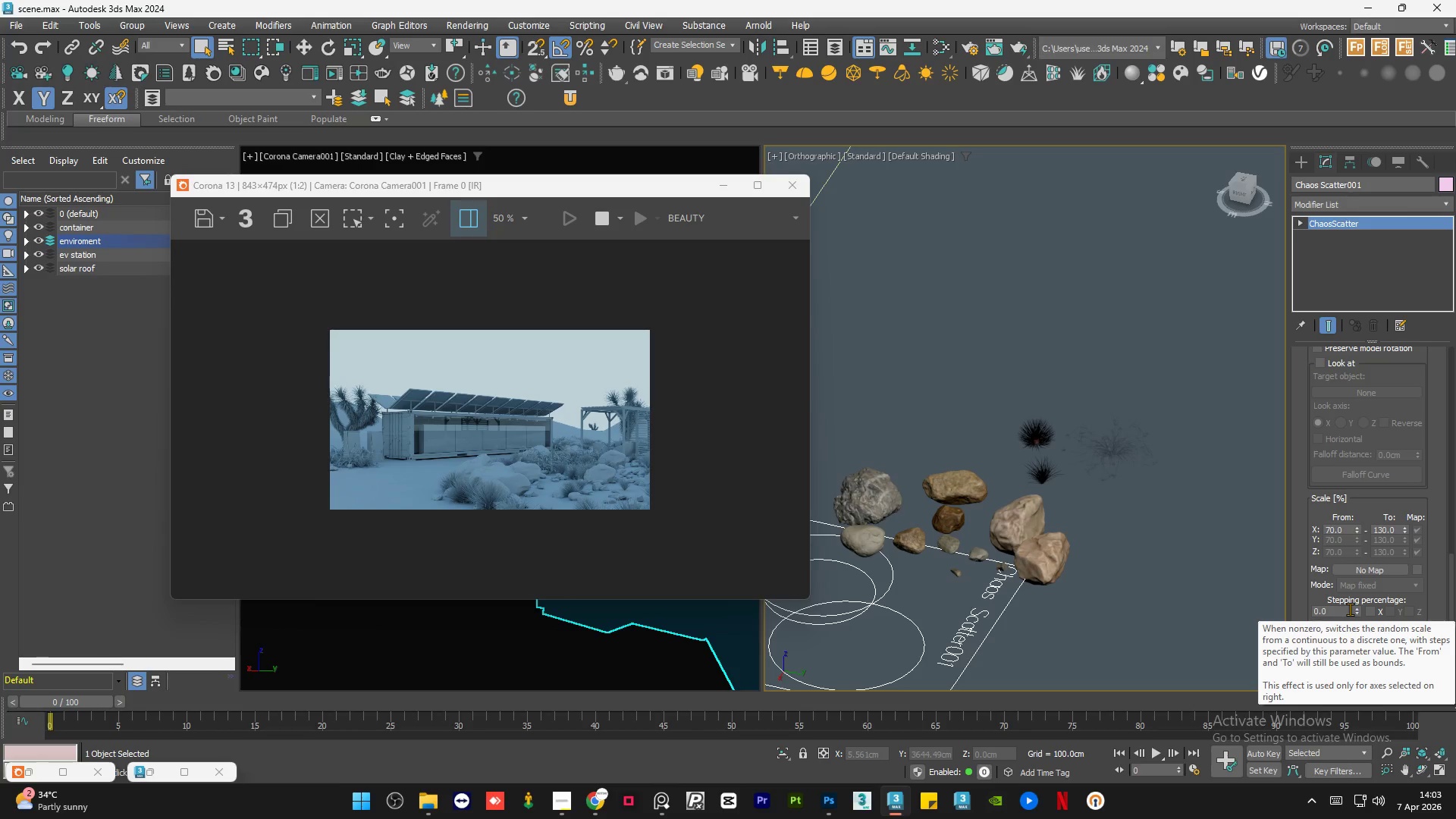 
wait(9.44)
 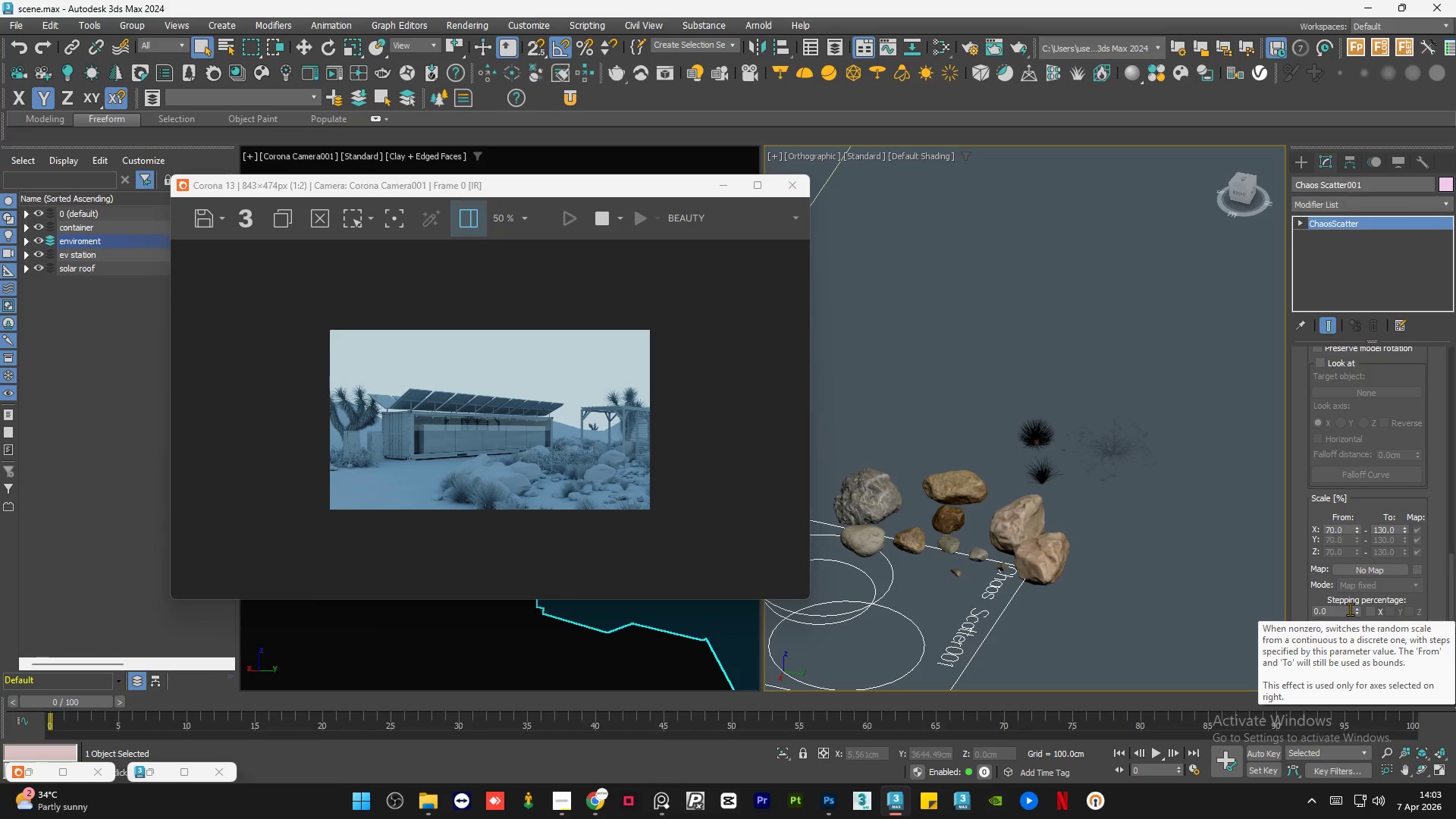 
double_click([1343, 610])
 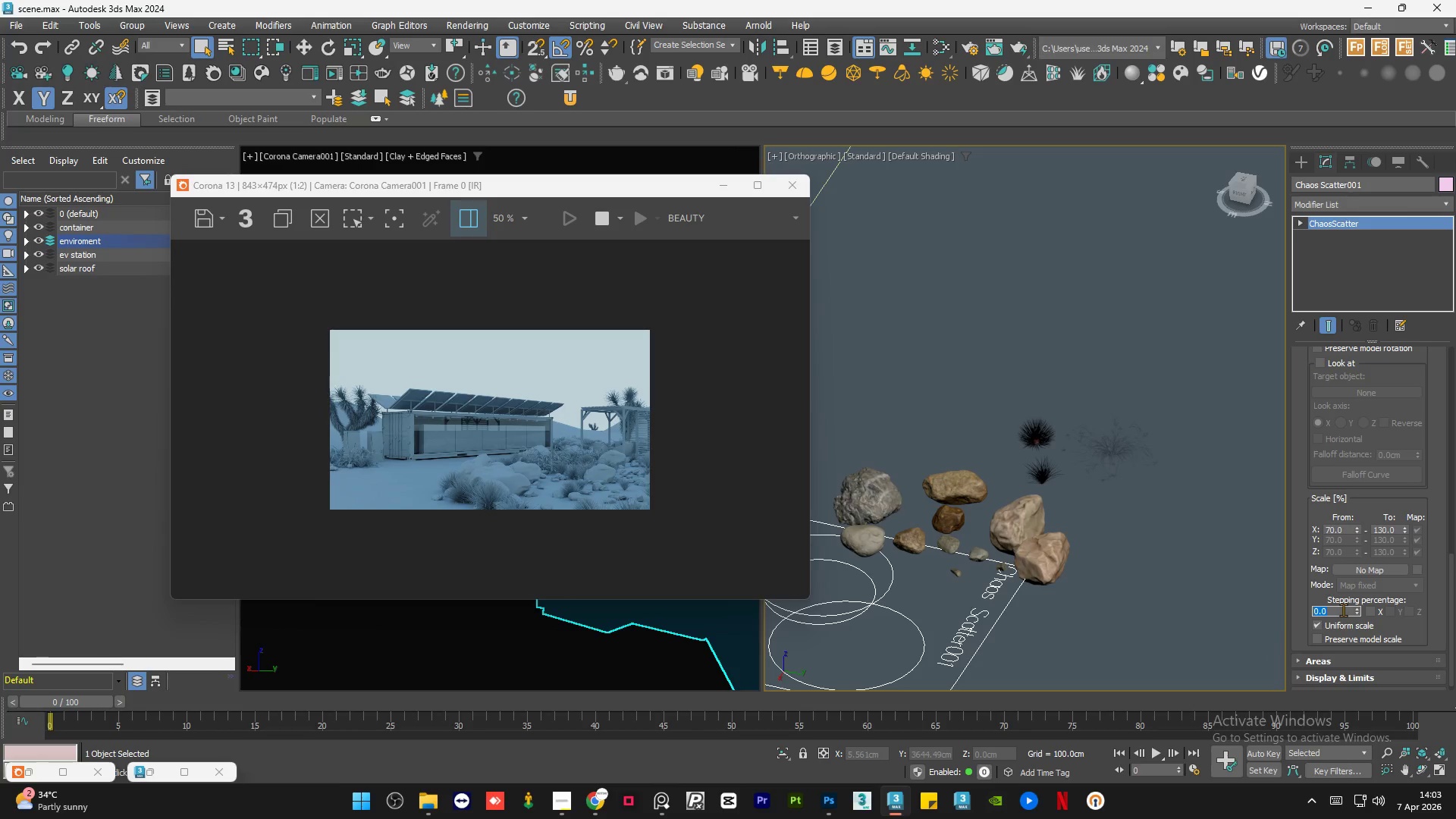 
key(Numpad1)
 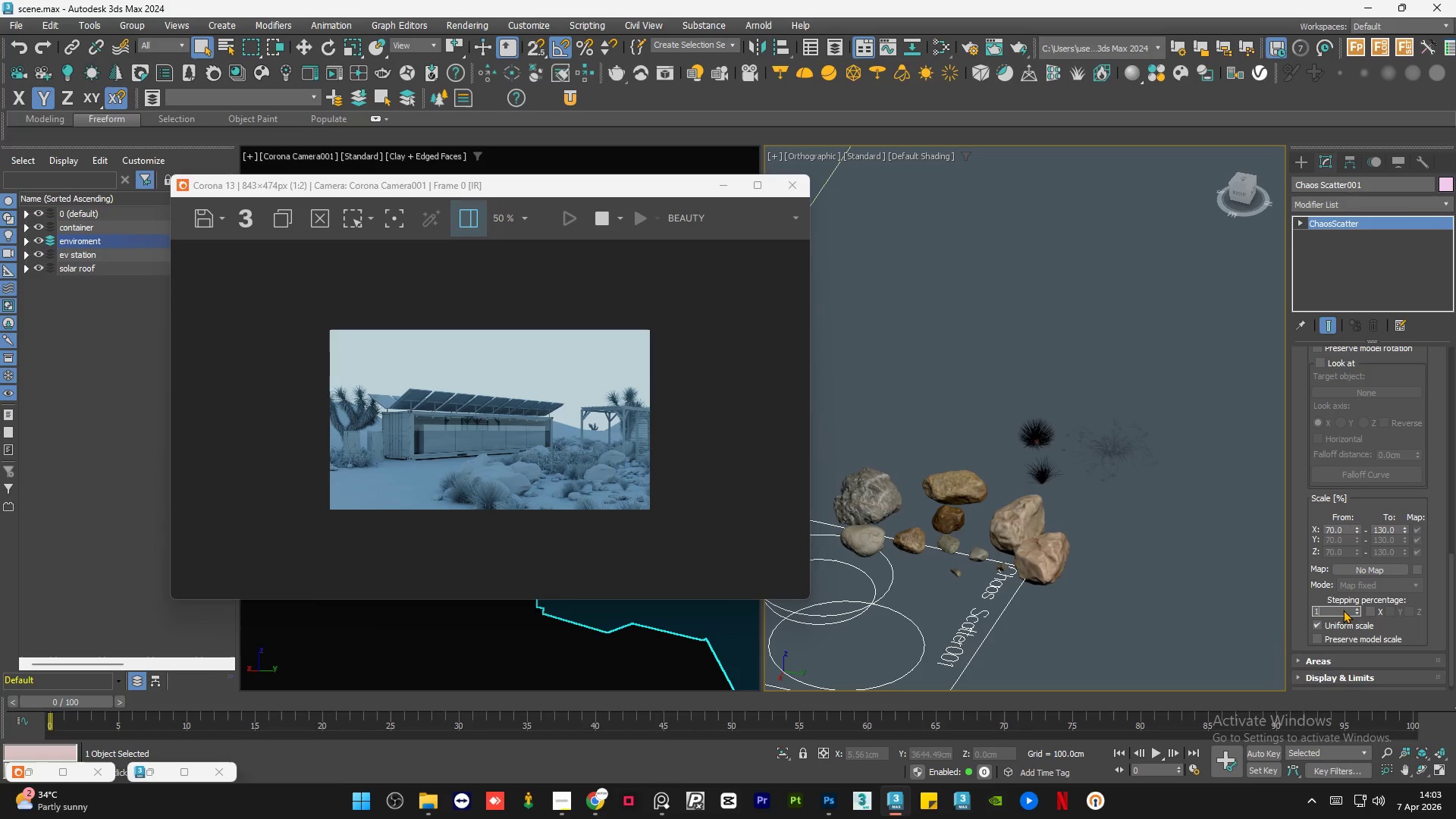 
key(NumpadEnter)
 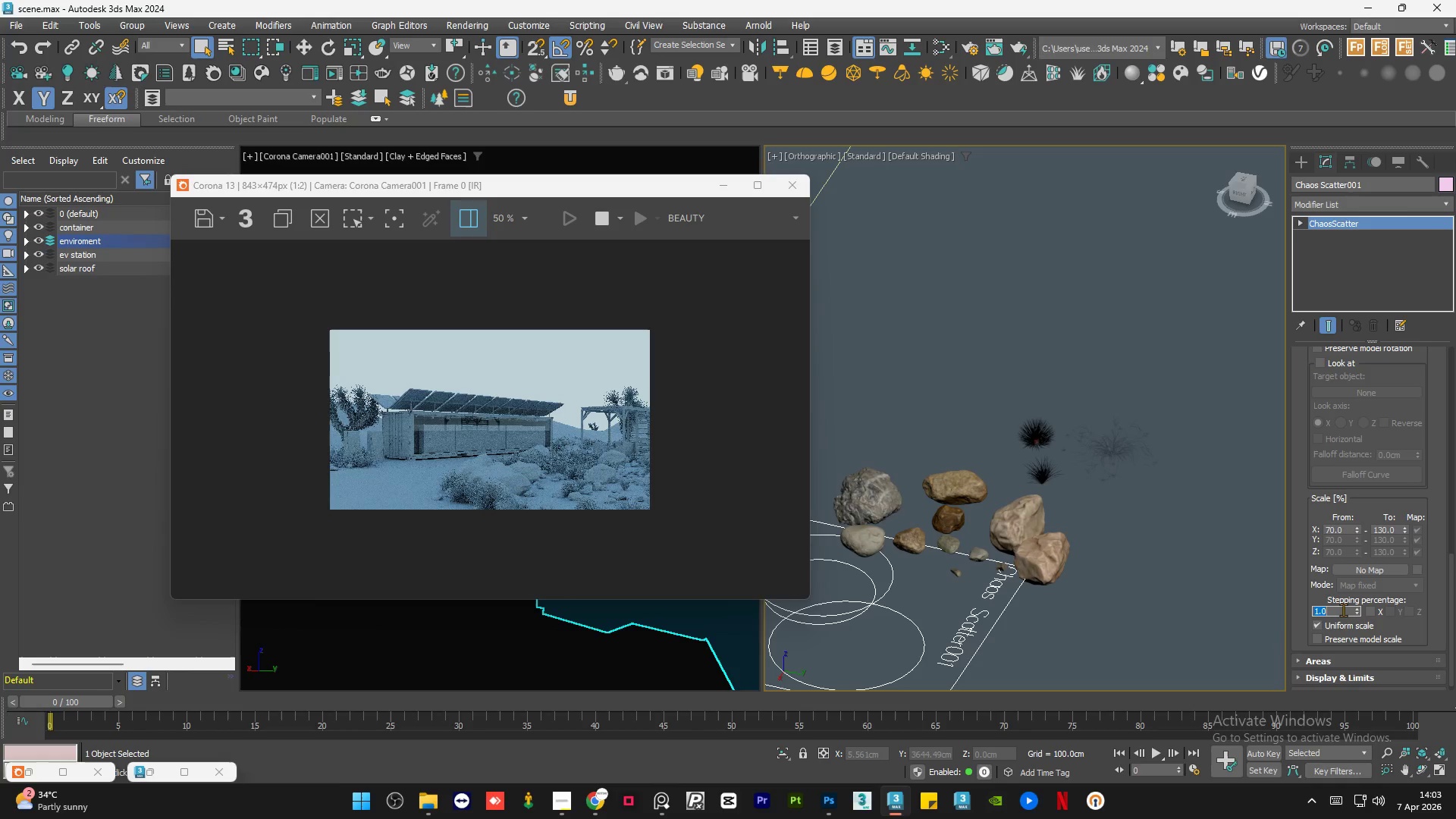 
key(Numpad0)
 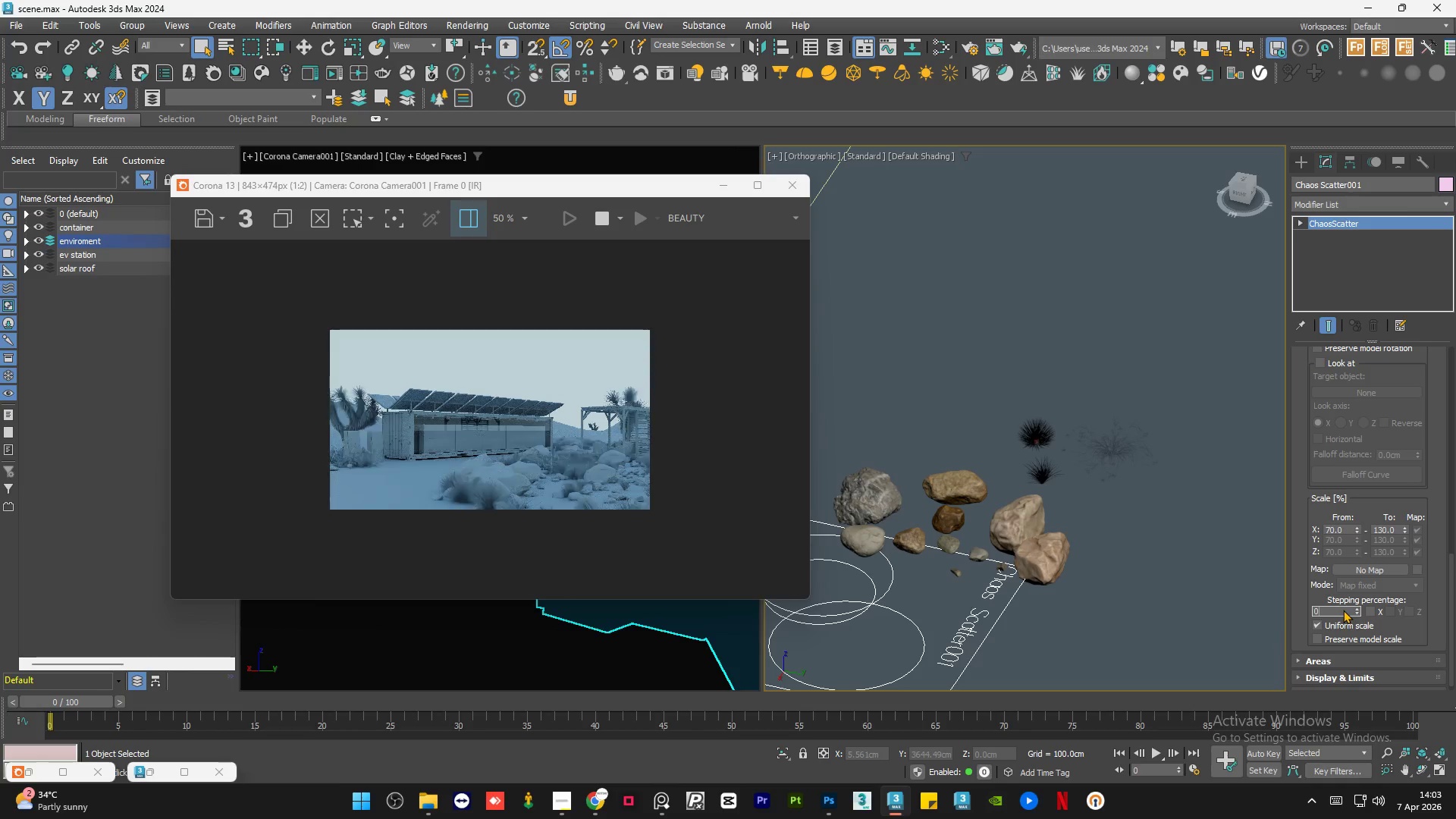 
key(NumpadEnter)
 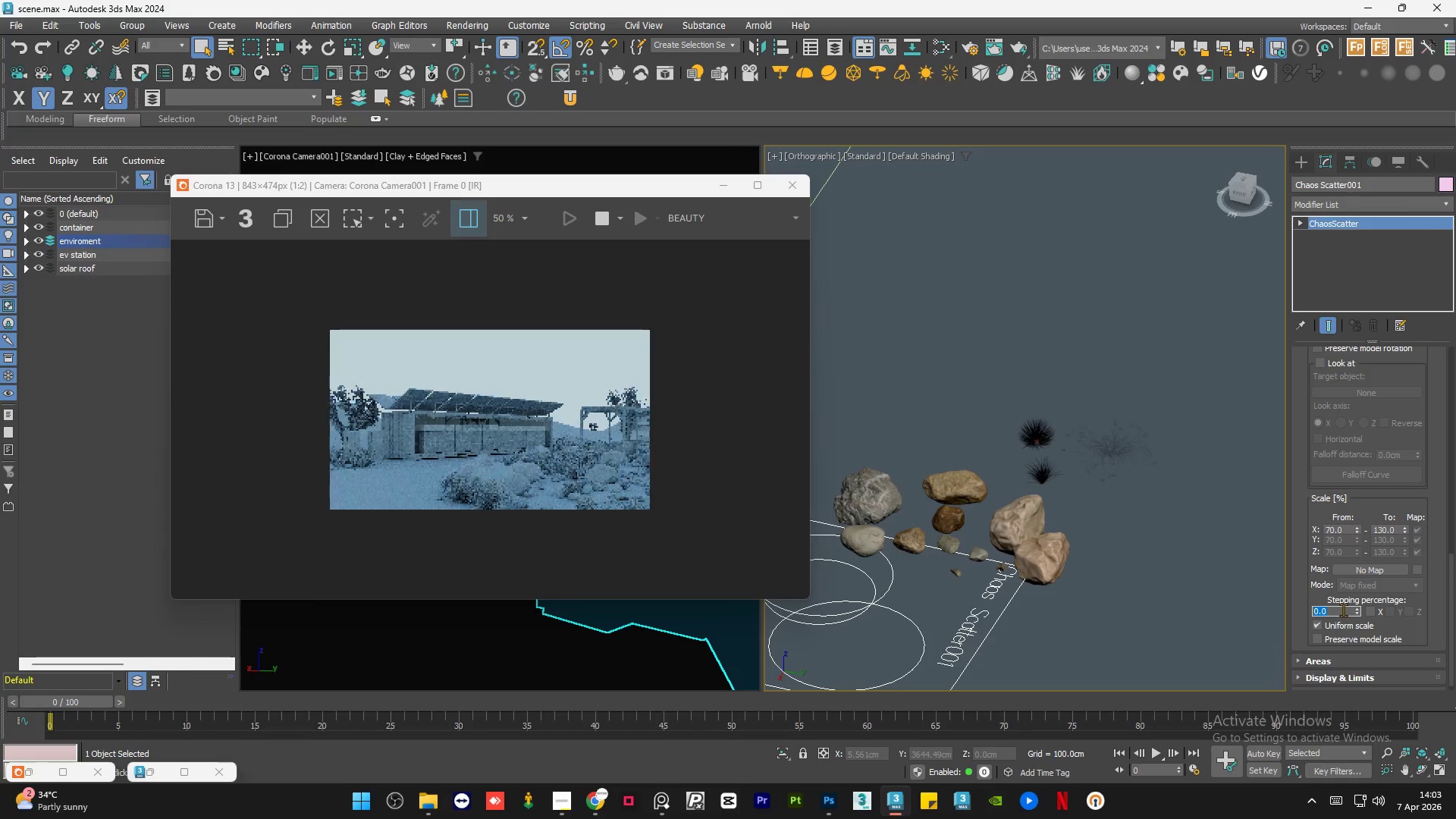 
key(Numpad1)
 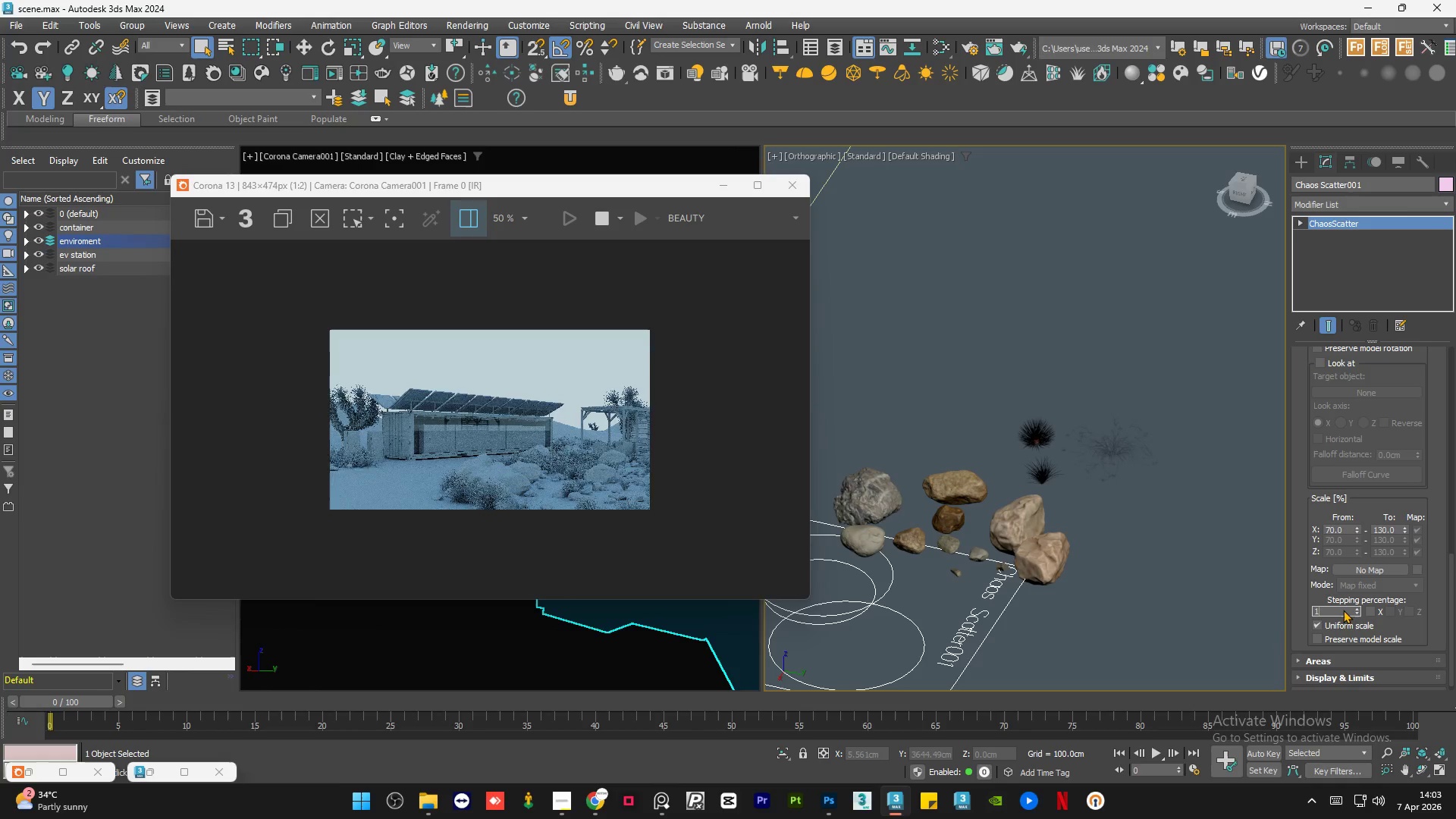 
key(NumpadEnter)
 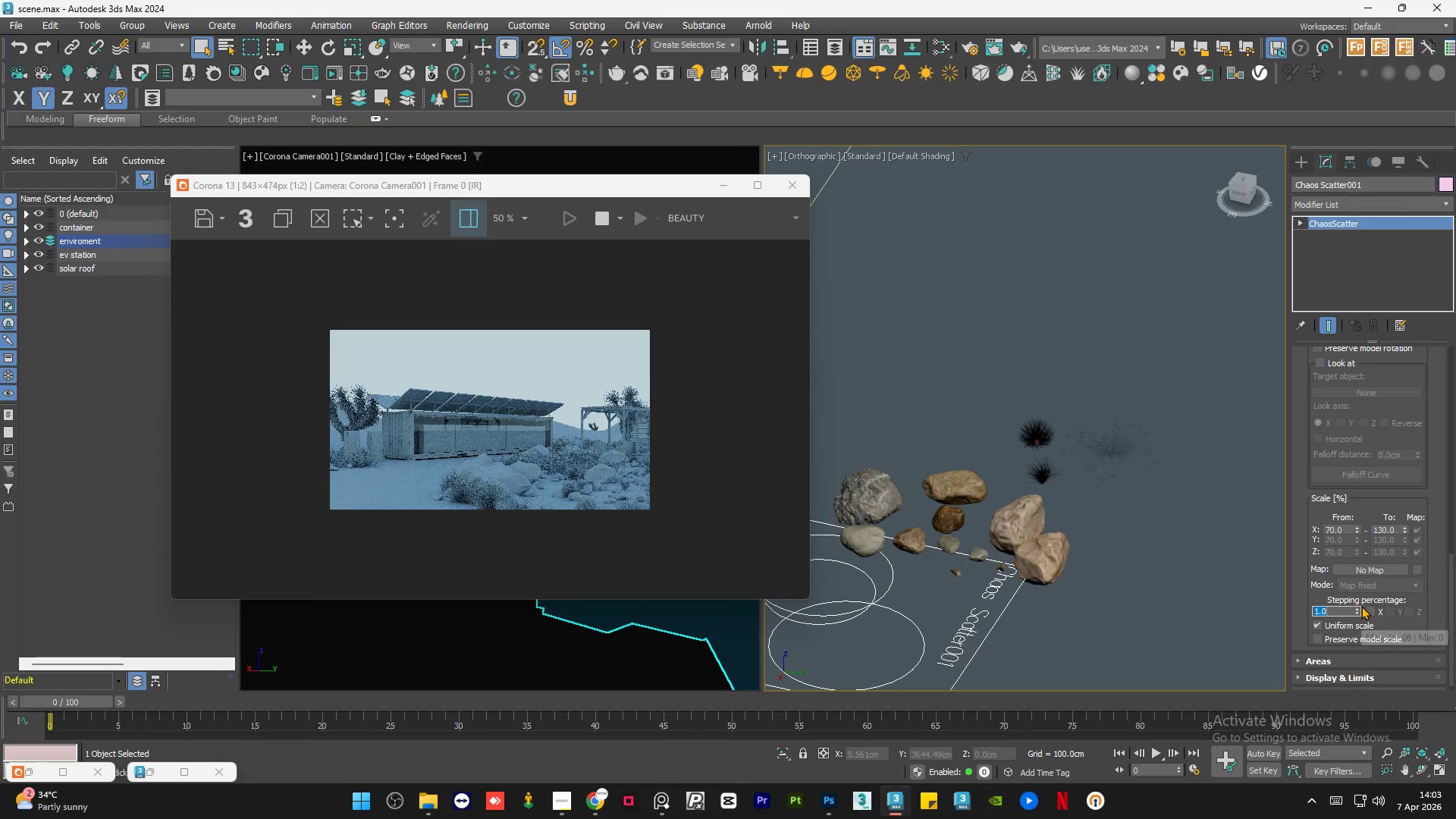 
left_click([1367, 610])
 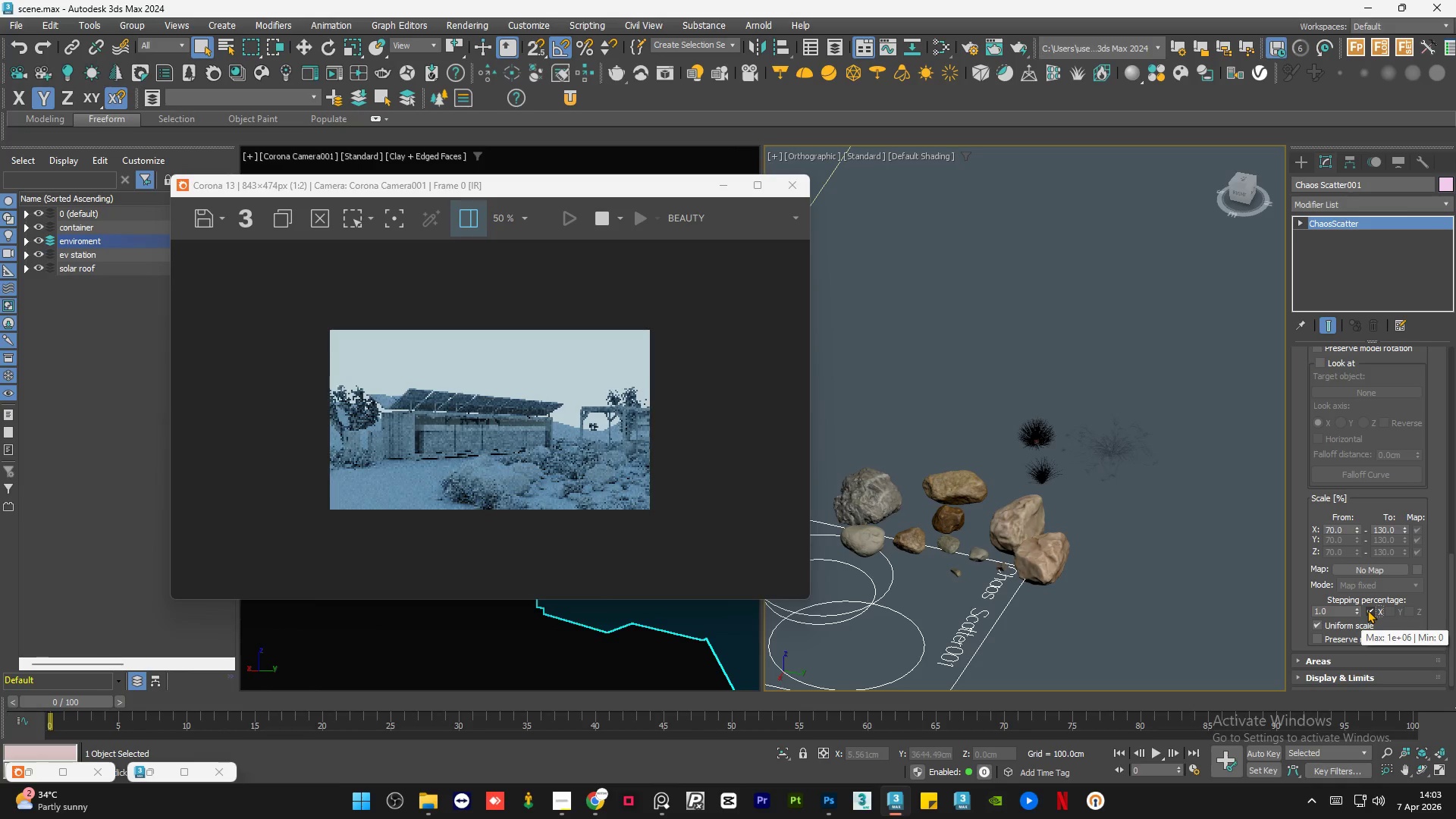 
left_click([1367, 610])
 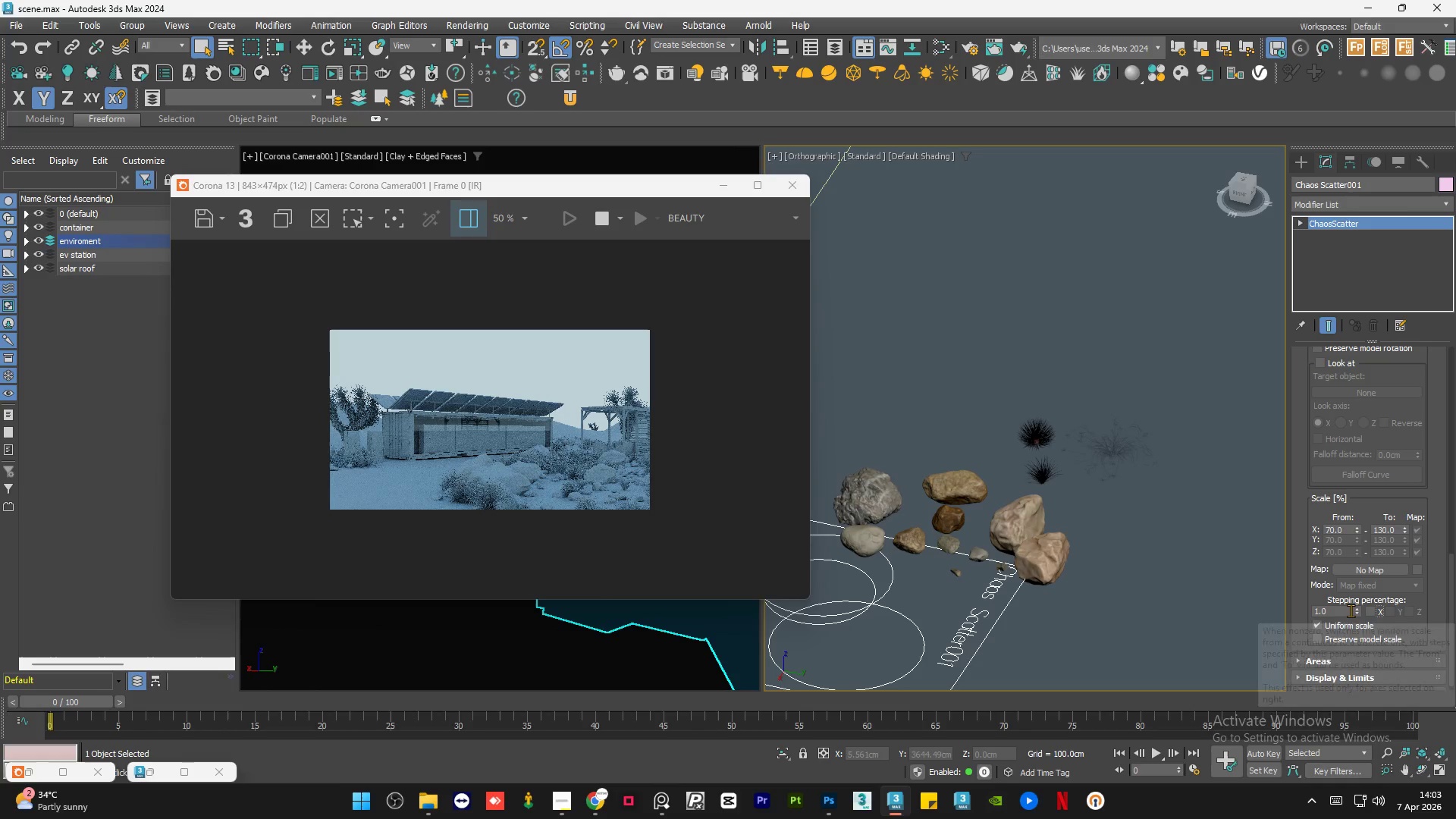 
right_click([1355, 608])
 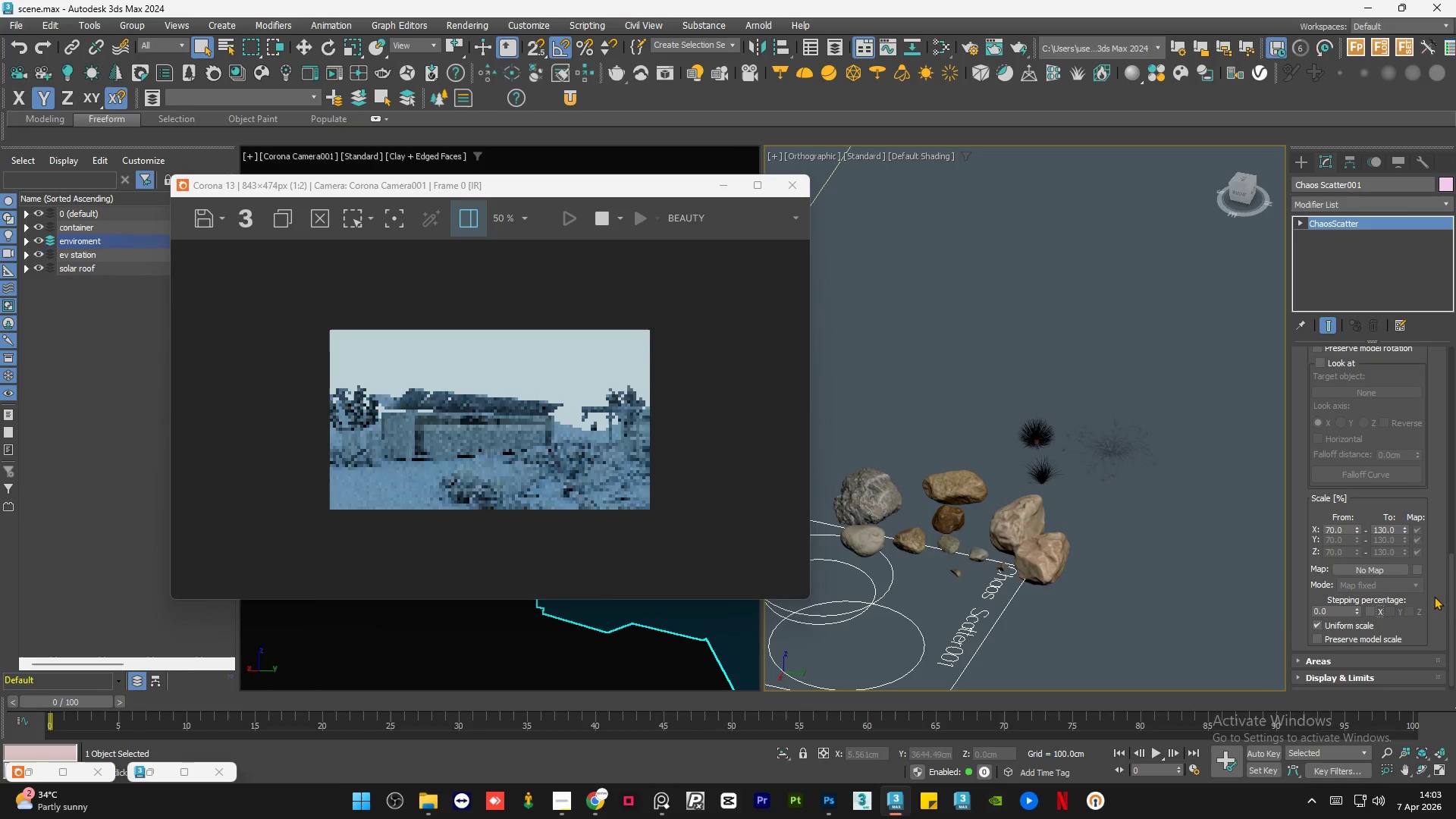 
left_click([1439, 593])
 